 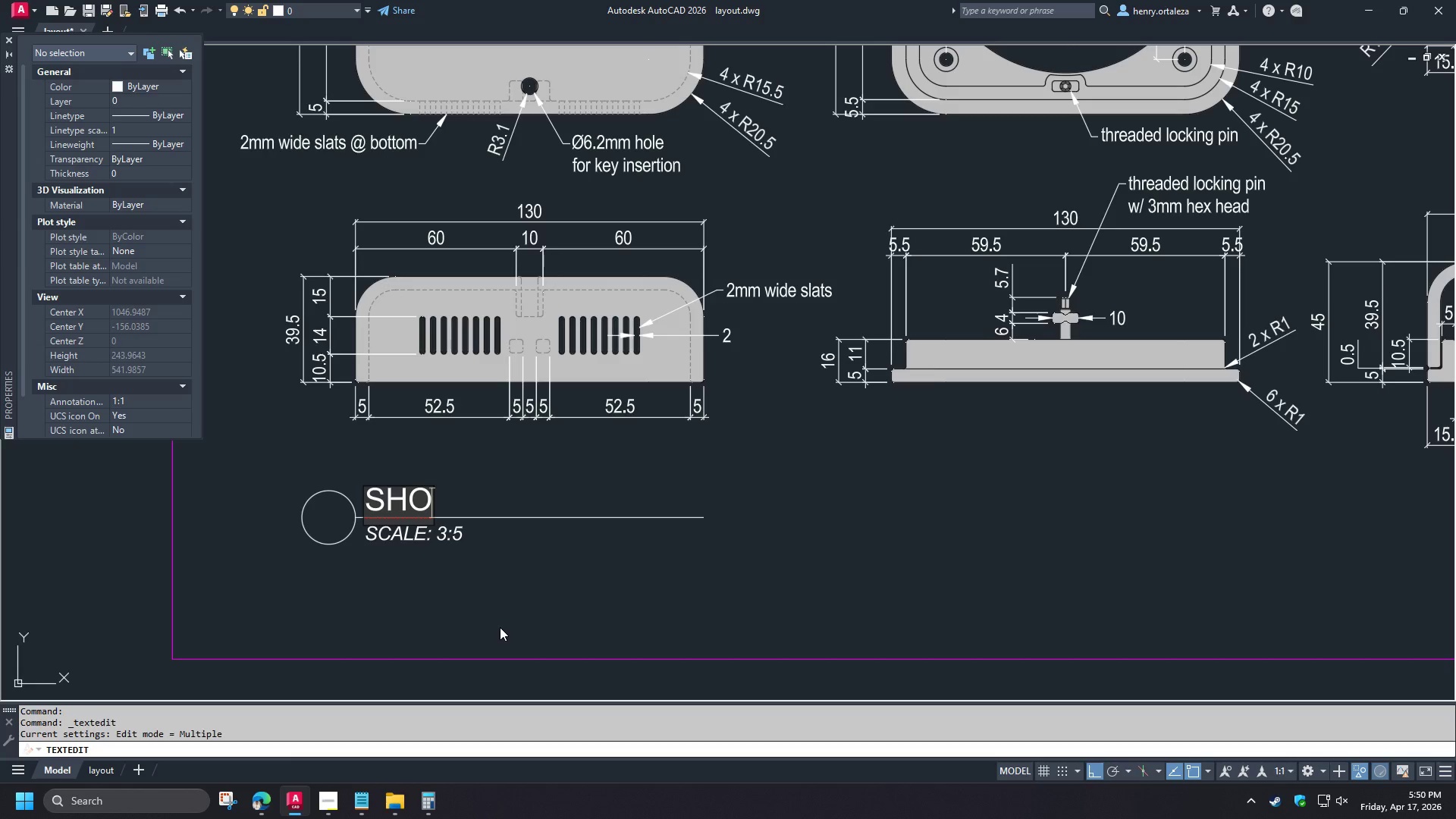 
key(Backspace)
type(ROUD)
 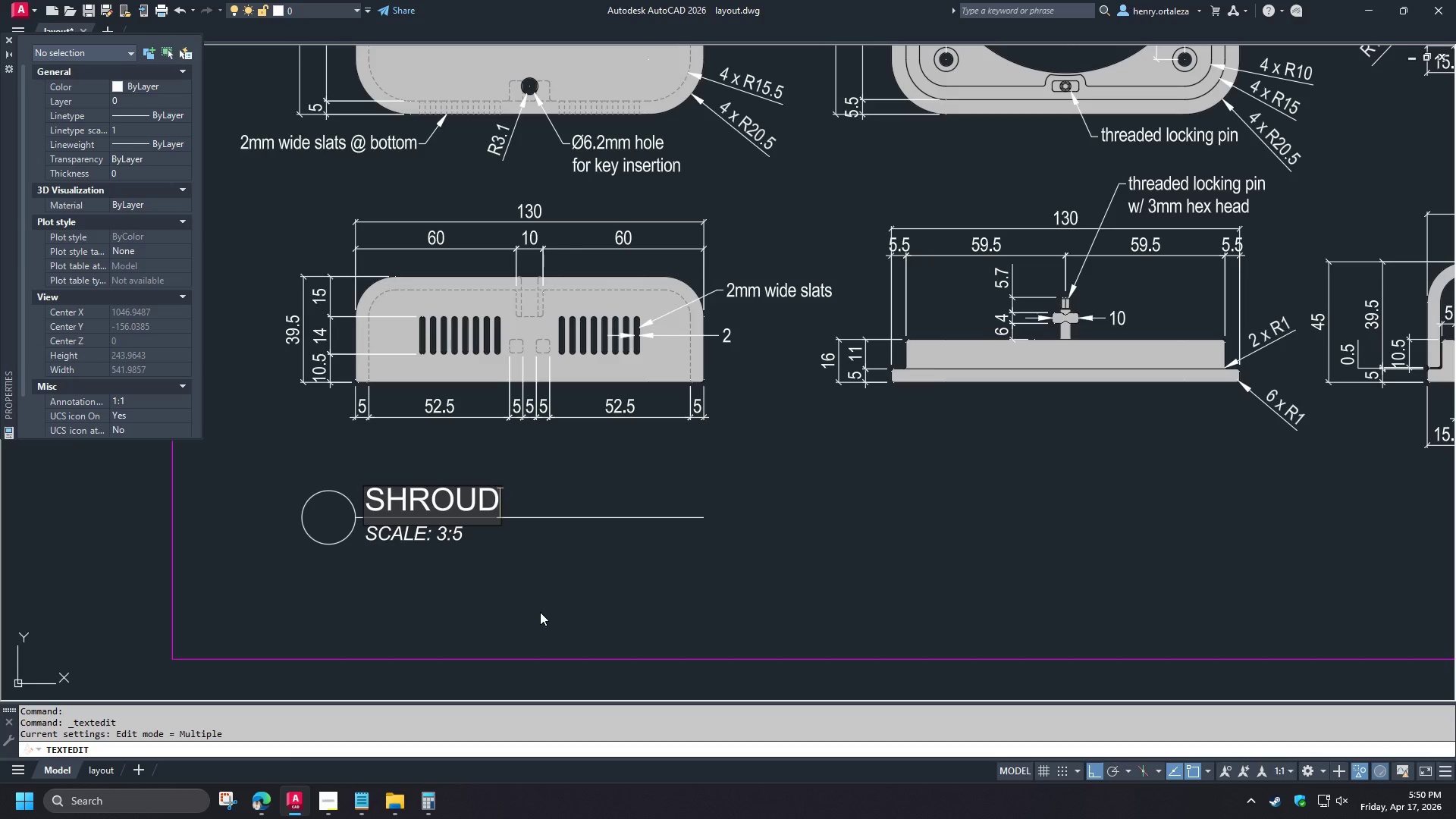 
type( BOTTOM VIEW)
 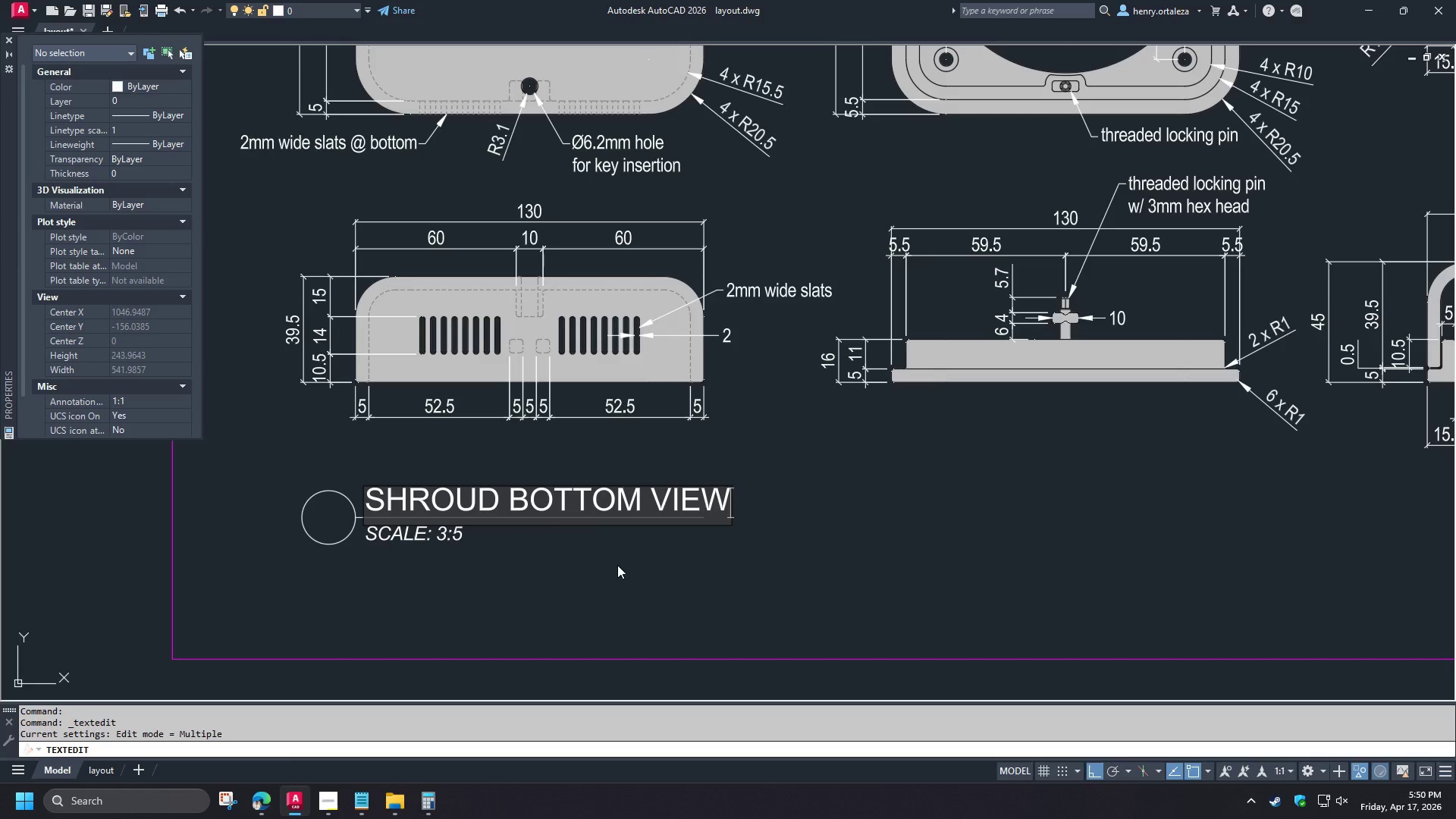 
left_click([617, 565])
 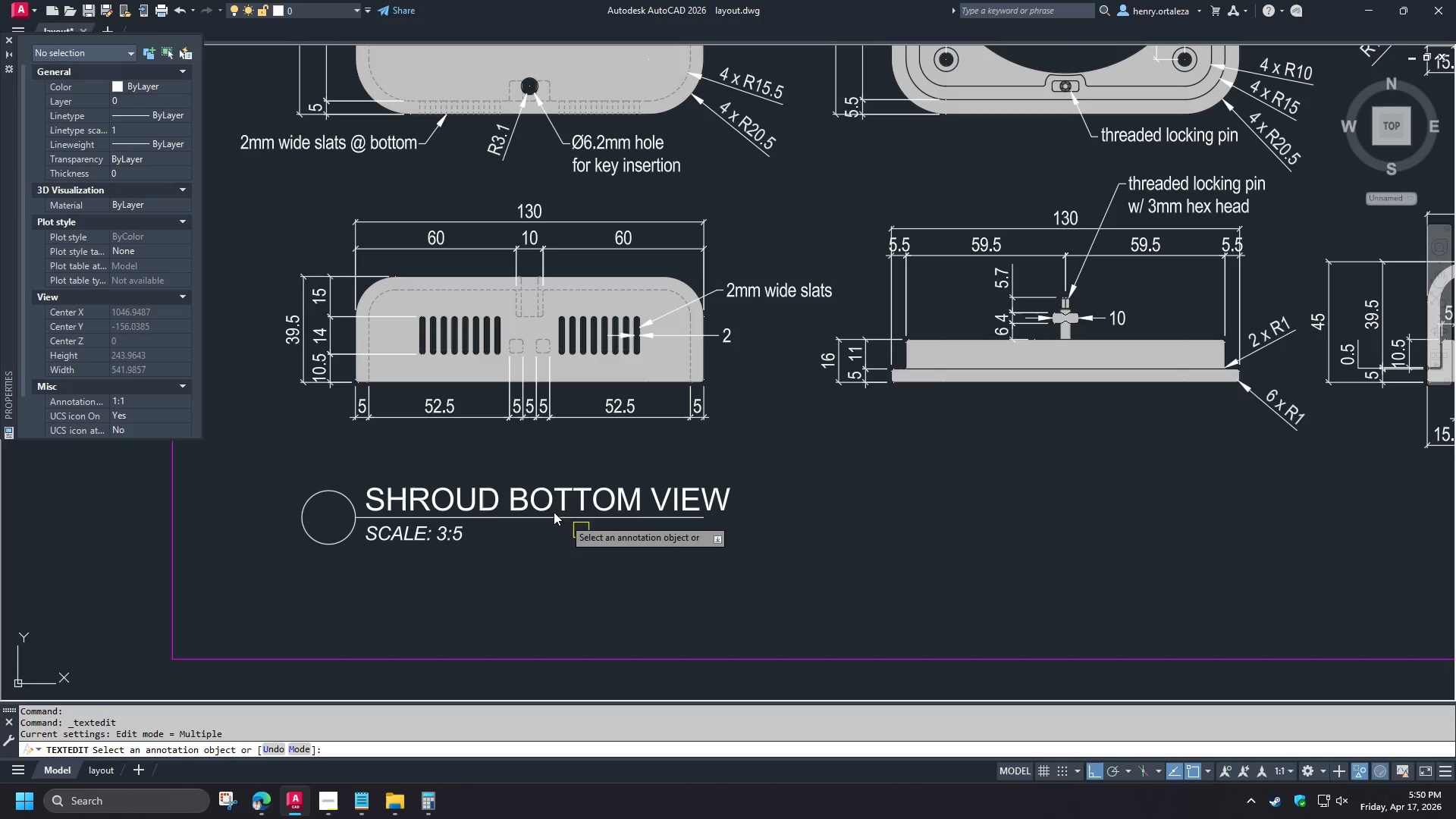 
double_click([533, 500])
 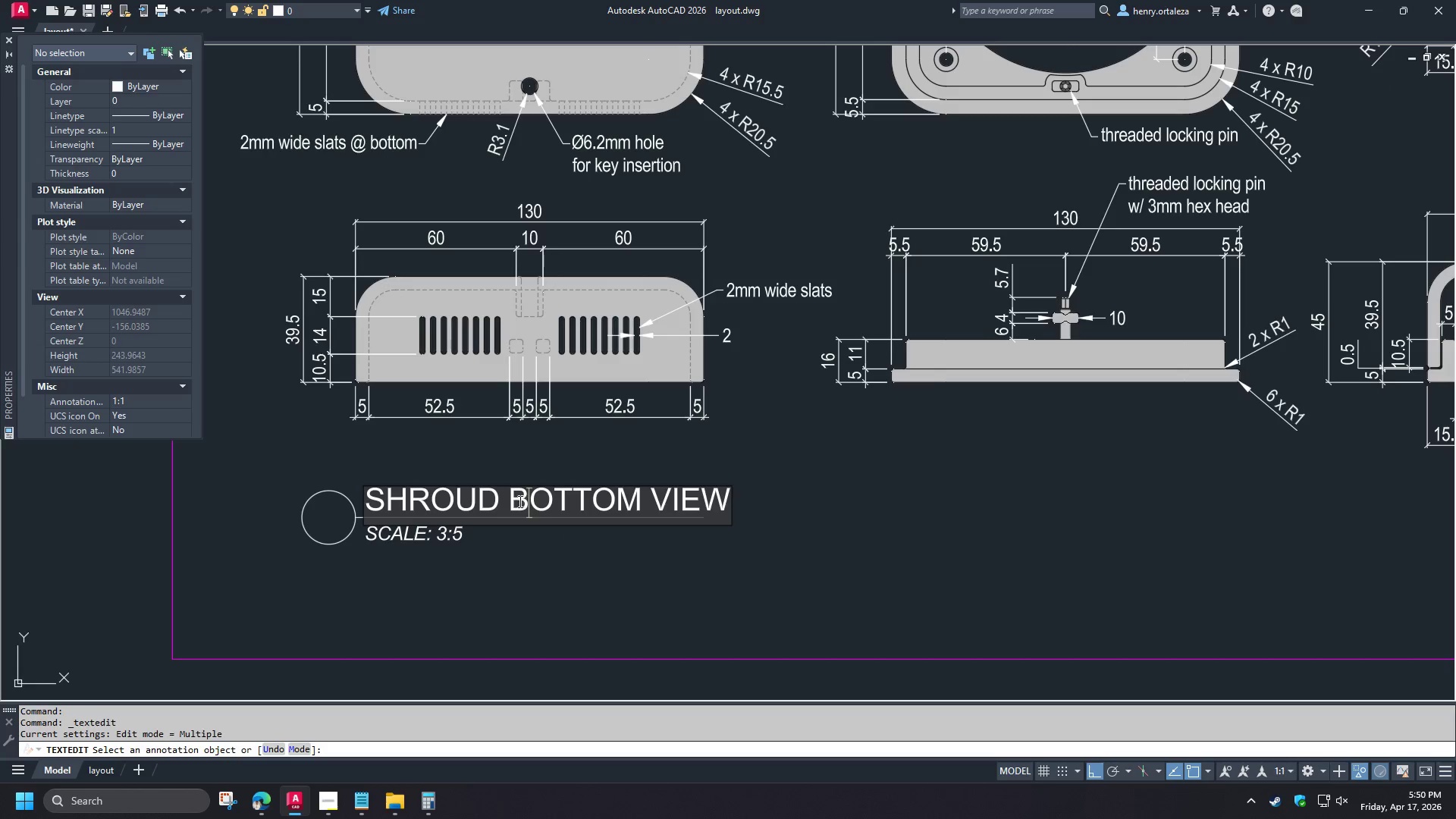 
left_click_drag(start_coordinate=[516, 501], to_coordinate=[805, 522])
 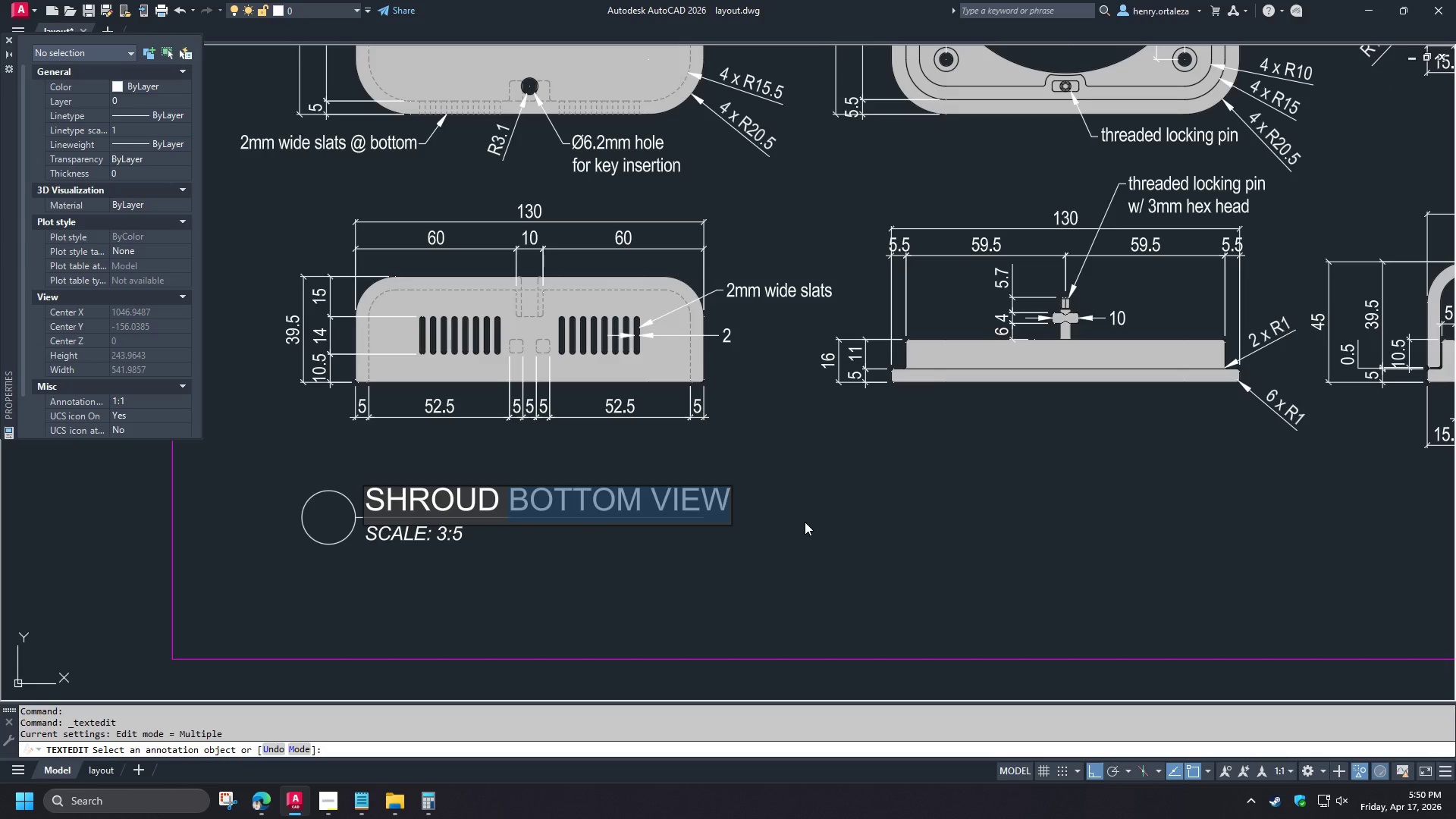 
key(Backspace)
 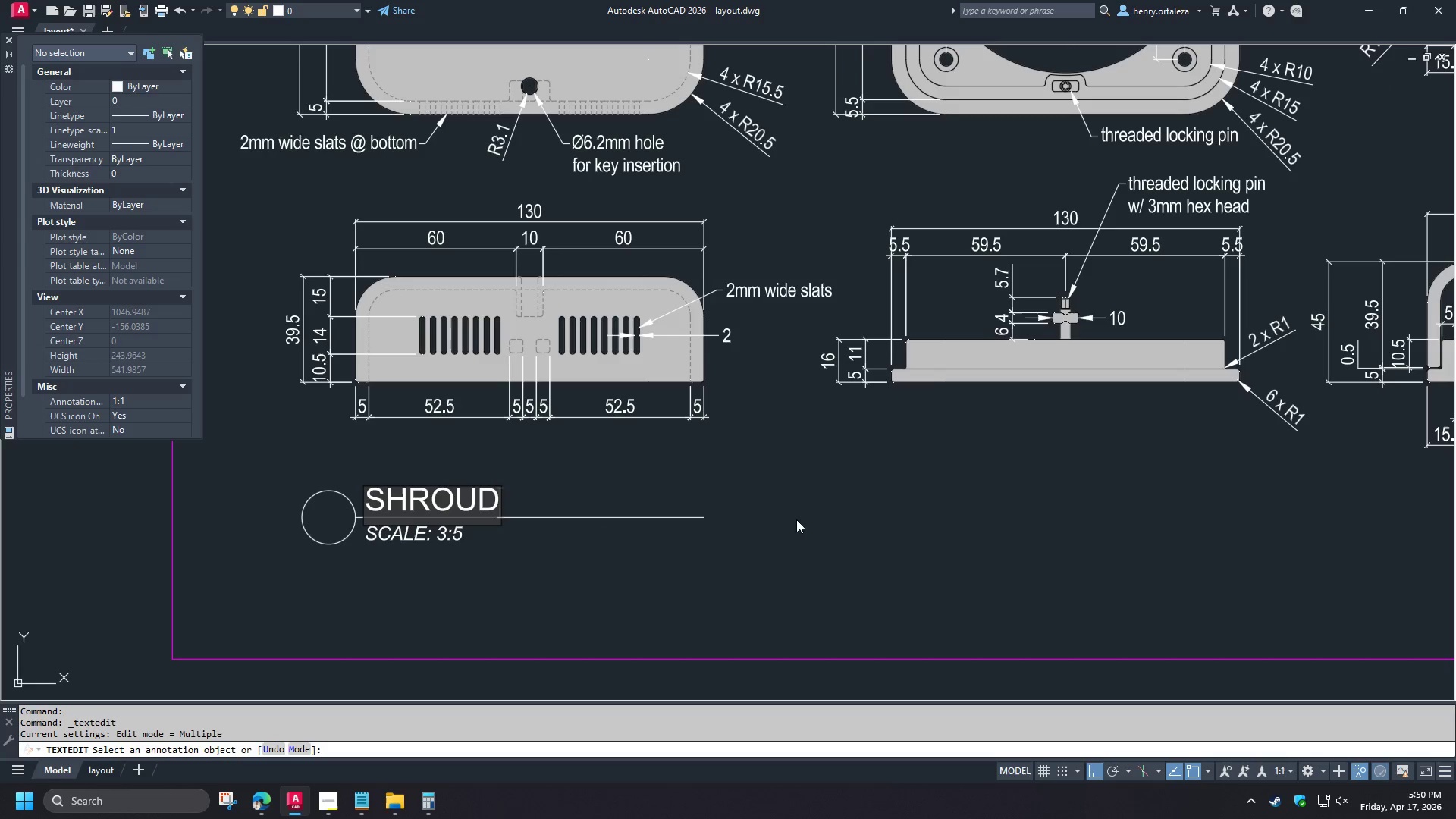 
key(Backspace)
 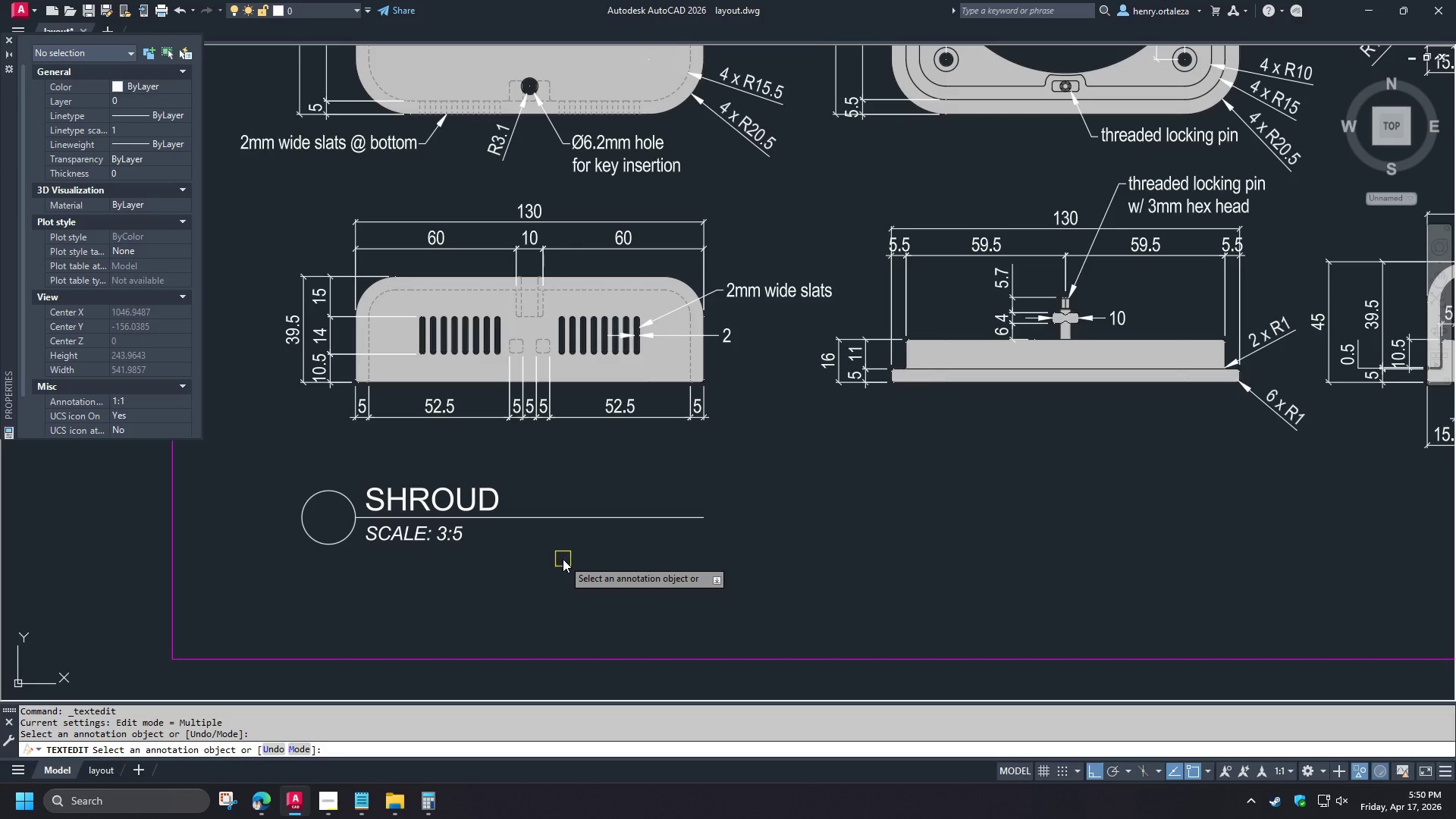 
scroll: coordinate [557, 558], scroll_direction: down, amount: 2.0
 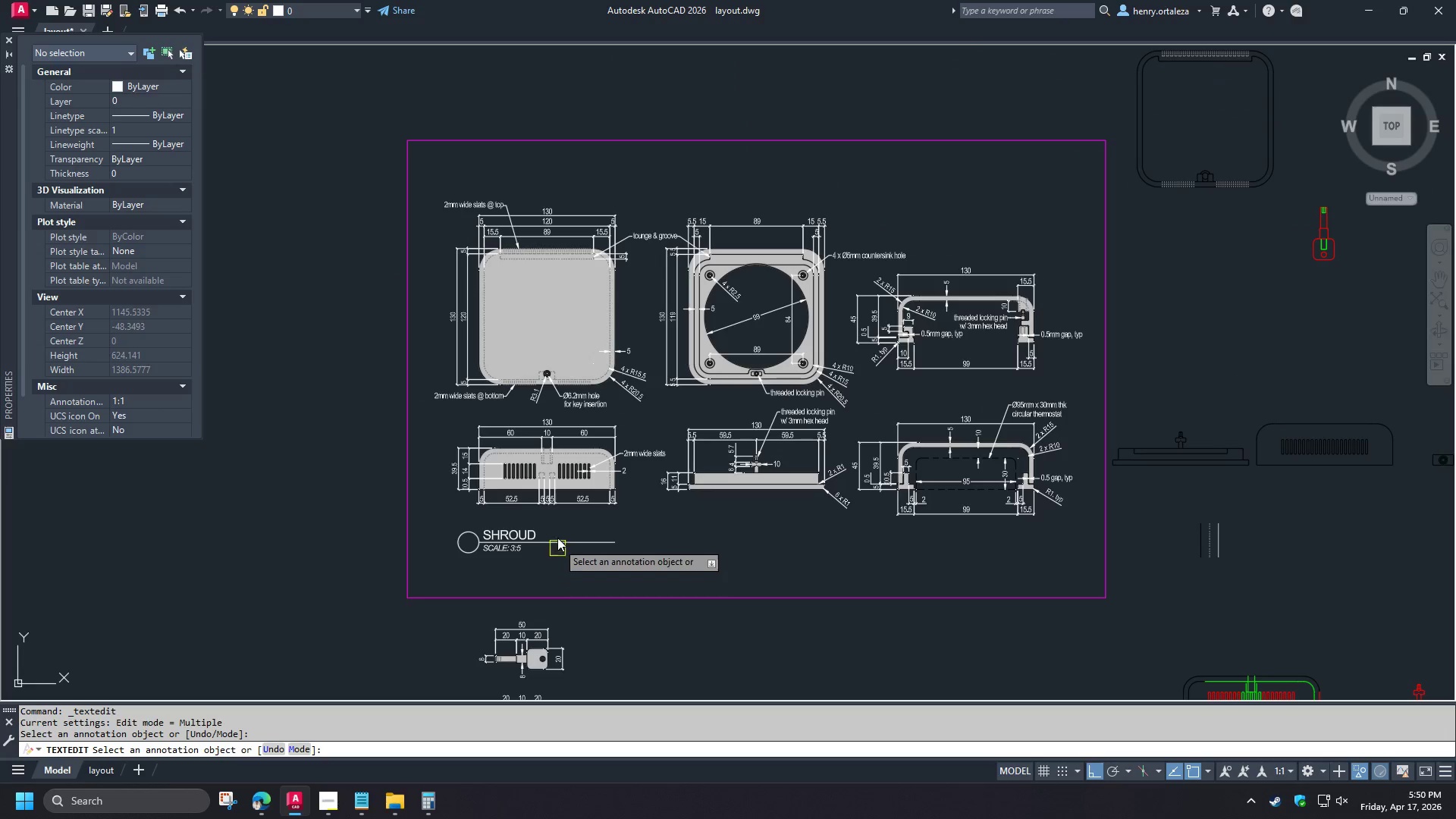 
scroll: coordinate [554, 522], scroll_direction: up, amount: 2.0
 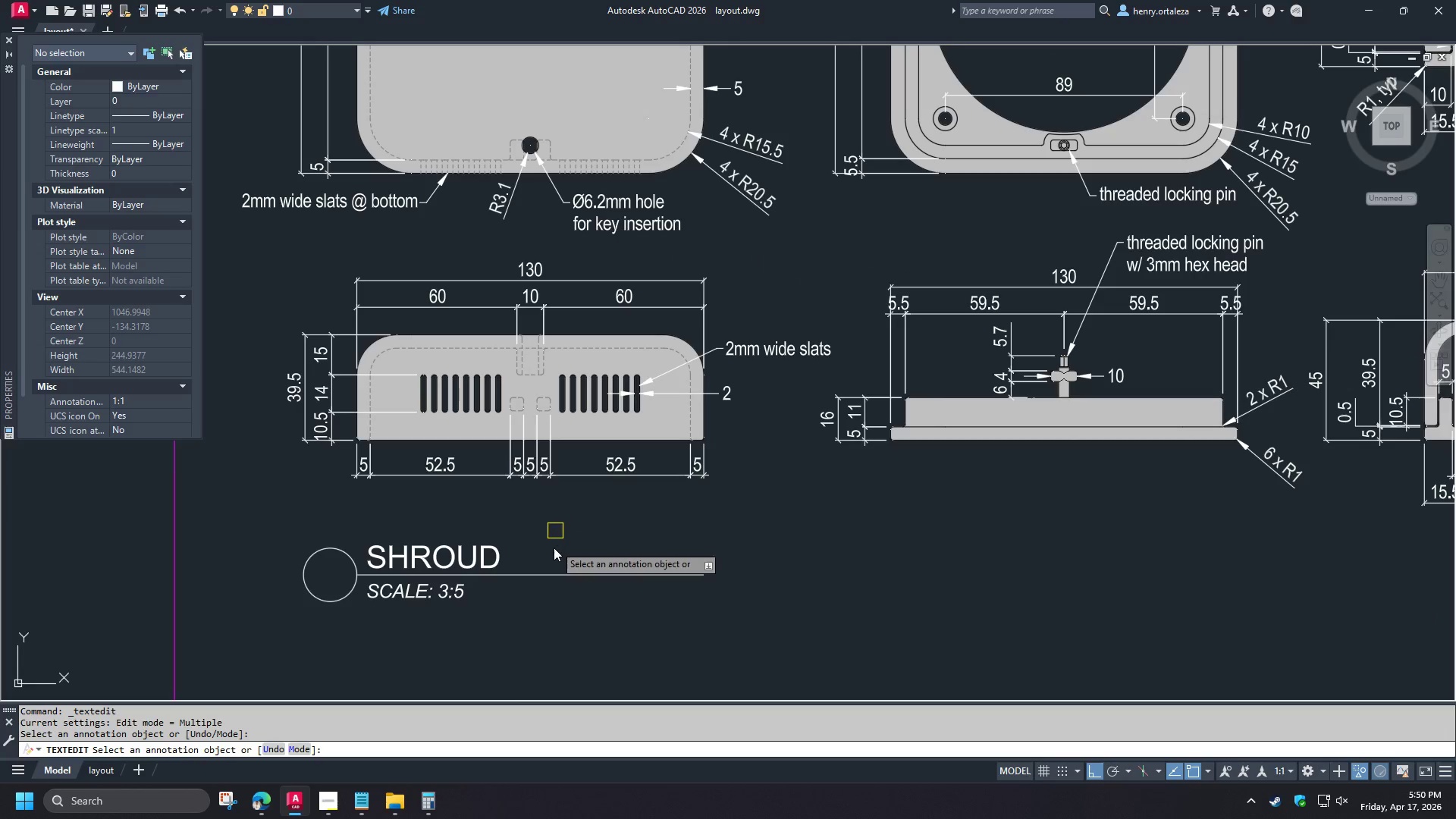 
key(Space)
 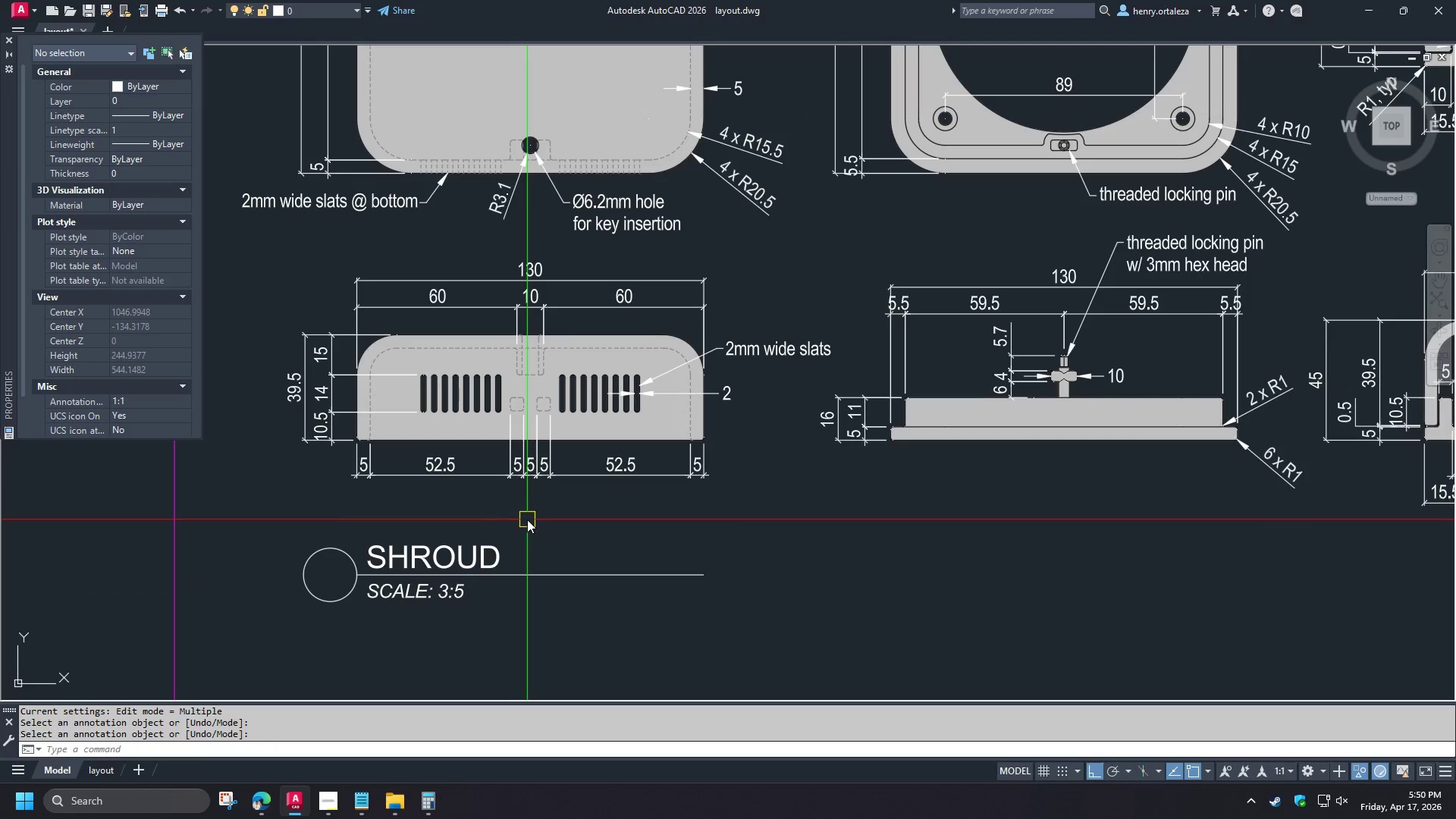 
wait(6.0)
 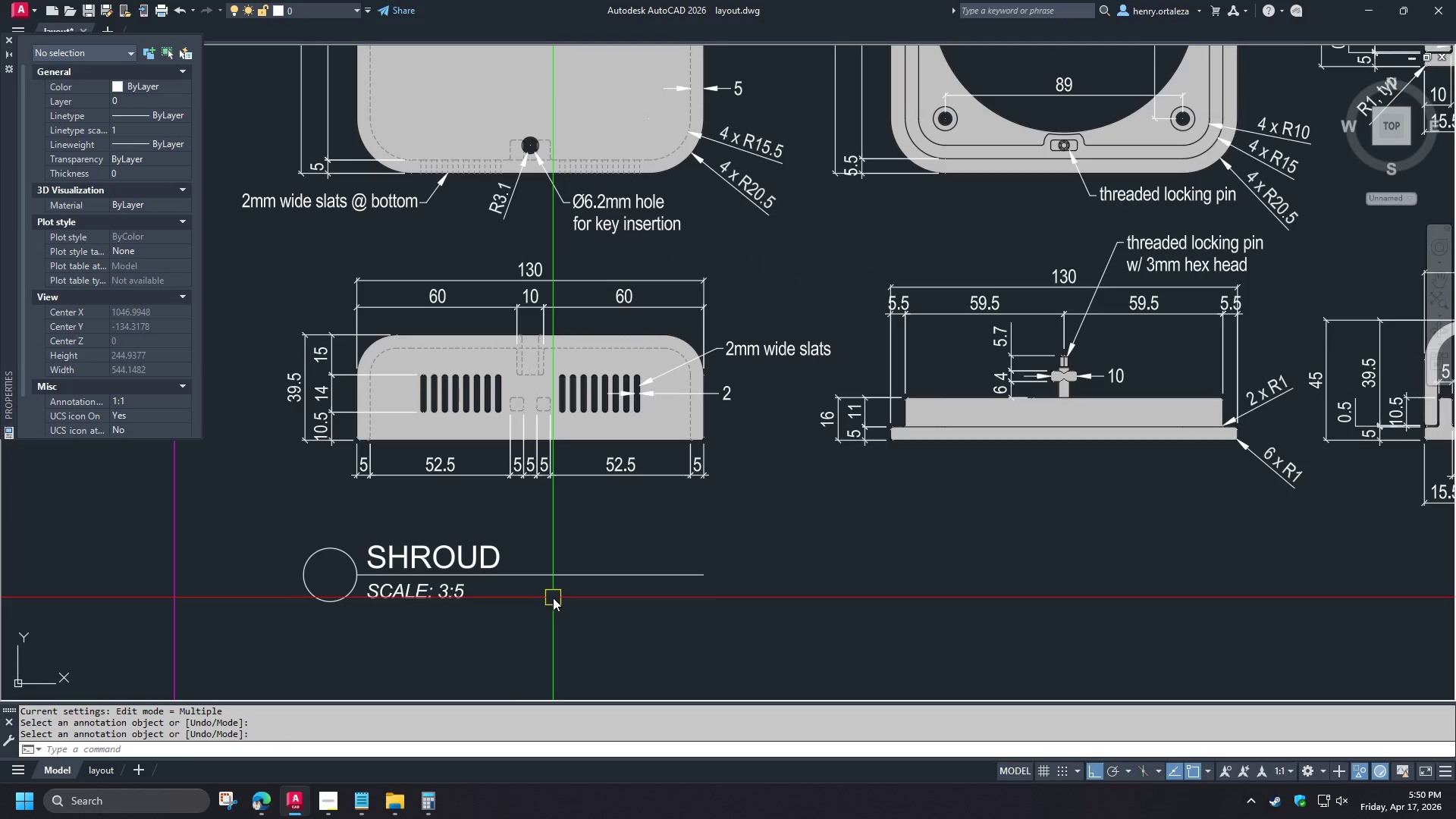 
left_click([465, 595])
 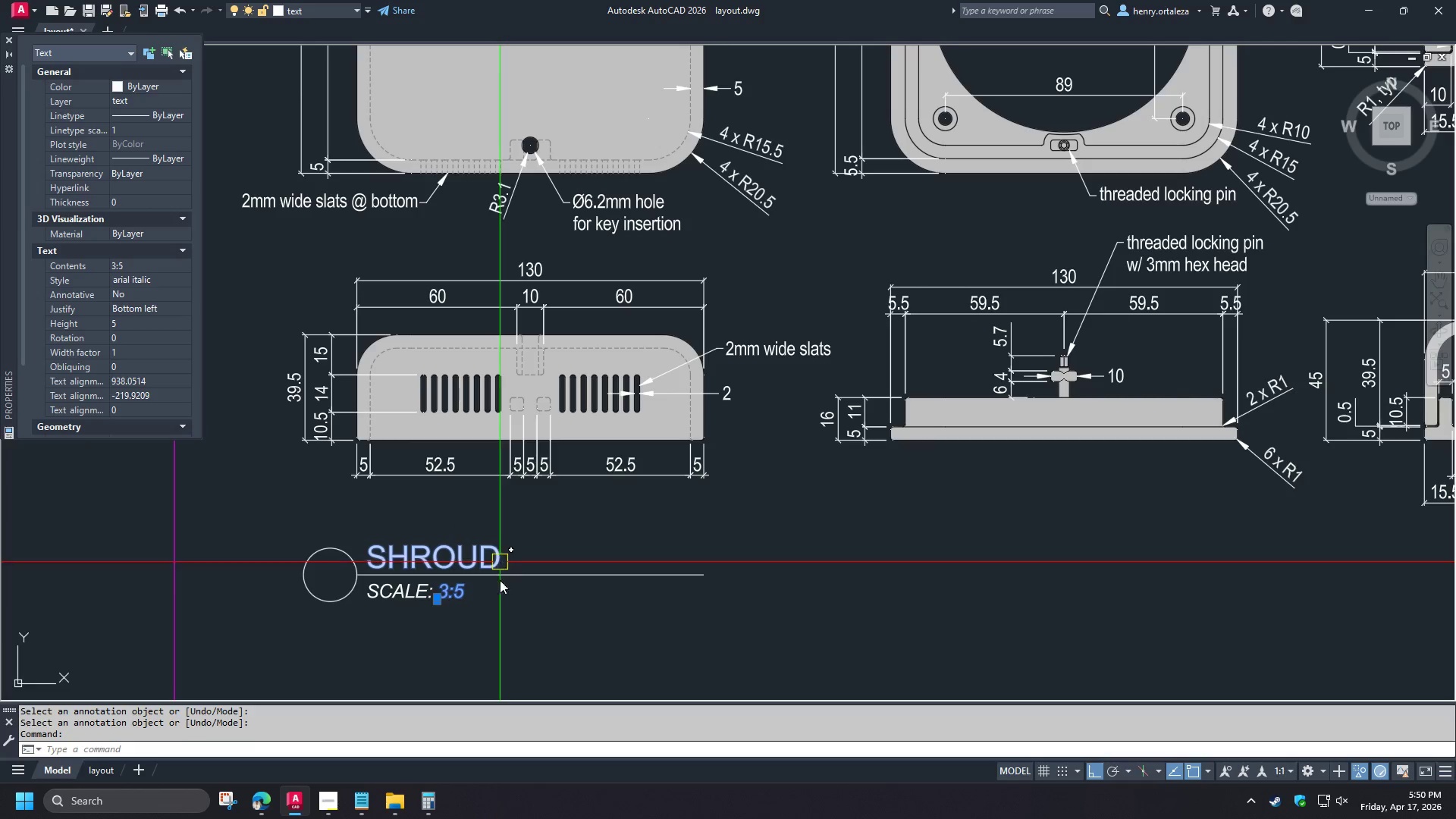 
type(CO )
 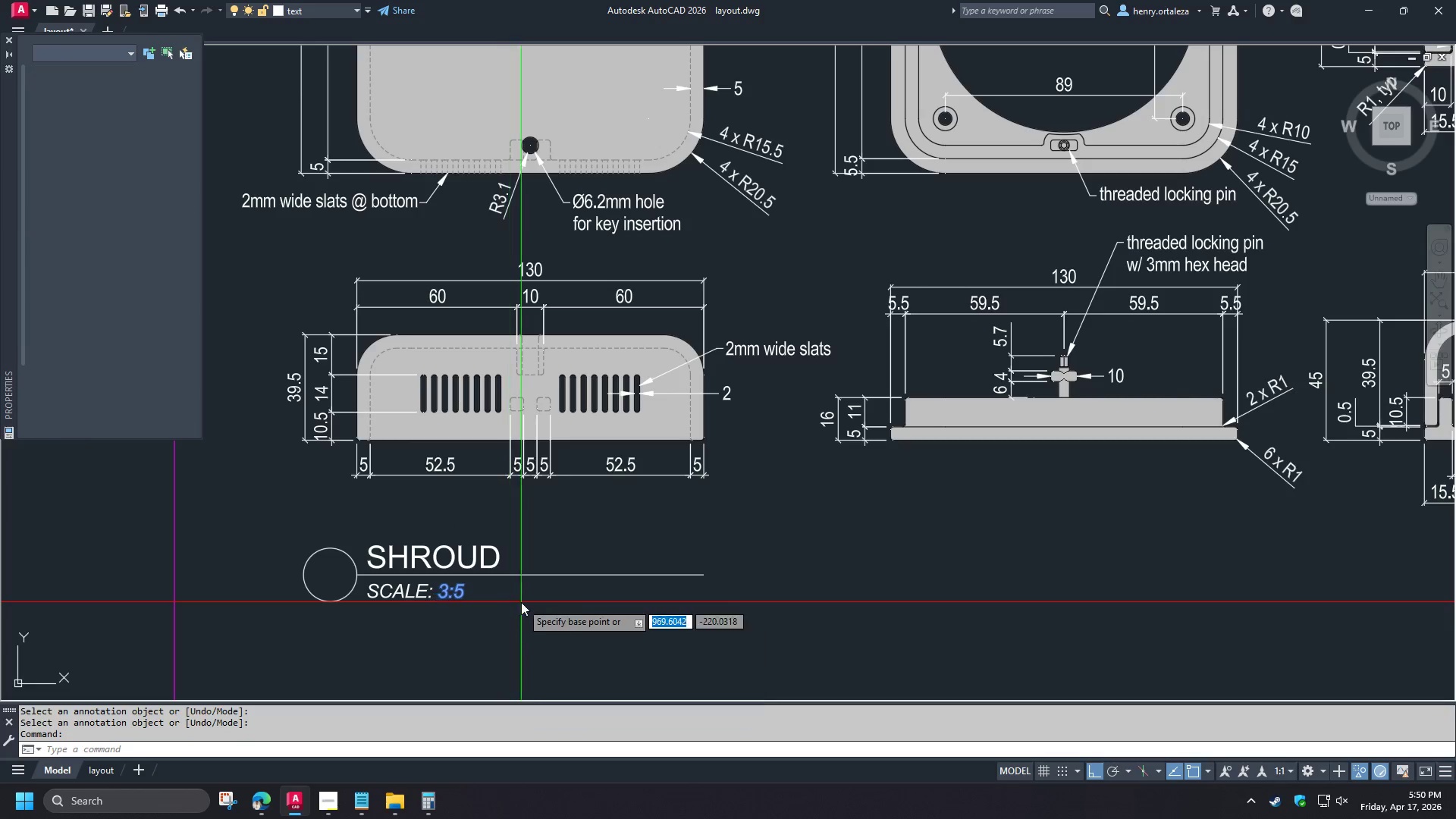 
left_click([521, 602])
 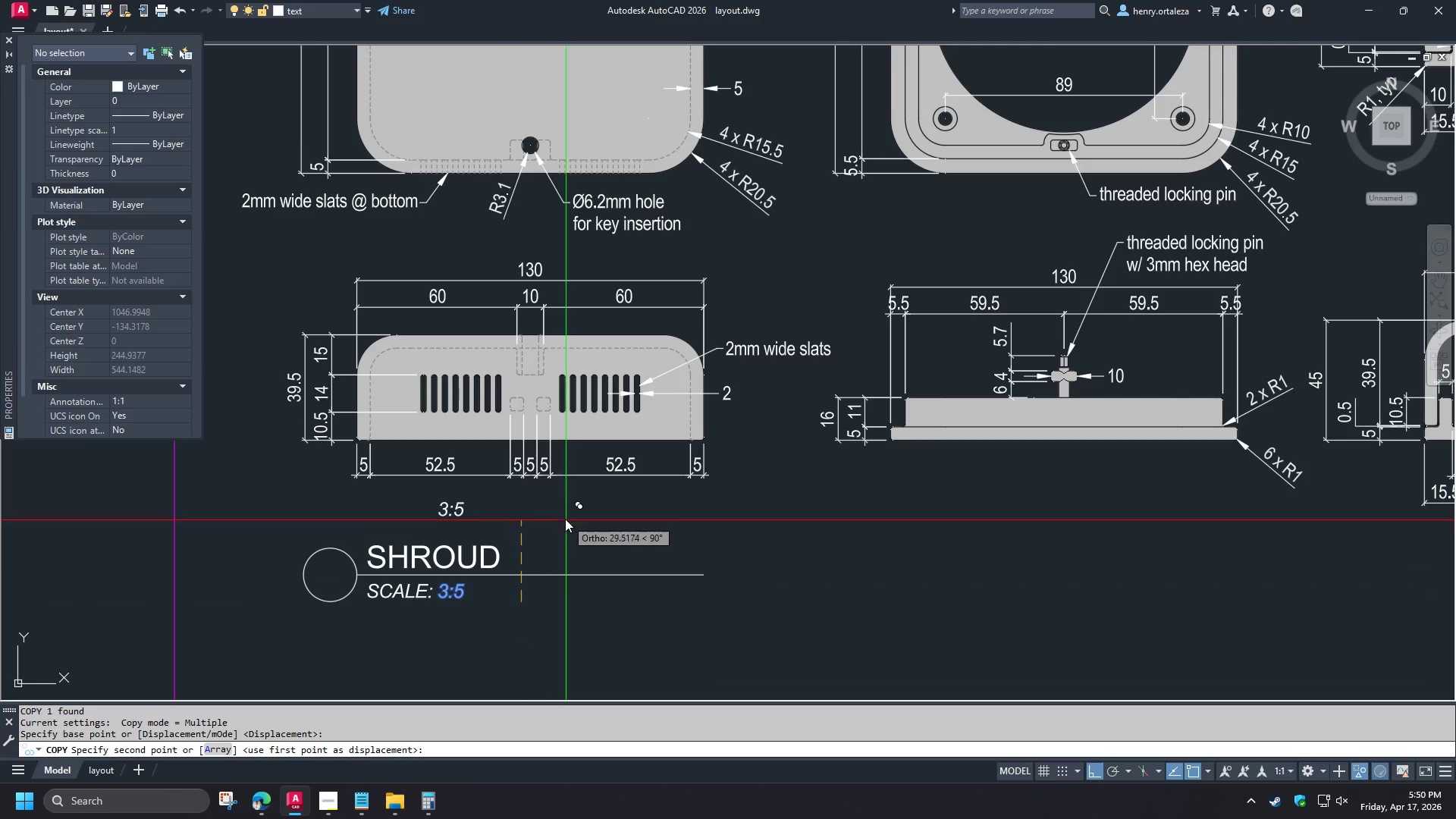 
left_click([565, 519])
 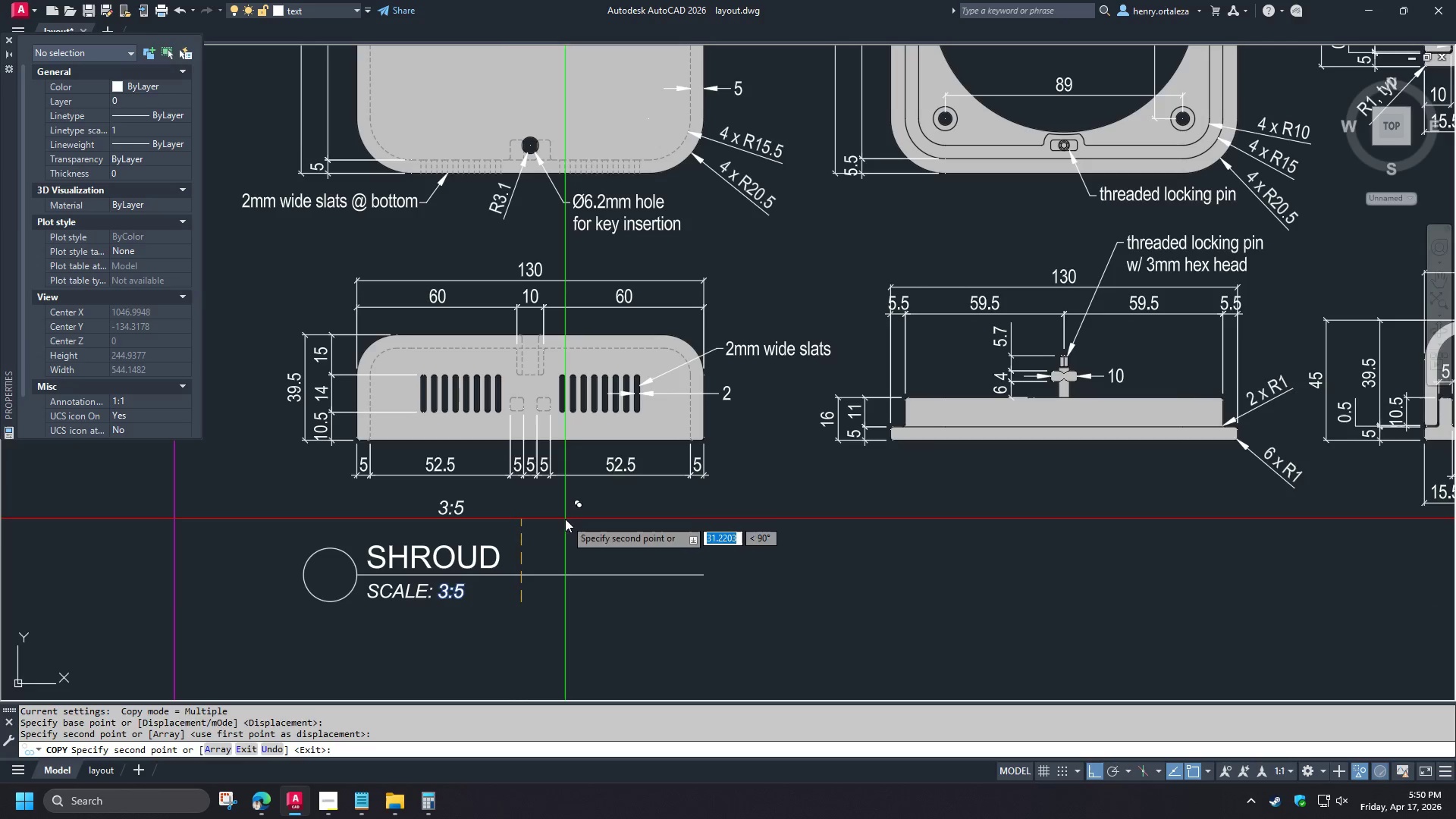 
key(Space)
 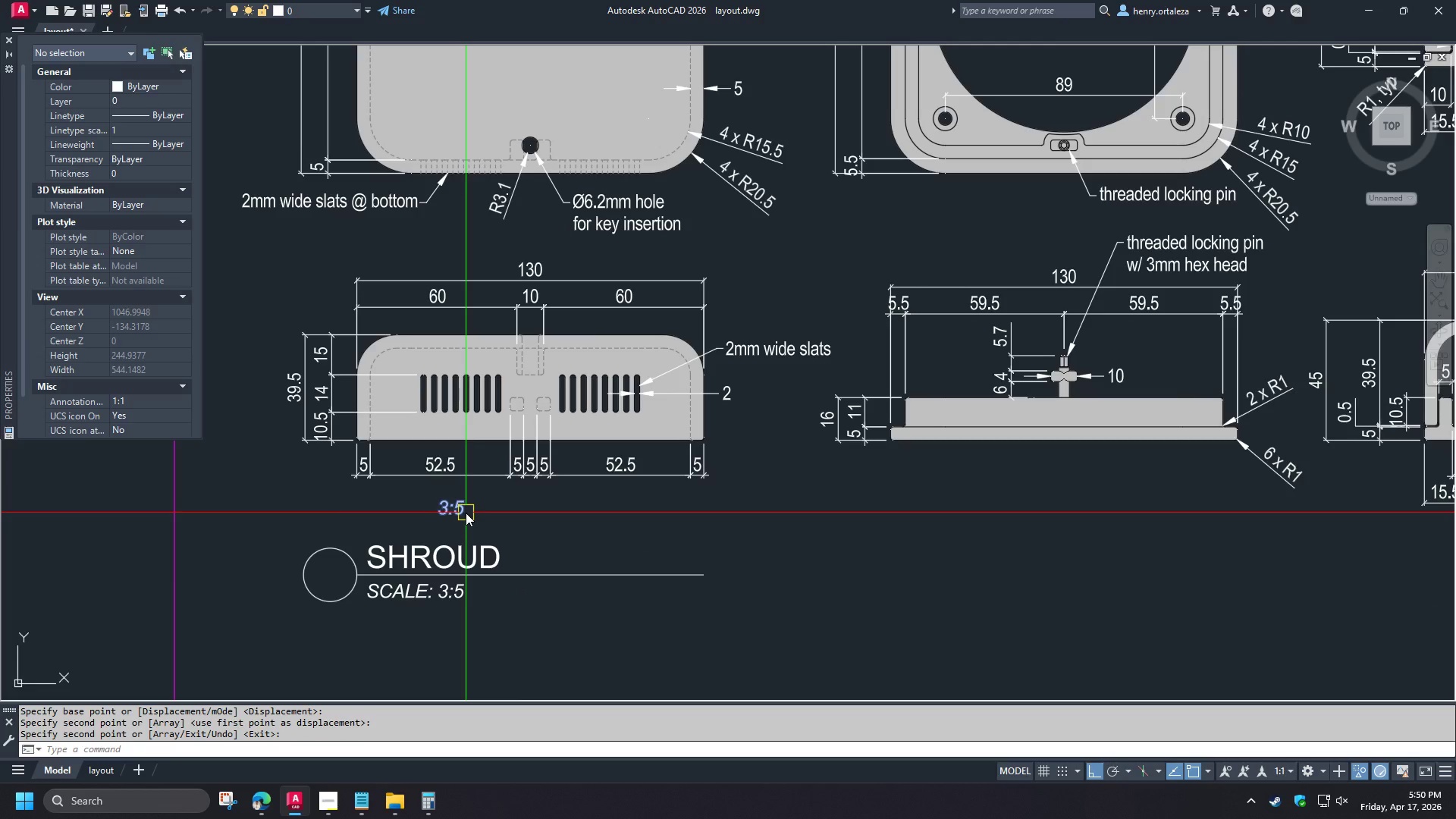 
left_click([466, 513])
 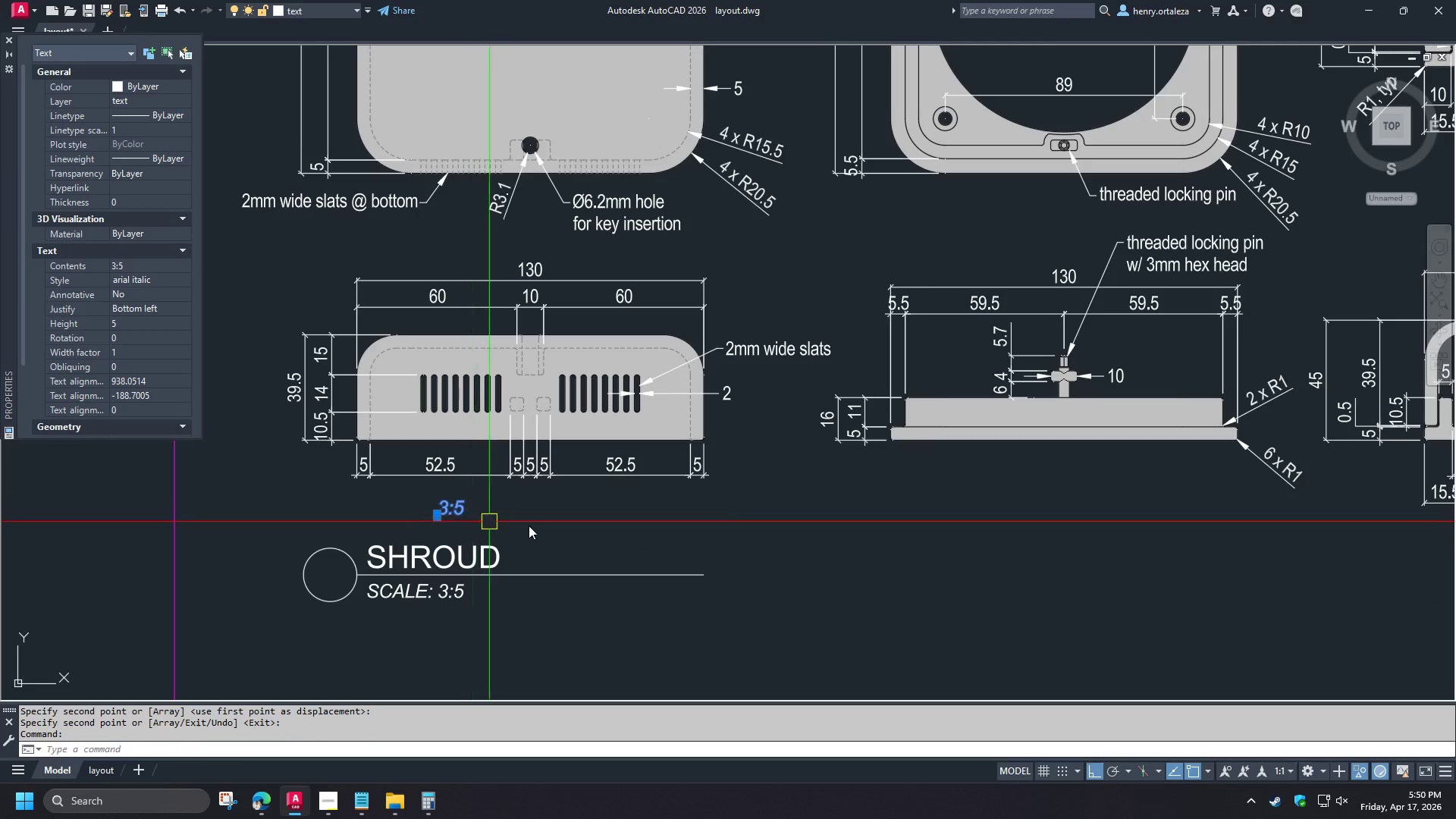 
key(Control+ControlLeft)
 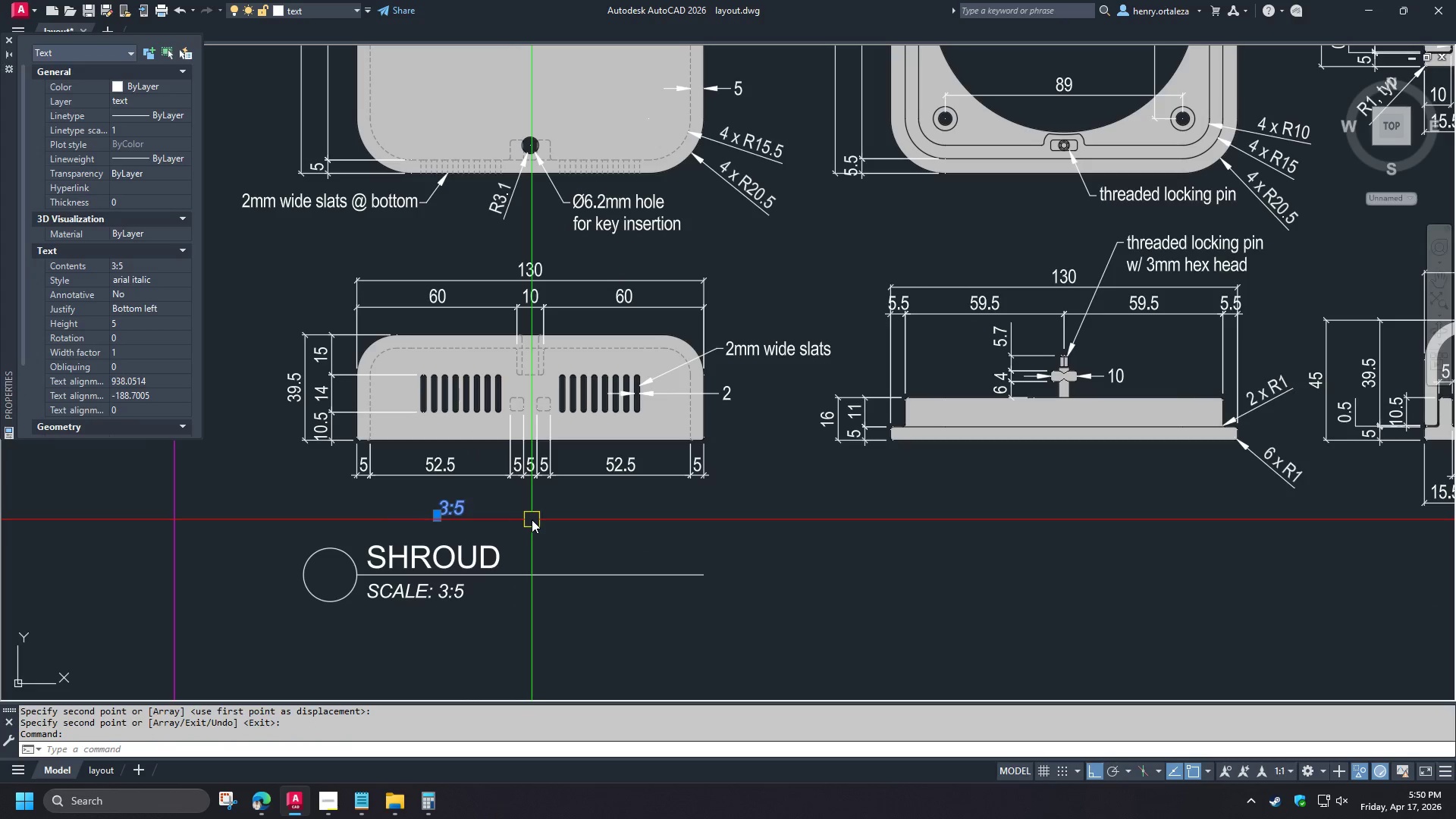 
key(Control+1)
 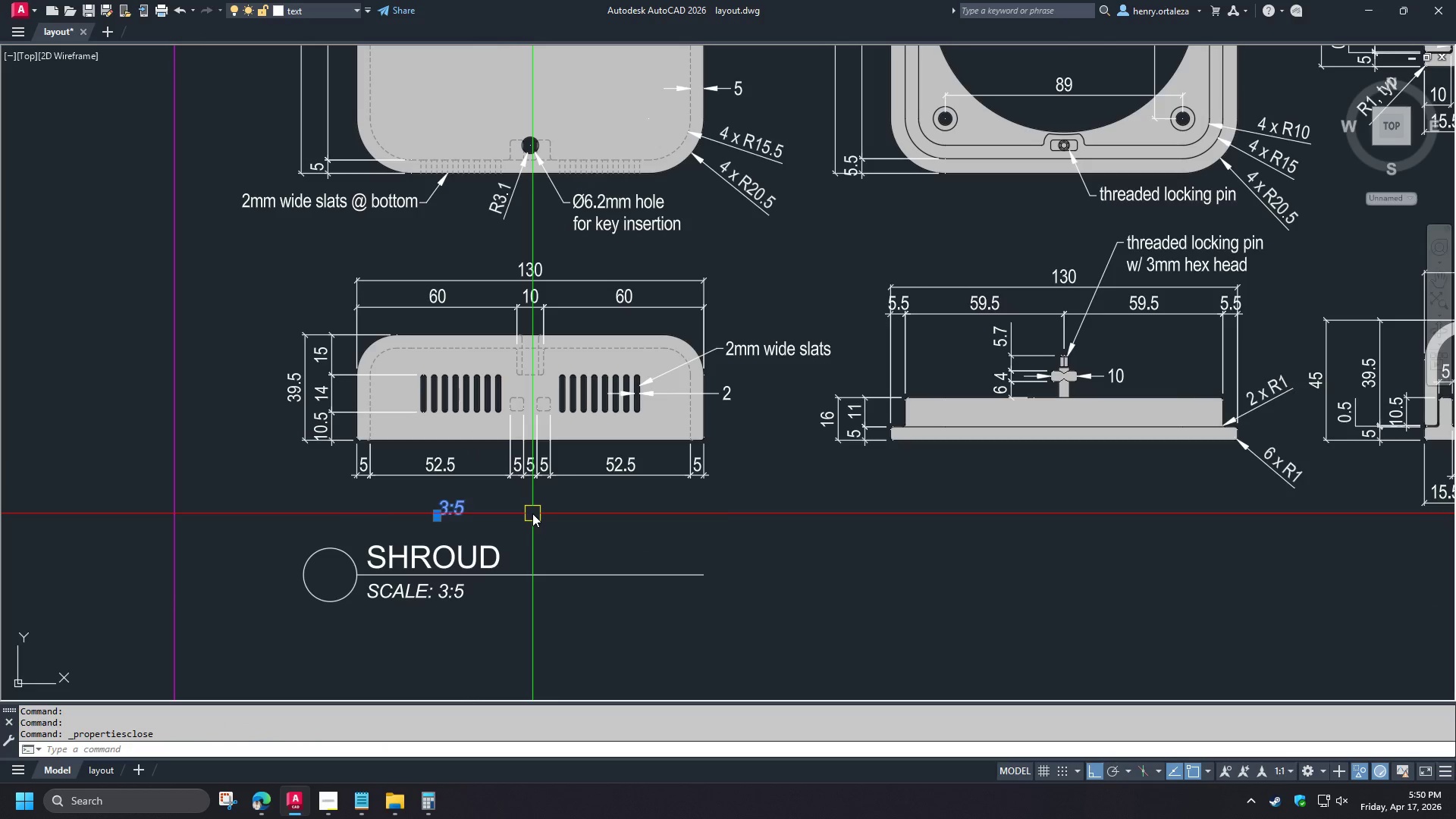 
key(Control+ControlLeft)
 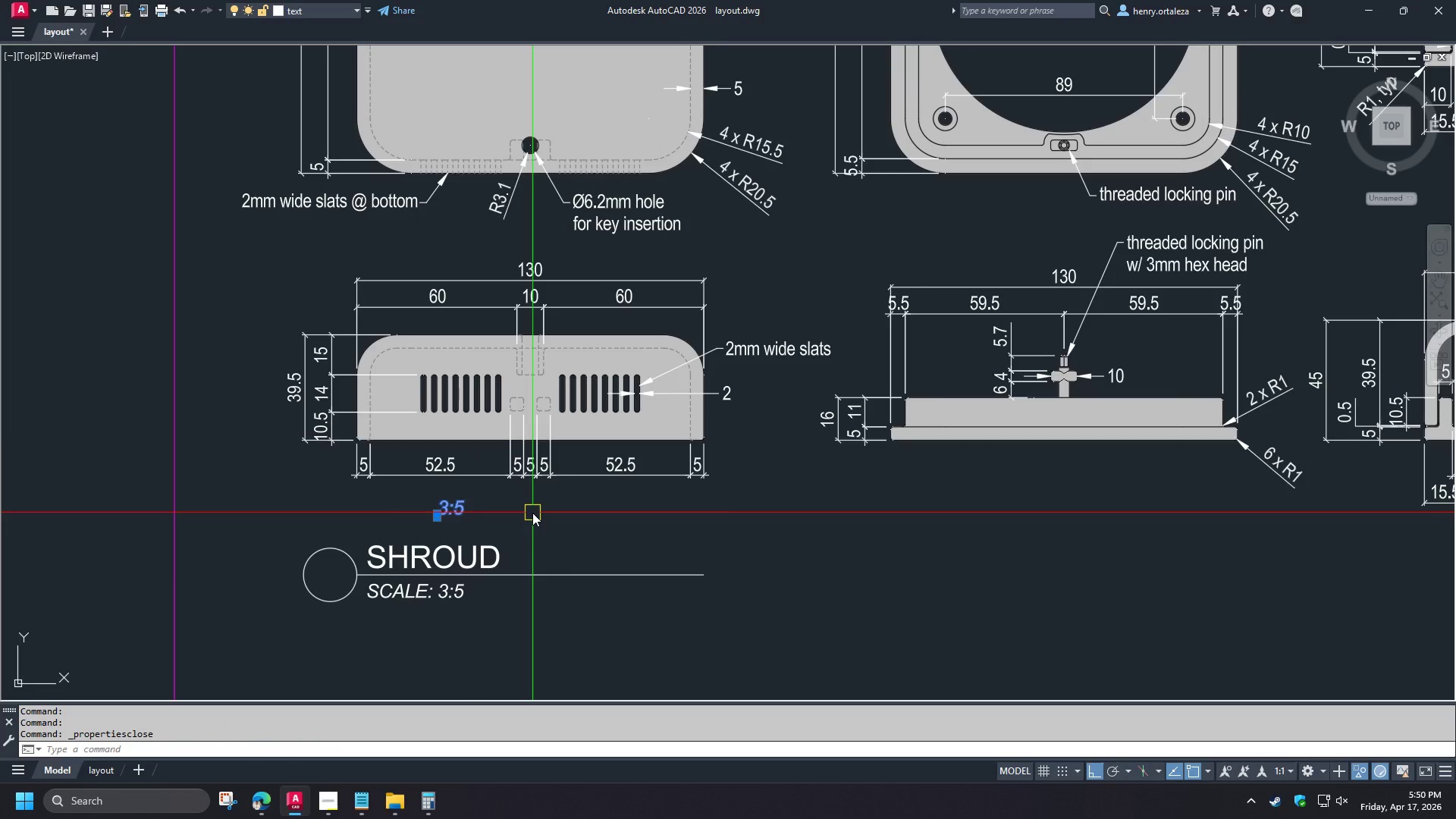 
key(Control+1)
 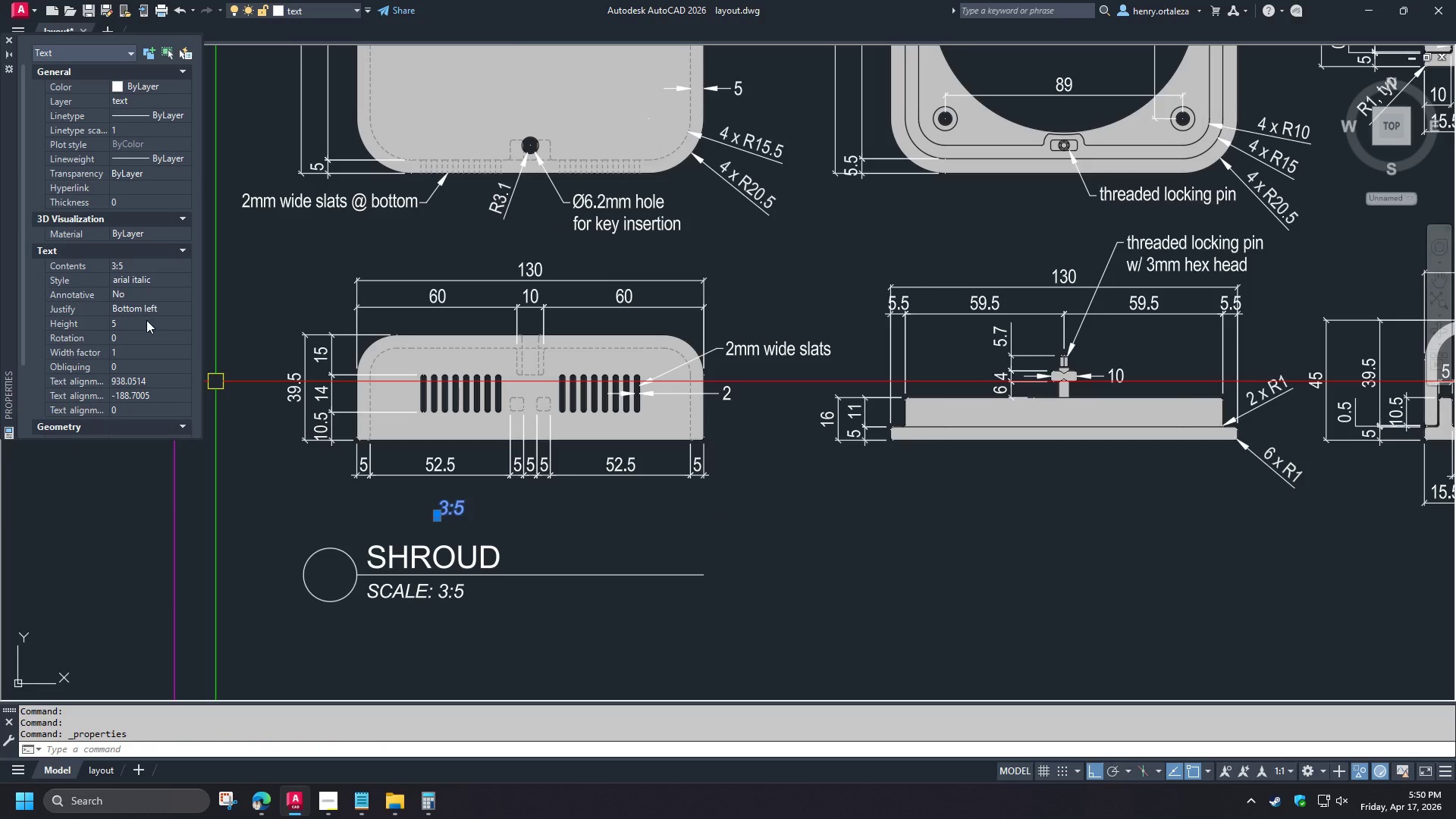 
double_click([149, 277])
 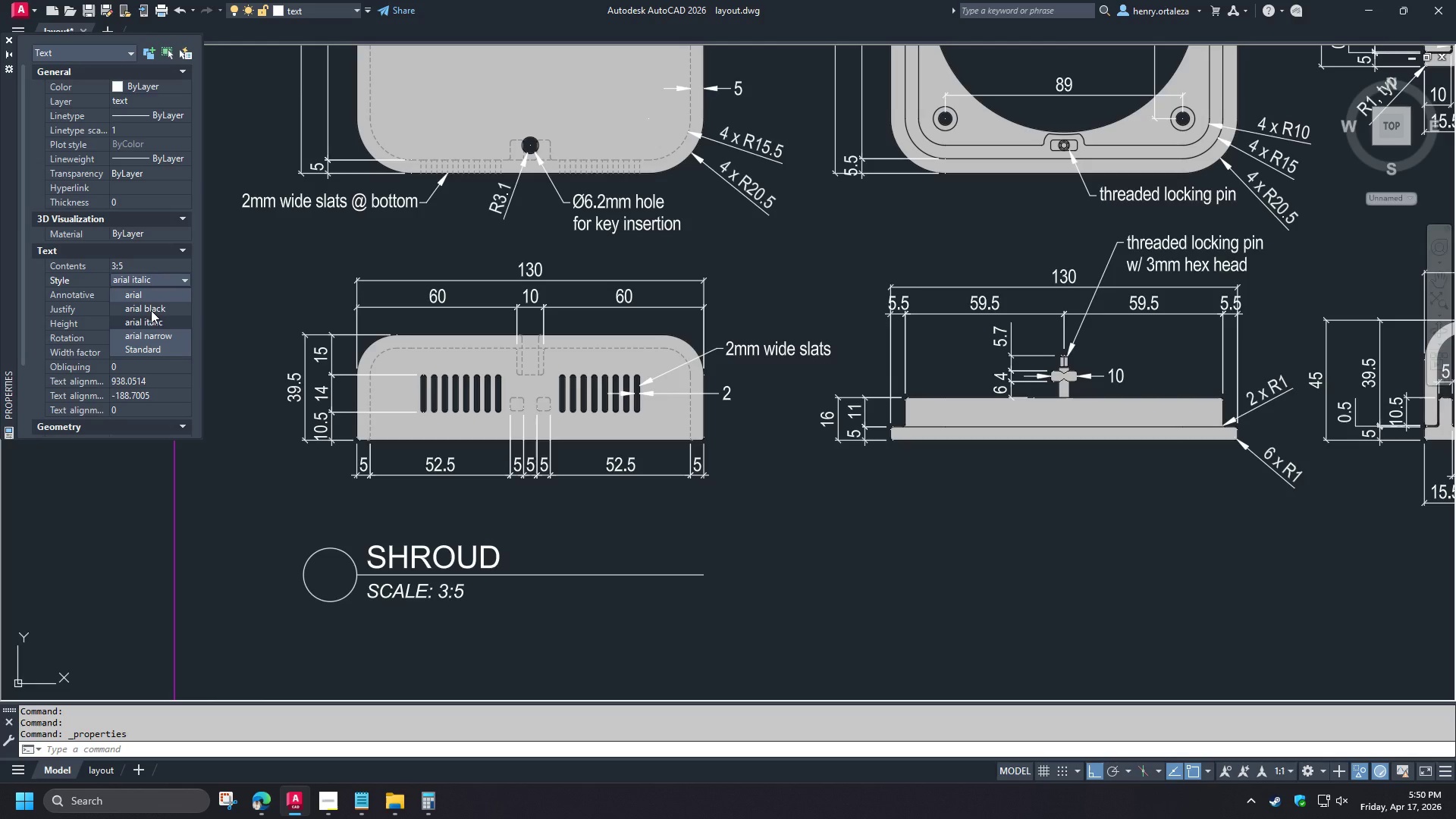 
left_click([151, 309])
 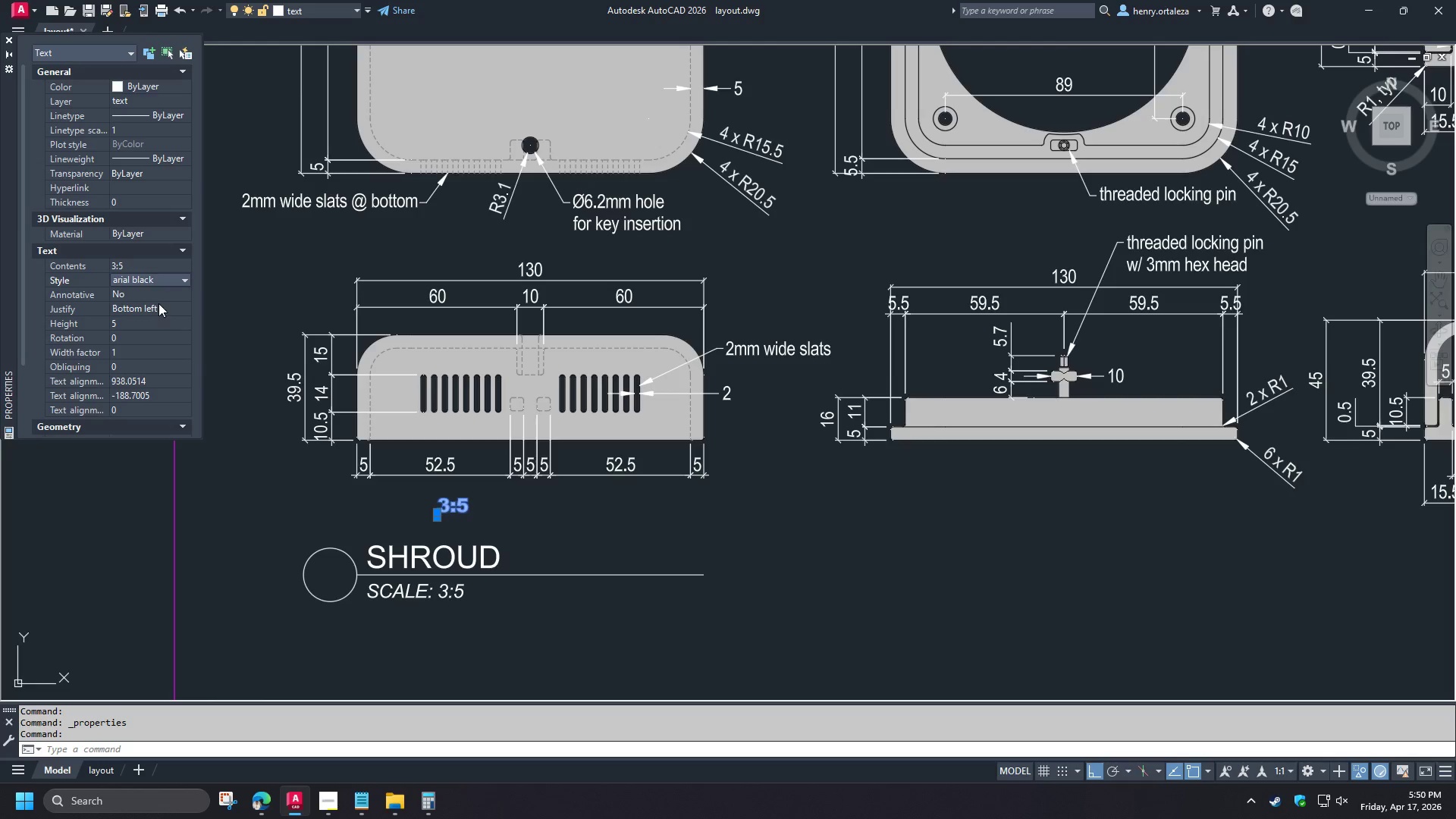 
left_click([137, 324])
 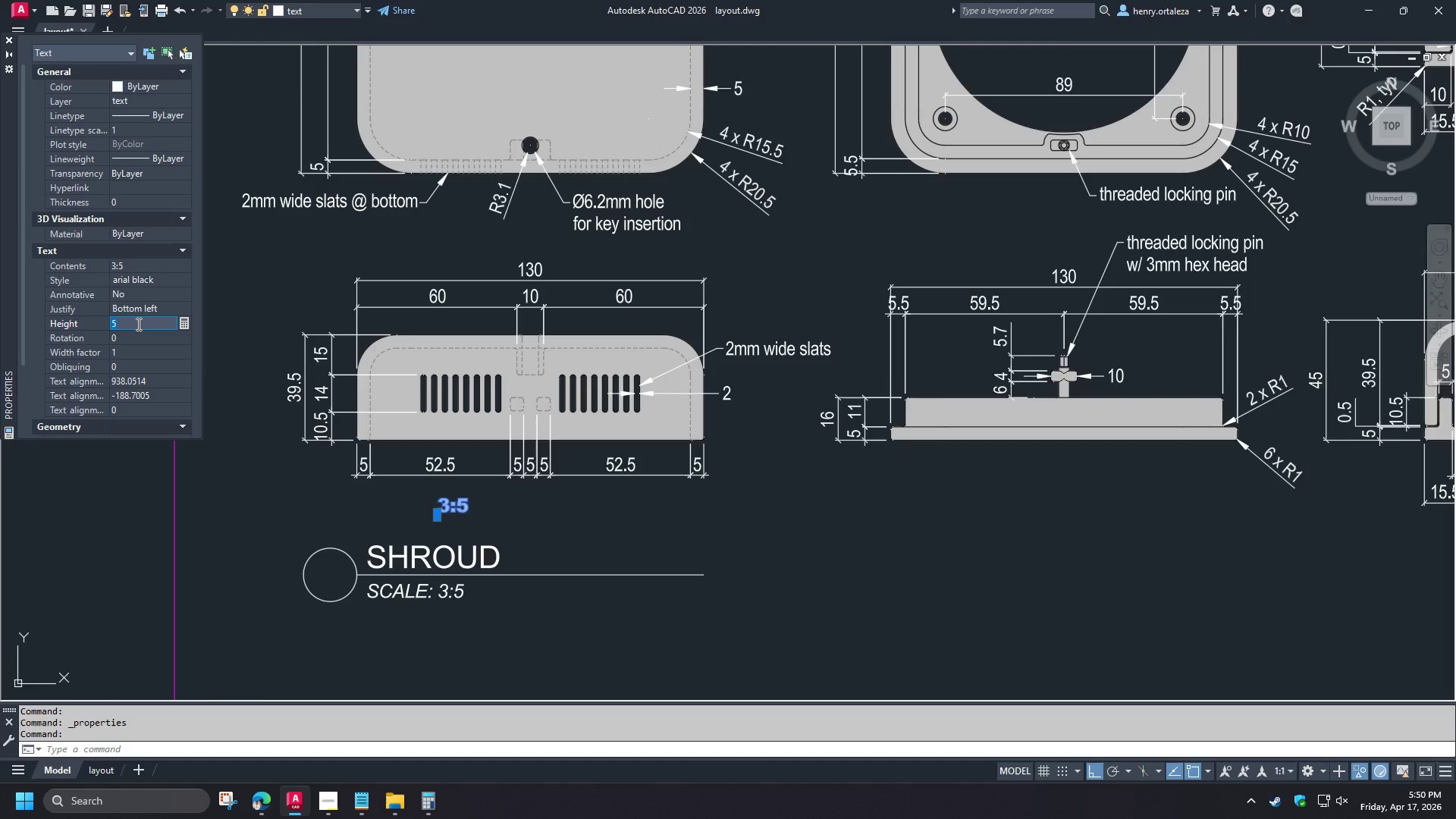 
key(Numpad7)
 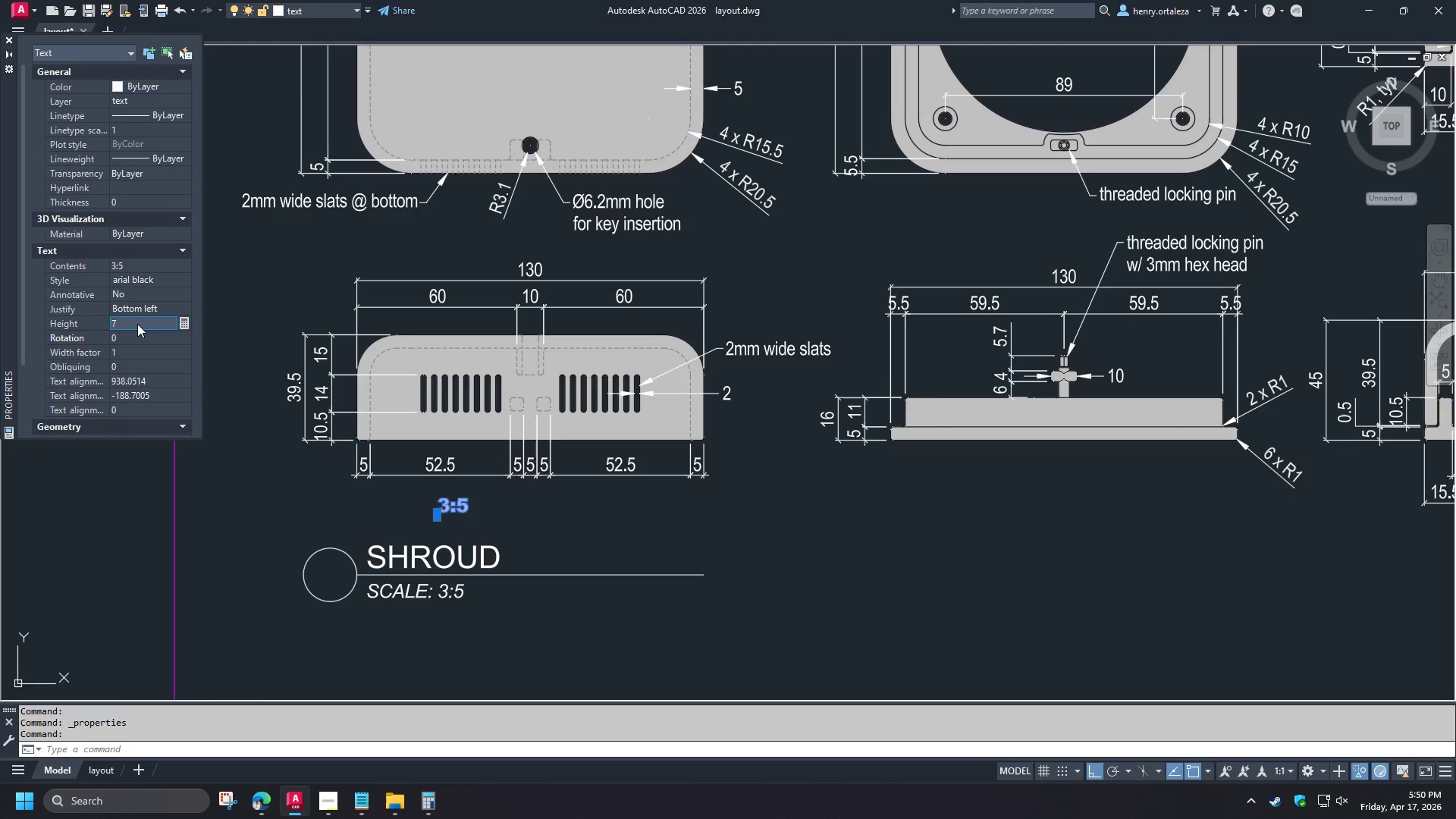 
key(NumpadEnter)
 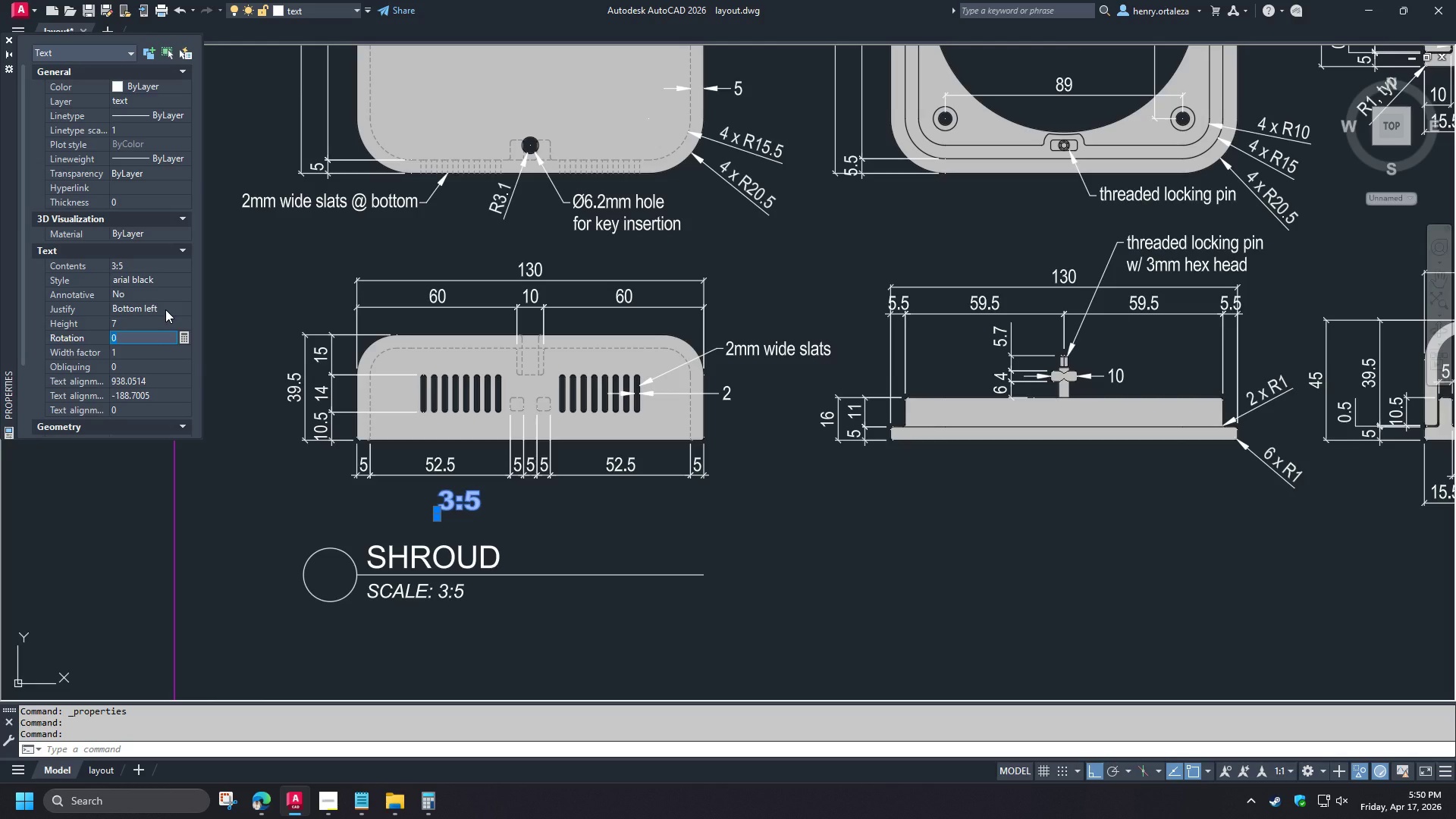 
double_click([166, 311])
 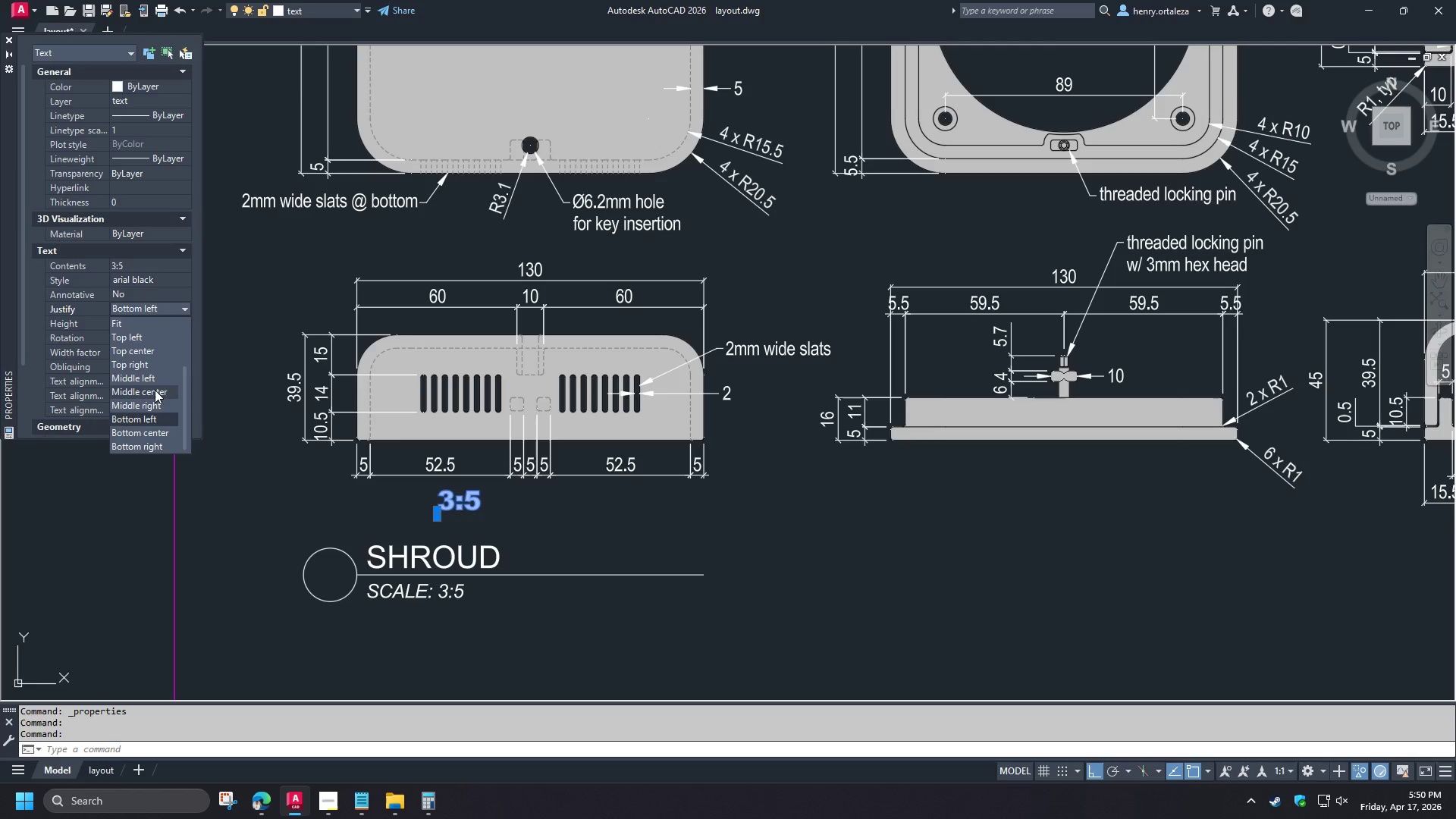 
key(Control+1)
 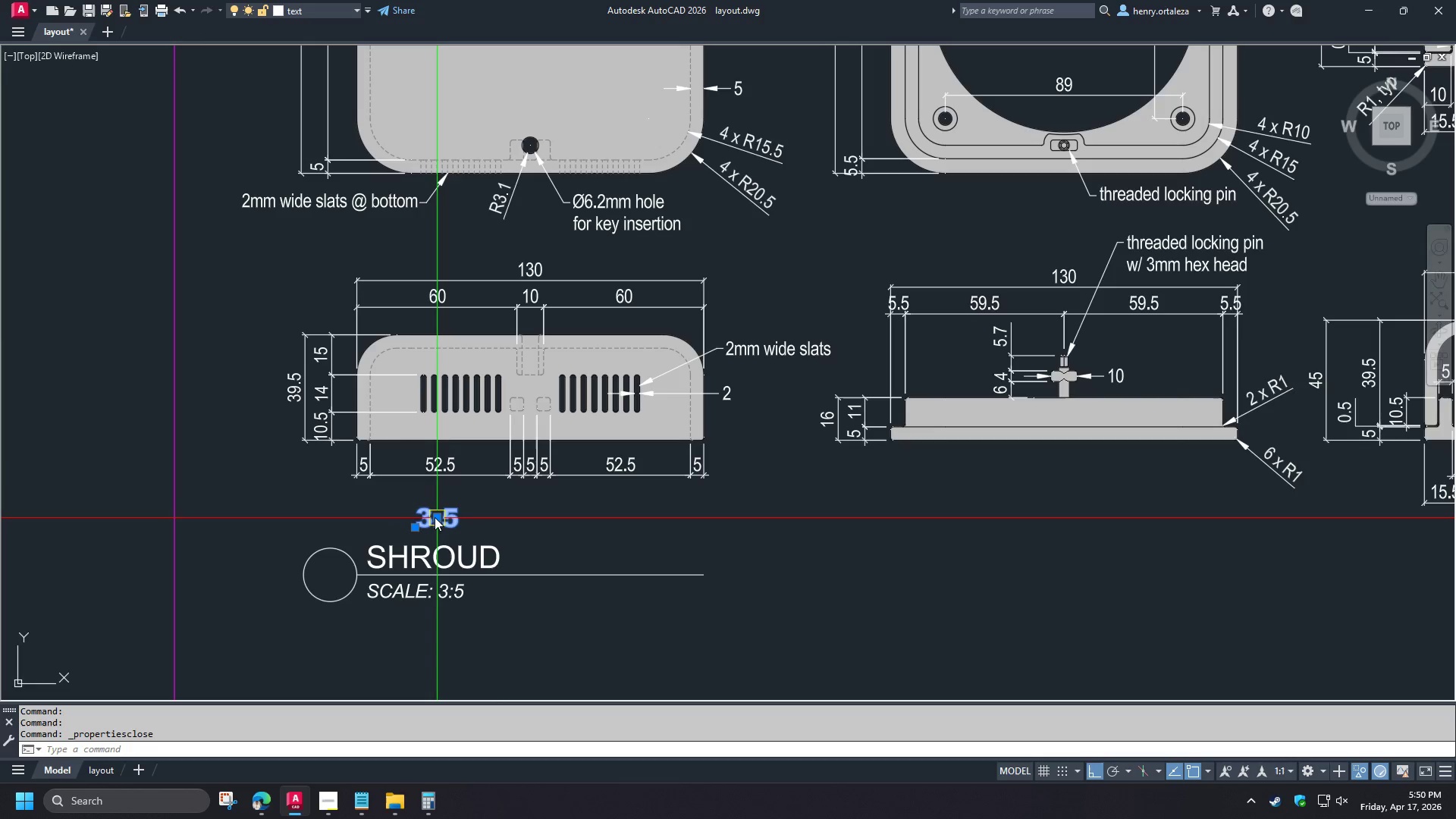 
left_click([435, 517])
 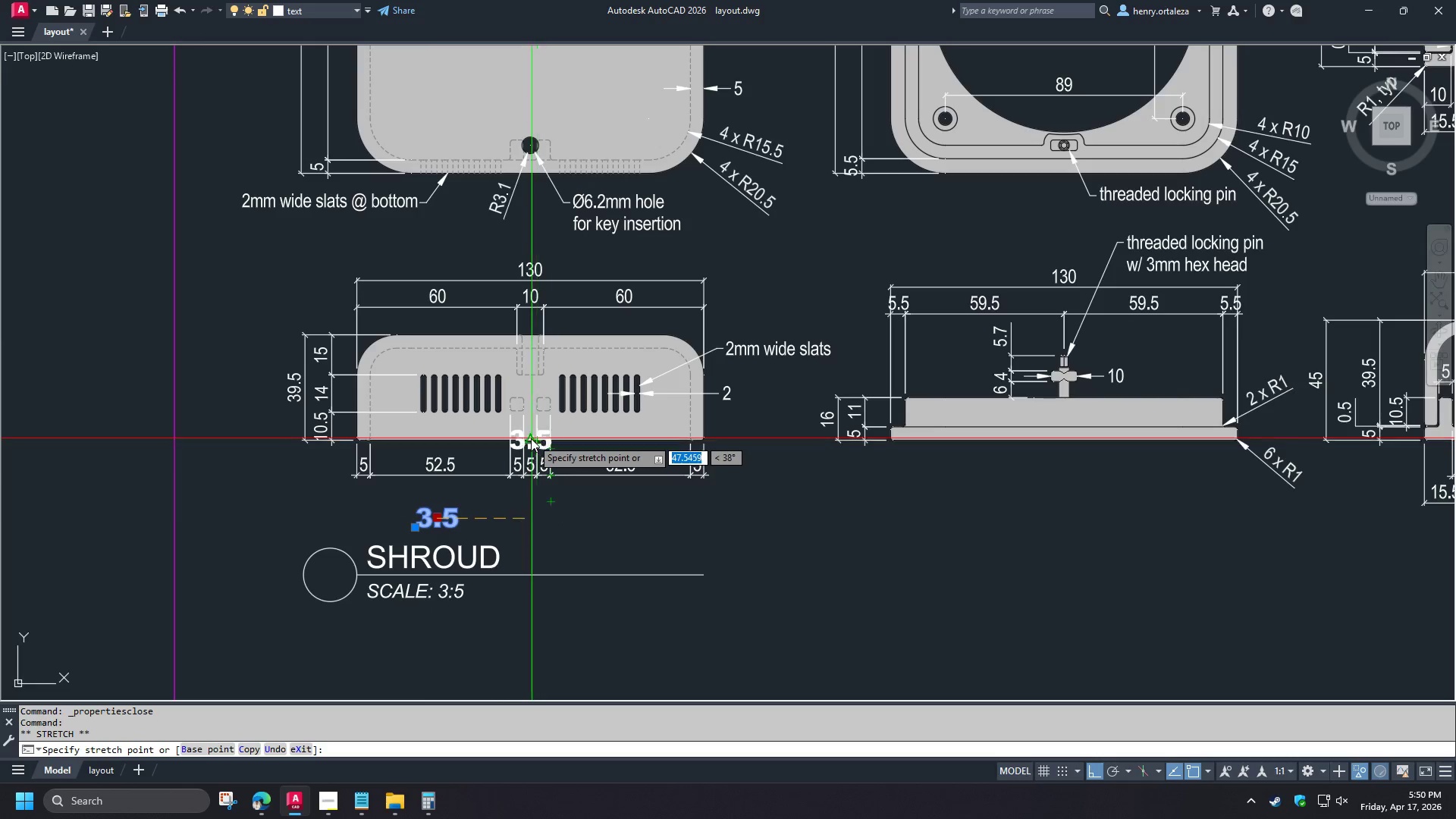 
left_click([529, 438])
 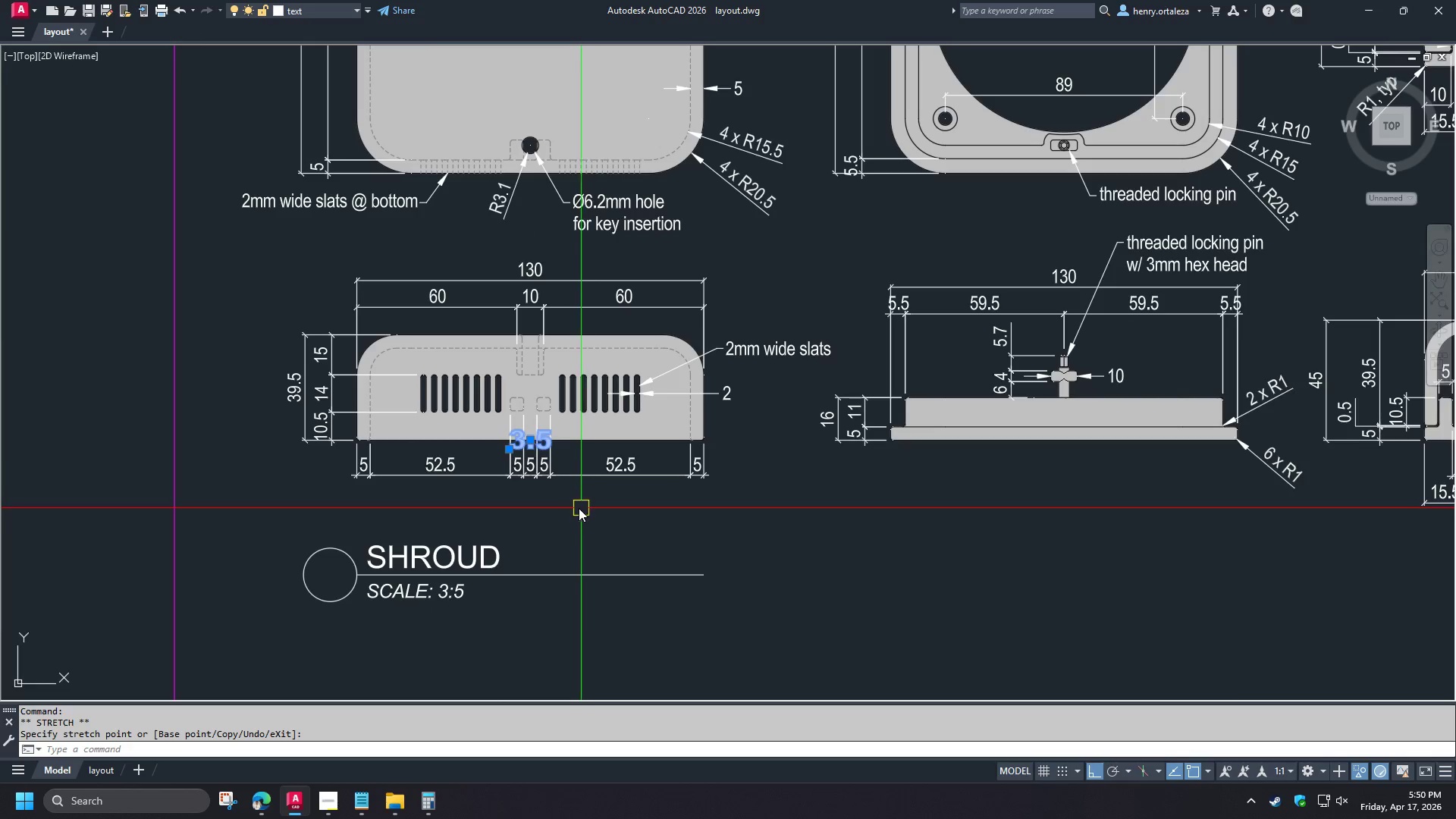 
key(M)
 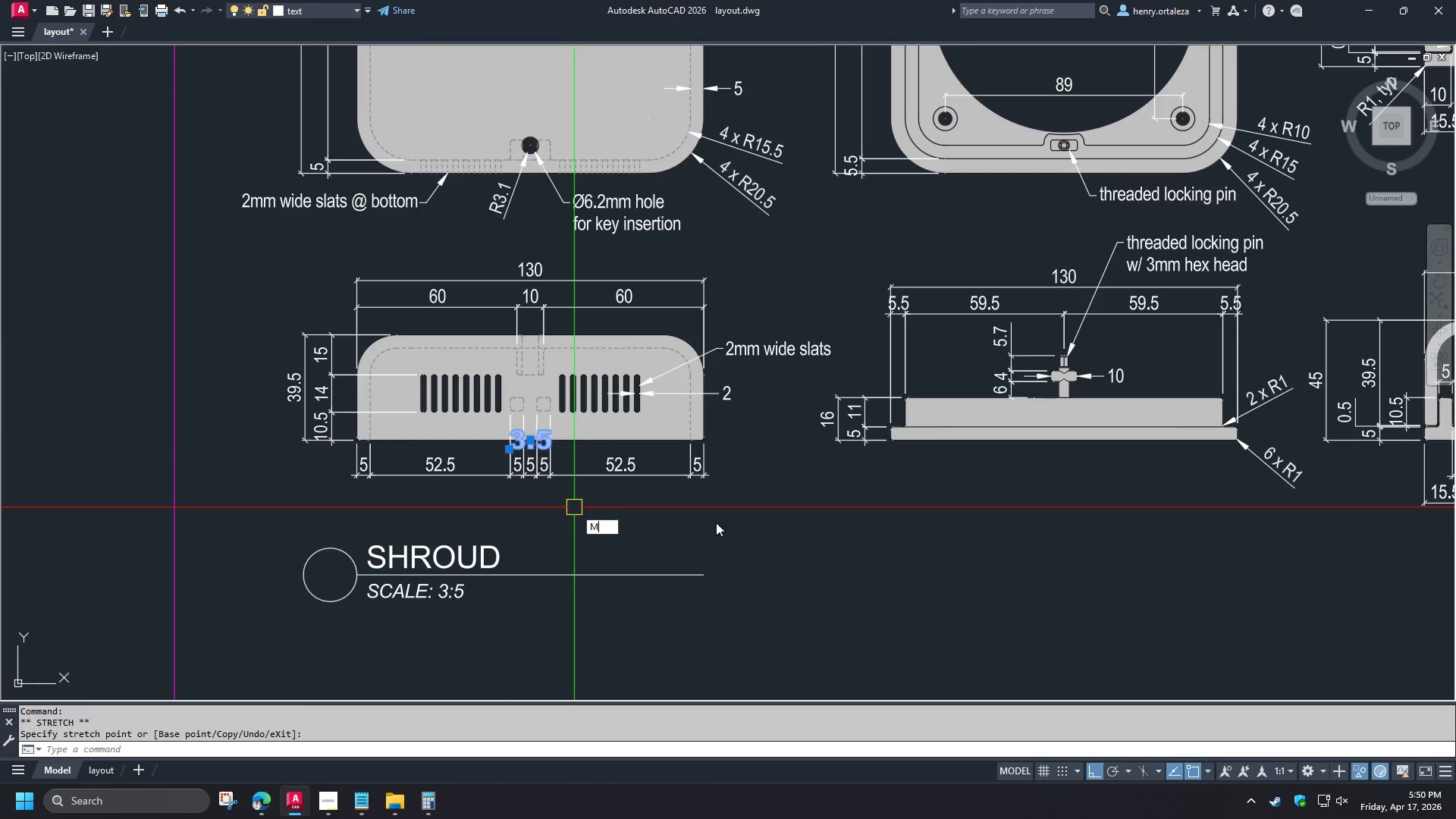 
key(Space)
 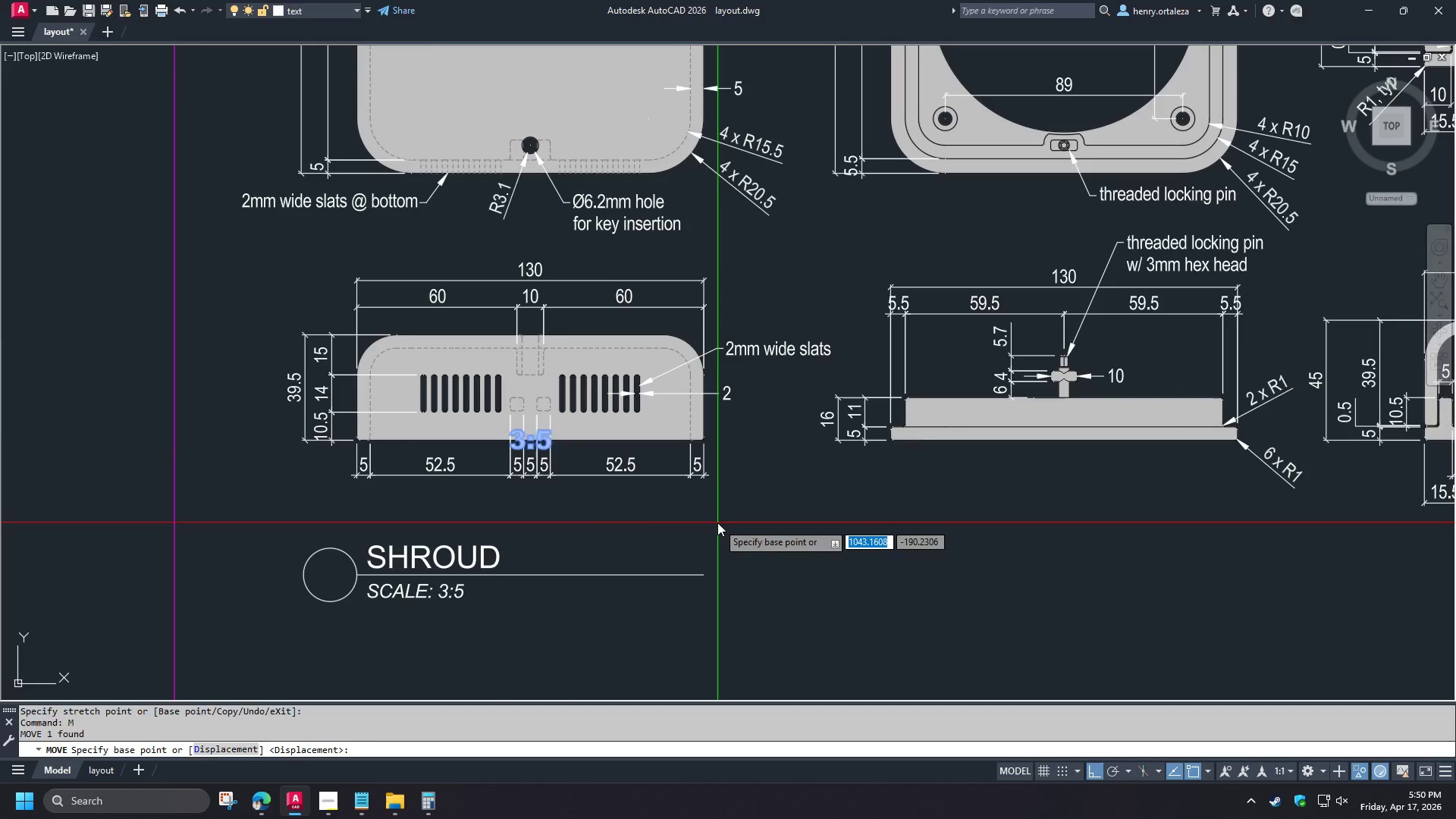 
left_click([717, 522])
 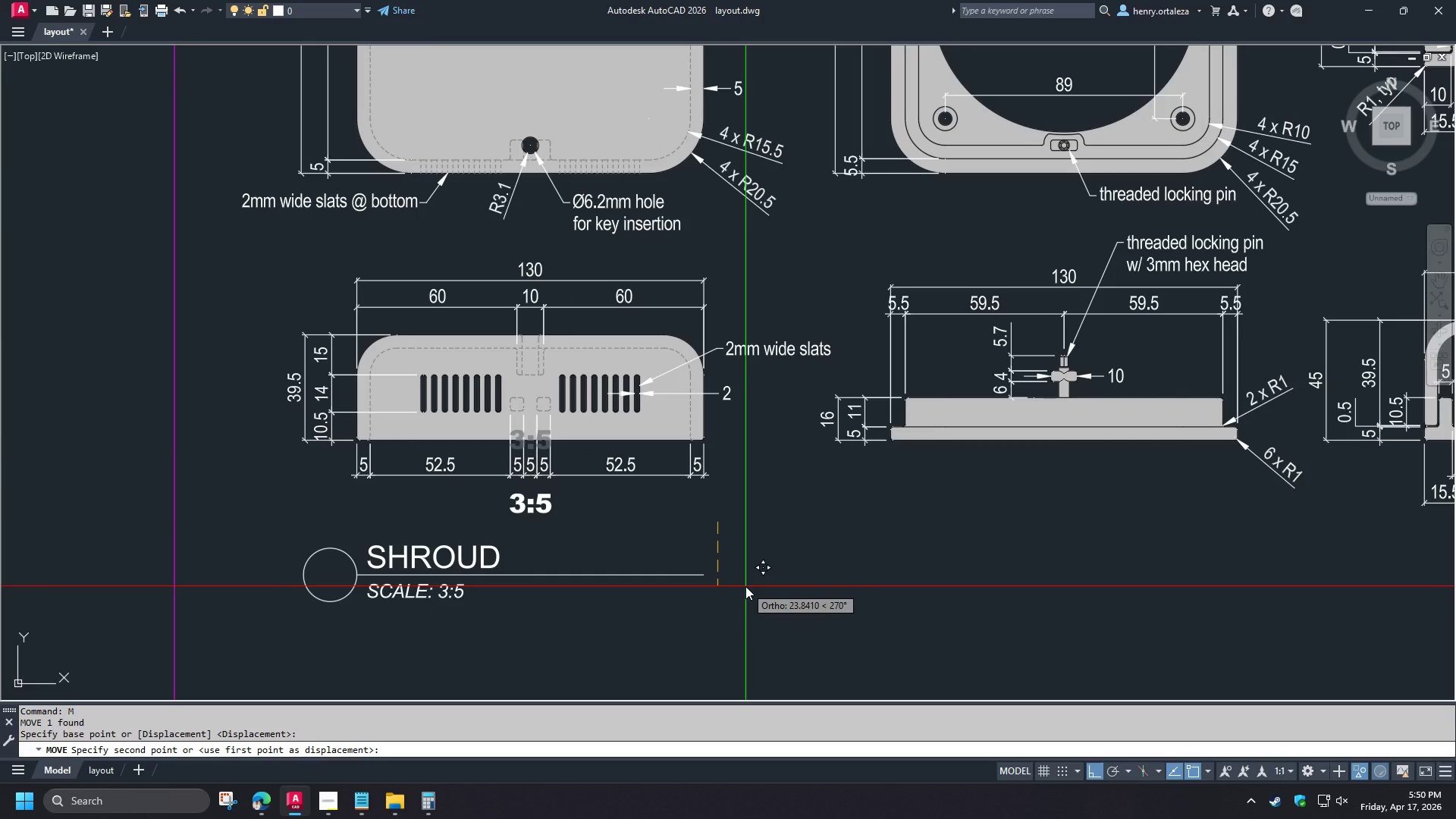 
key(Numpad2)
 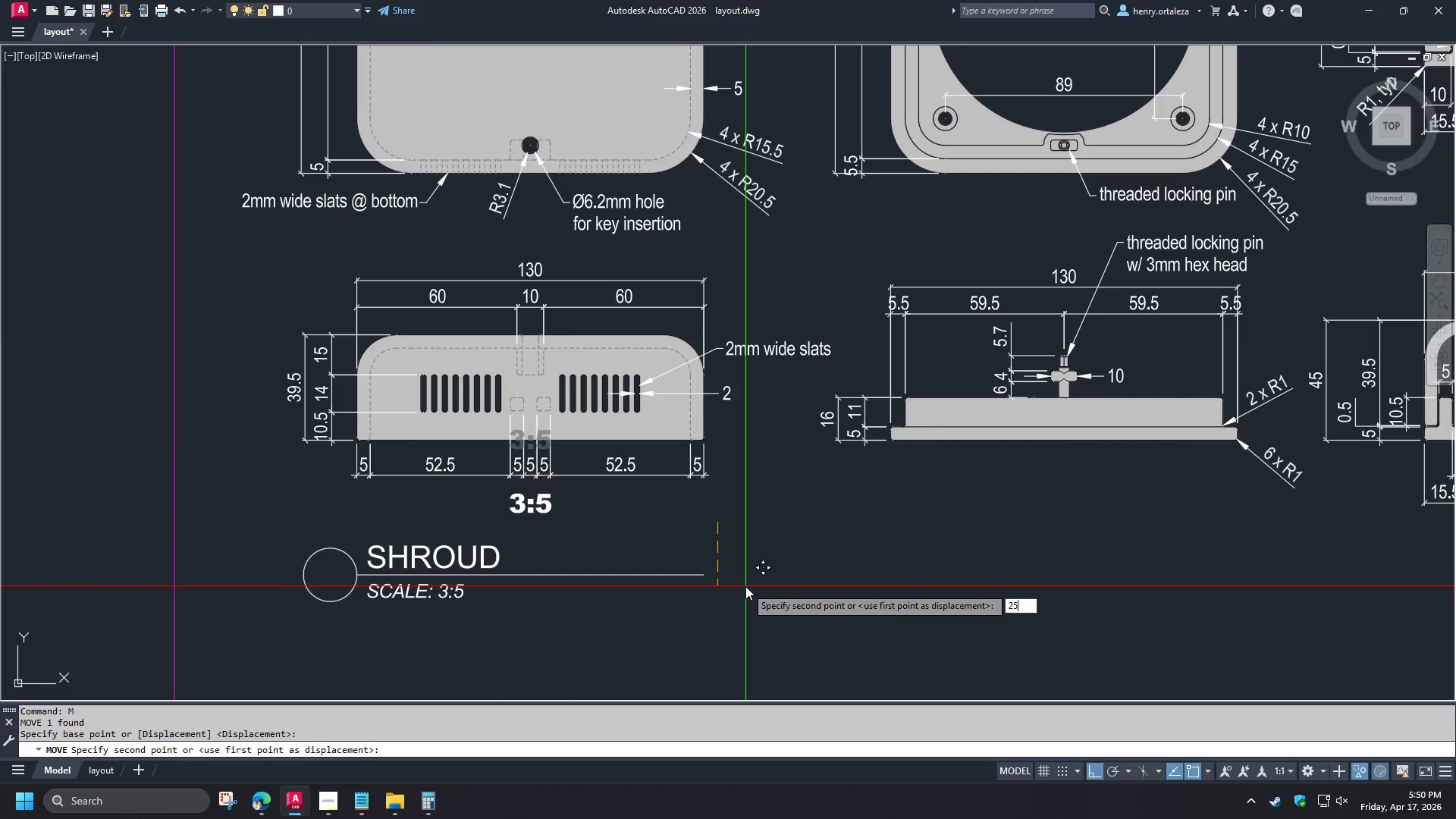 
key(Numpad5)
 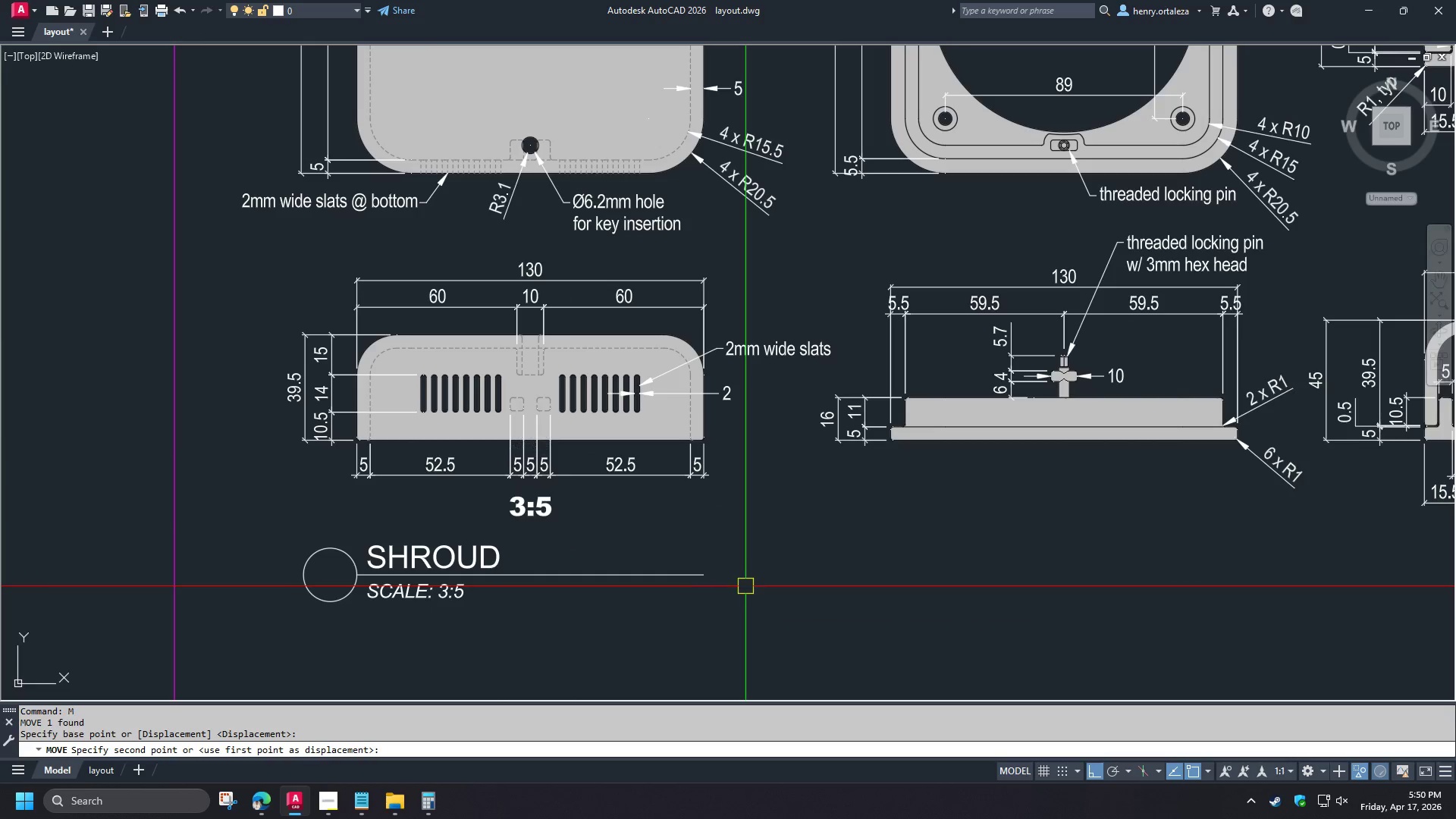 
key(NumpadEnter)
 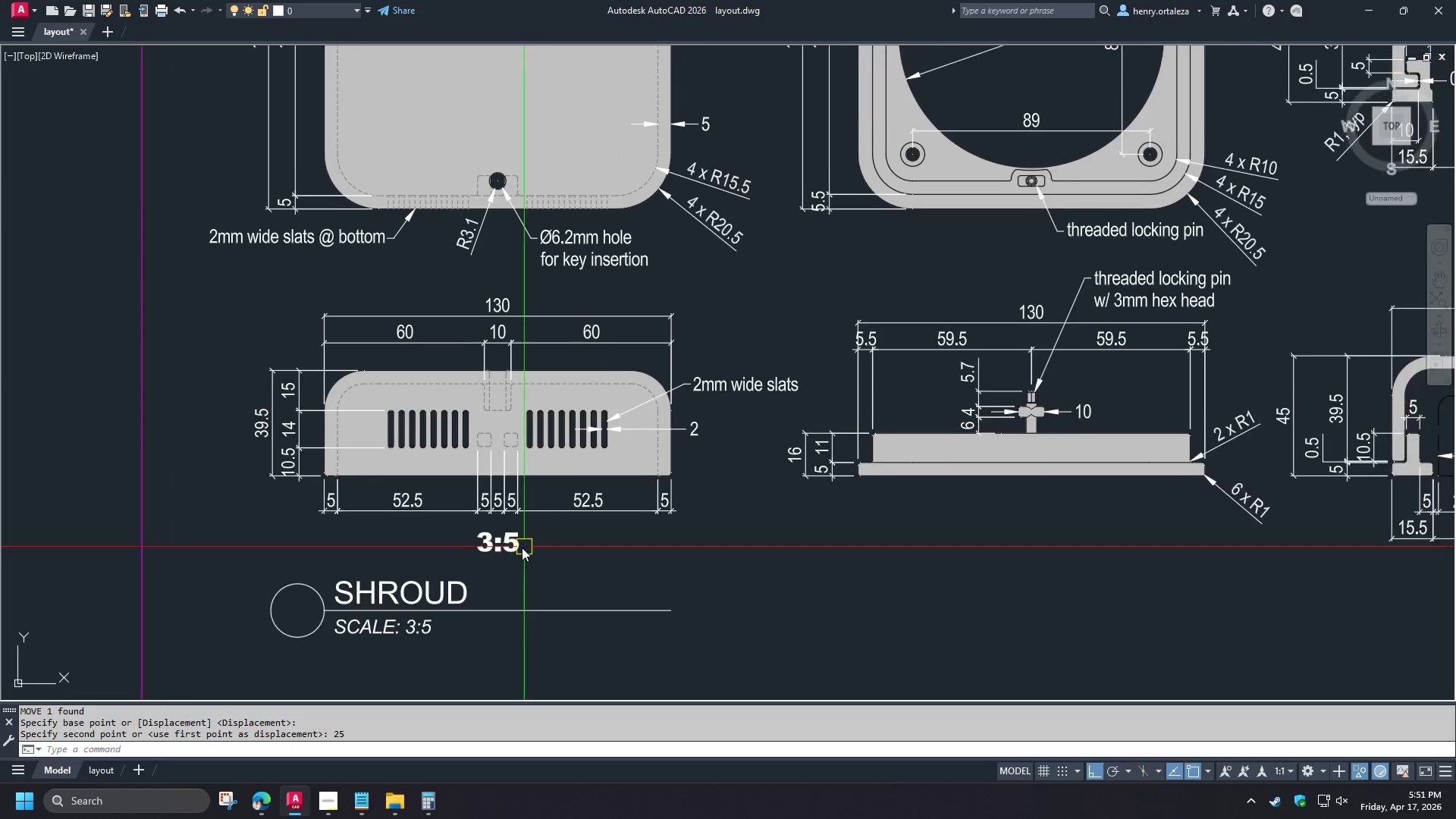 
double_click([508, 545])
 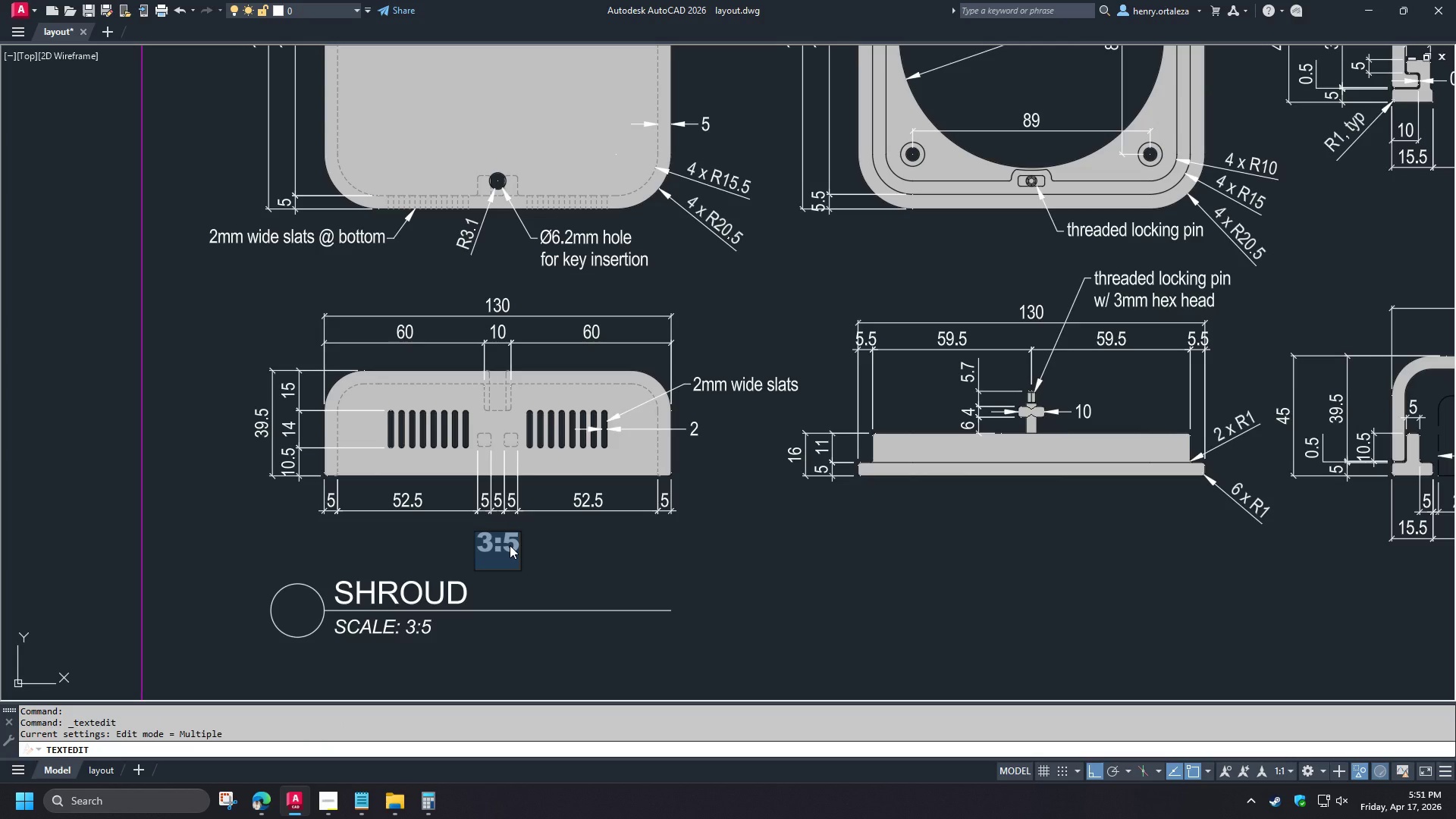 
type(BOTTOM VIEW)
 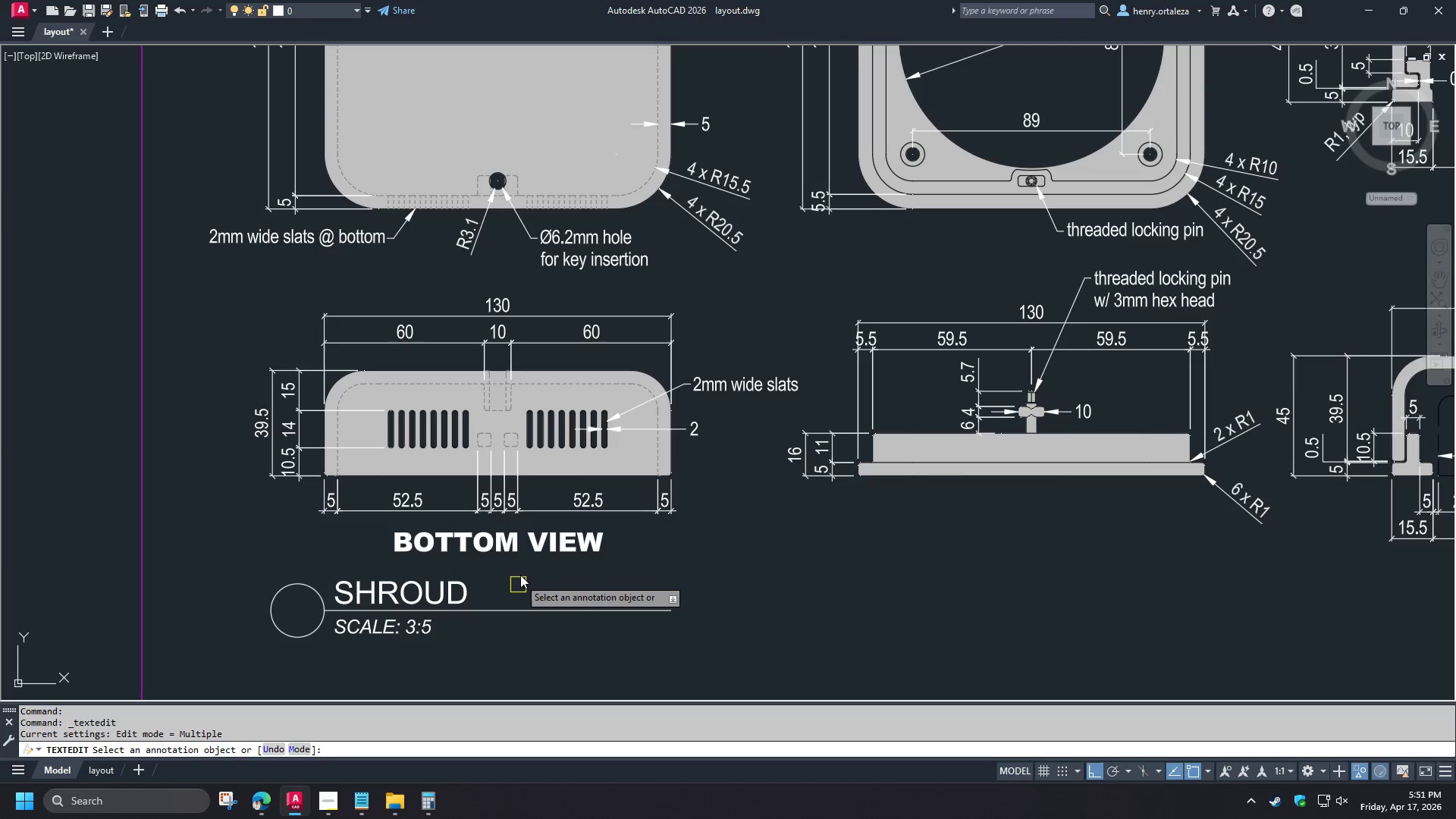 
key(Space)
 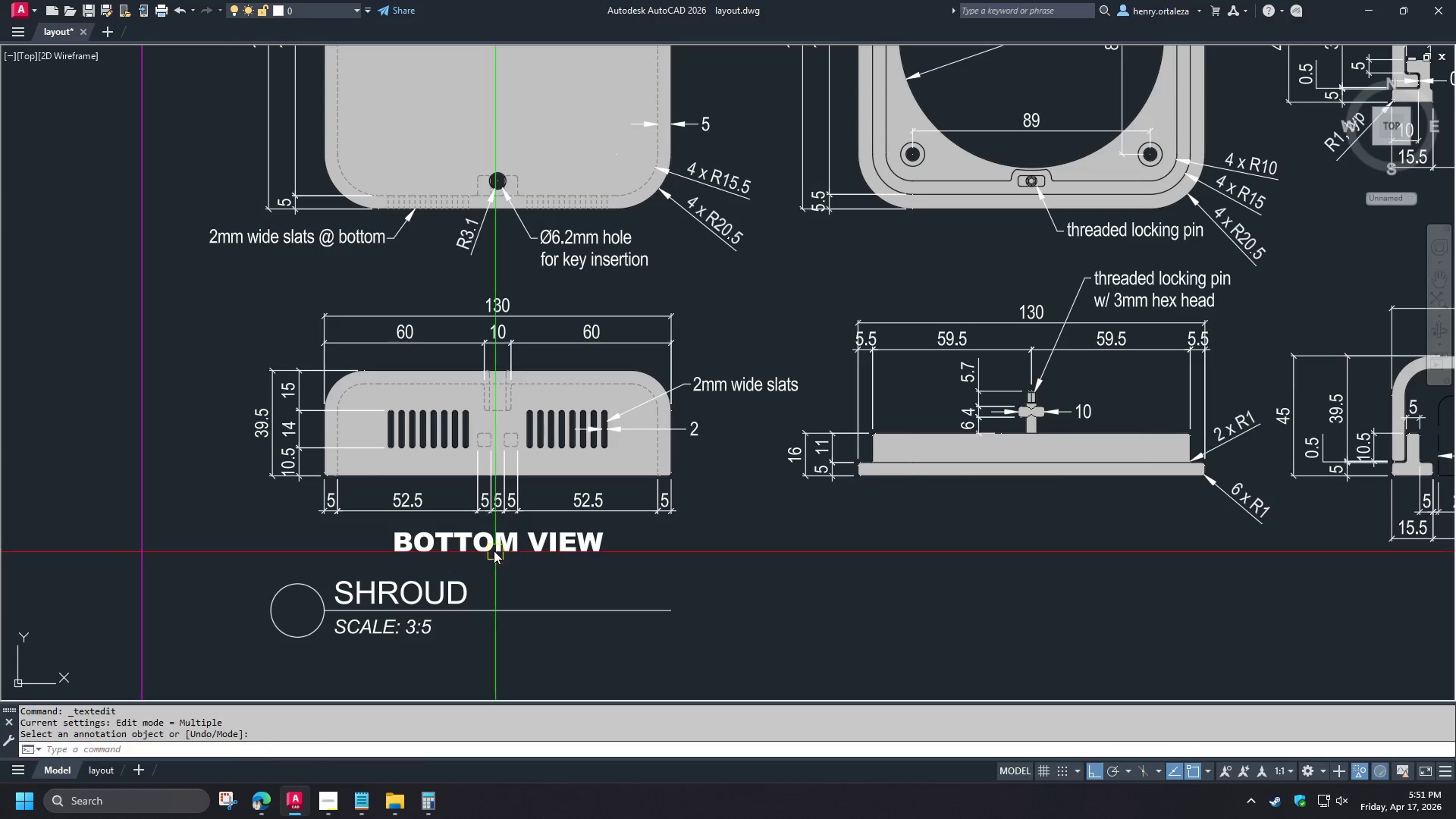 
left_click([494, 551])
 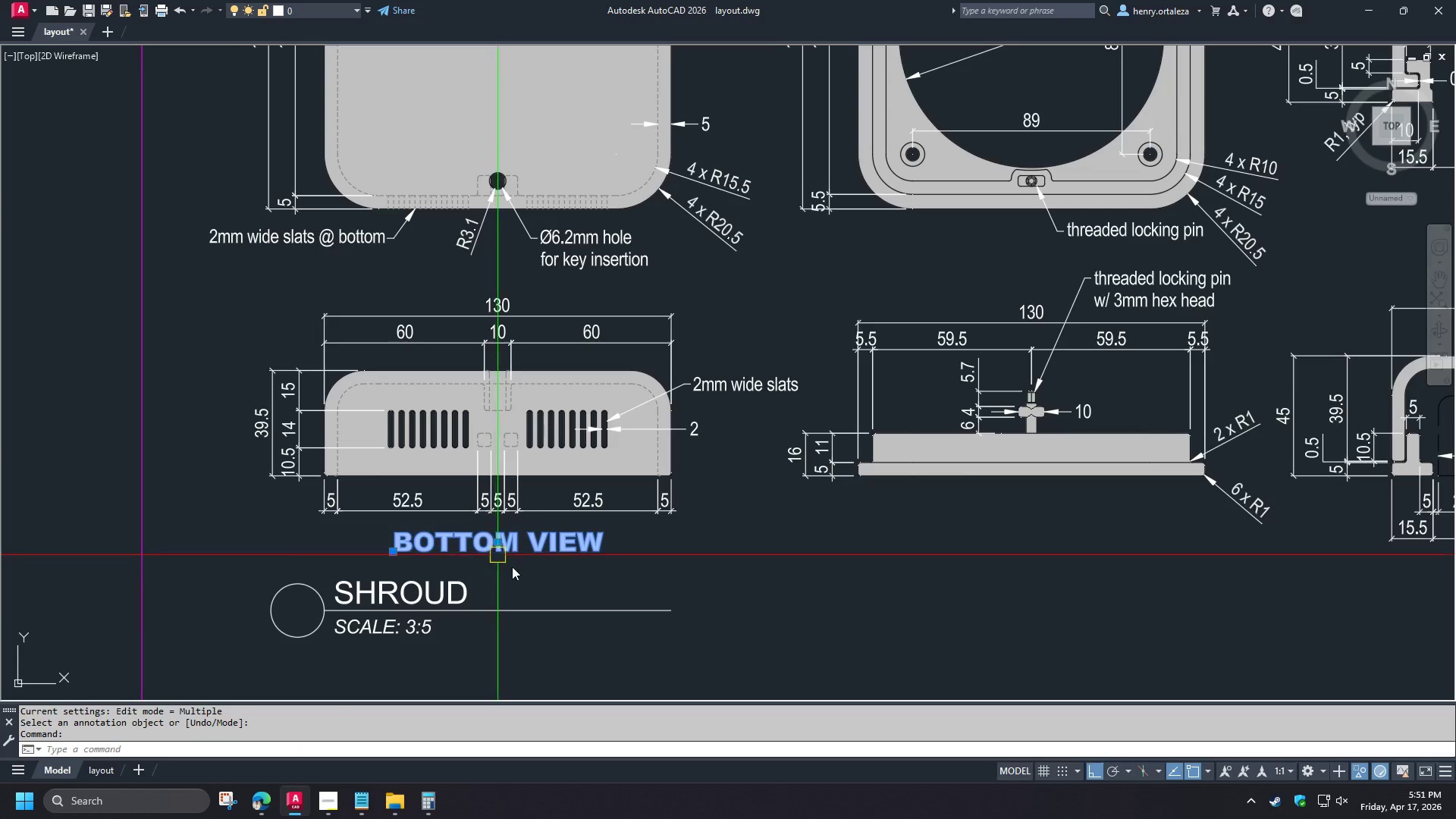 
key(Control+ControlLeft)
 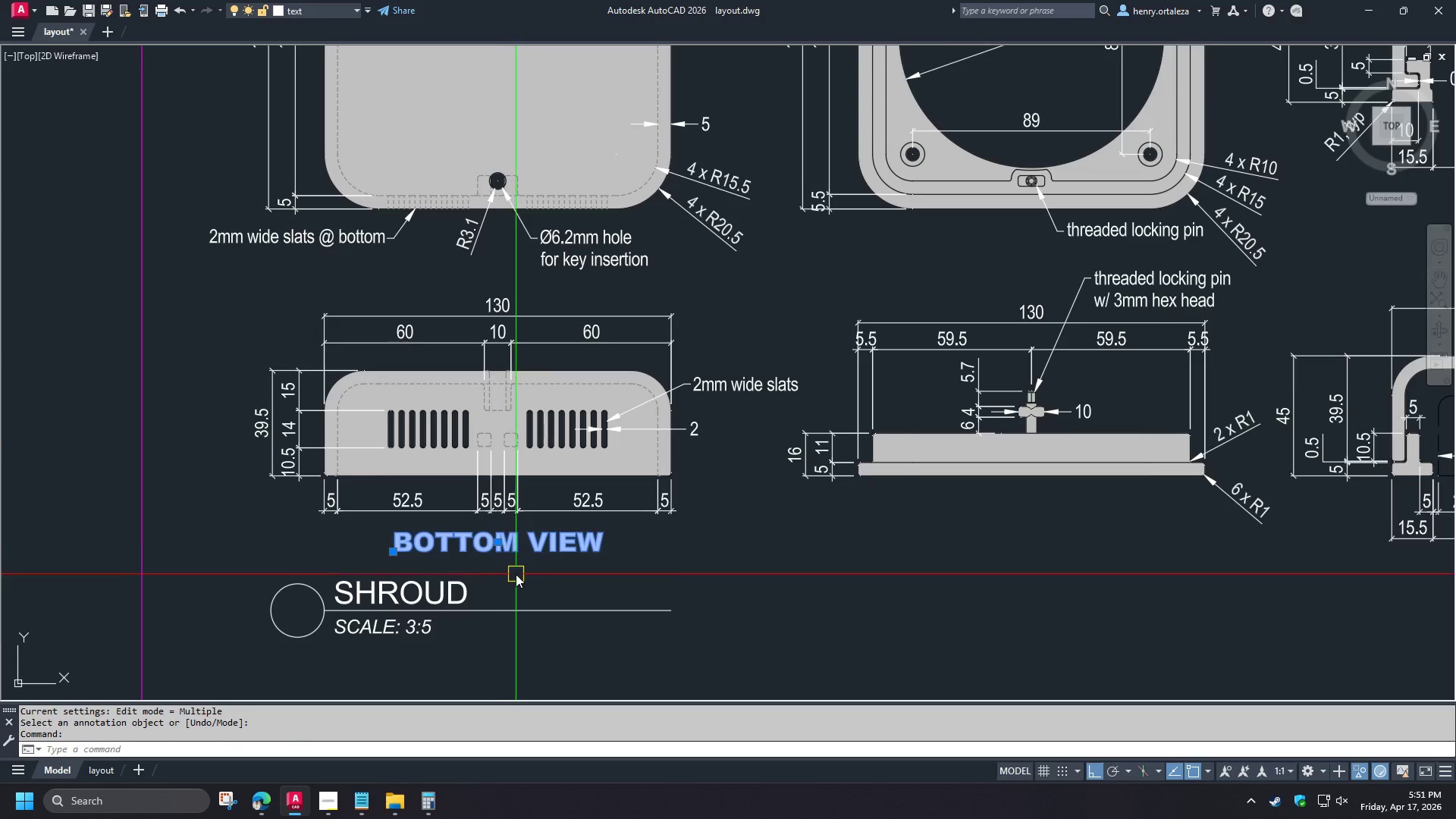 
key(Control+1)
 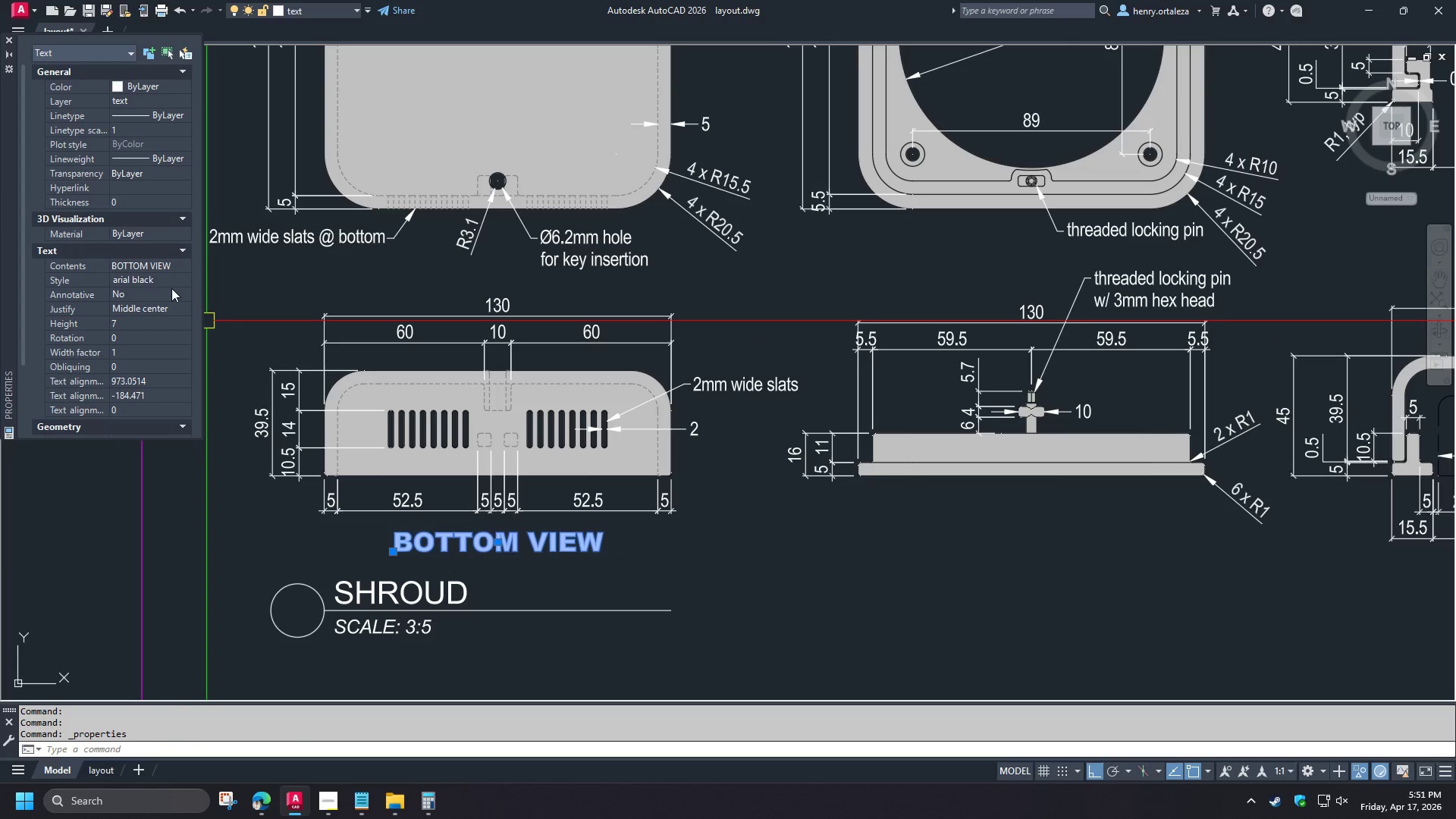 
double_click([168, 282])
 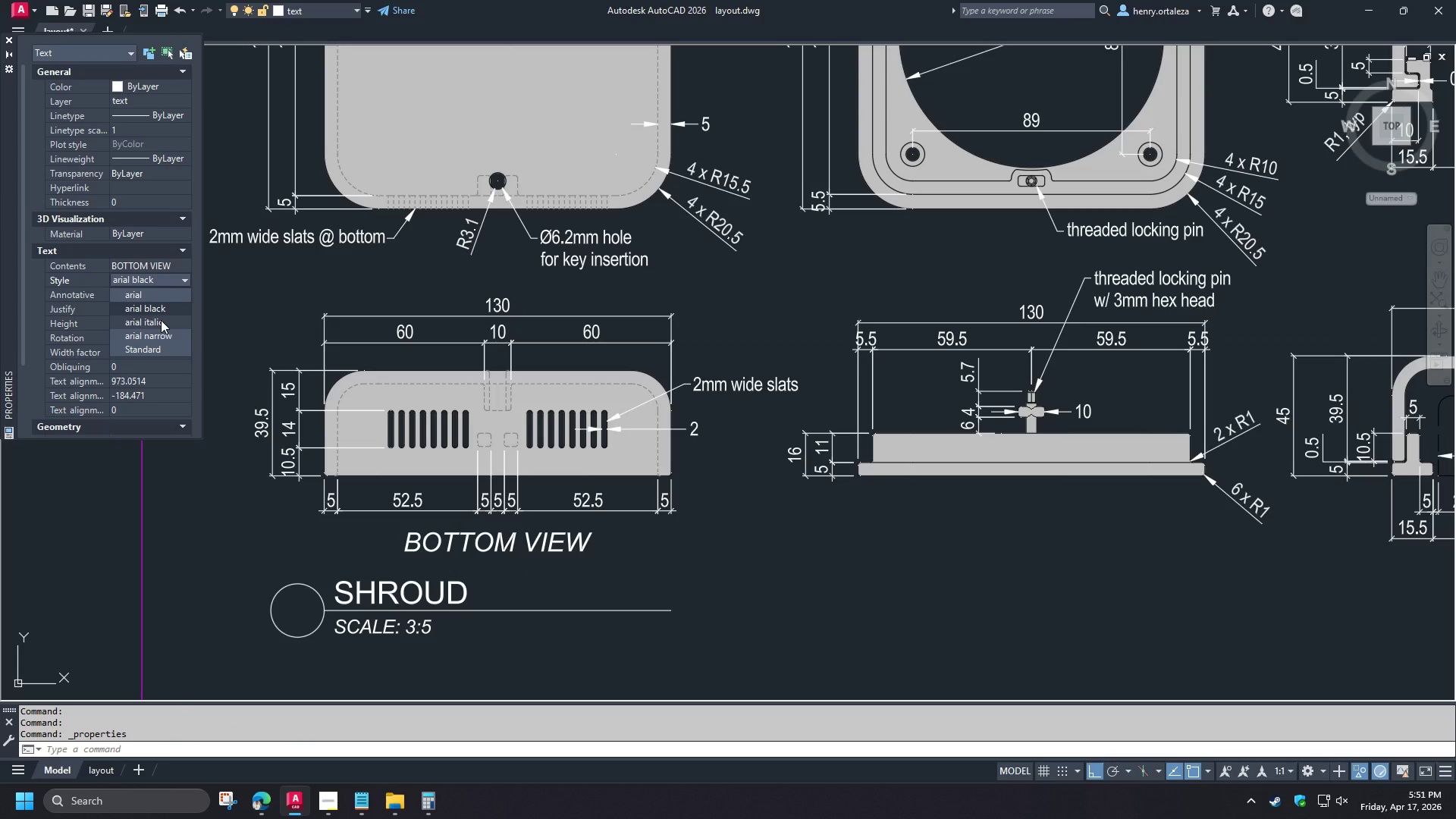 
left_click([161, 320])
 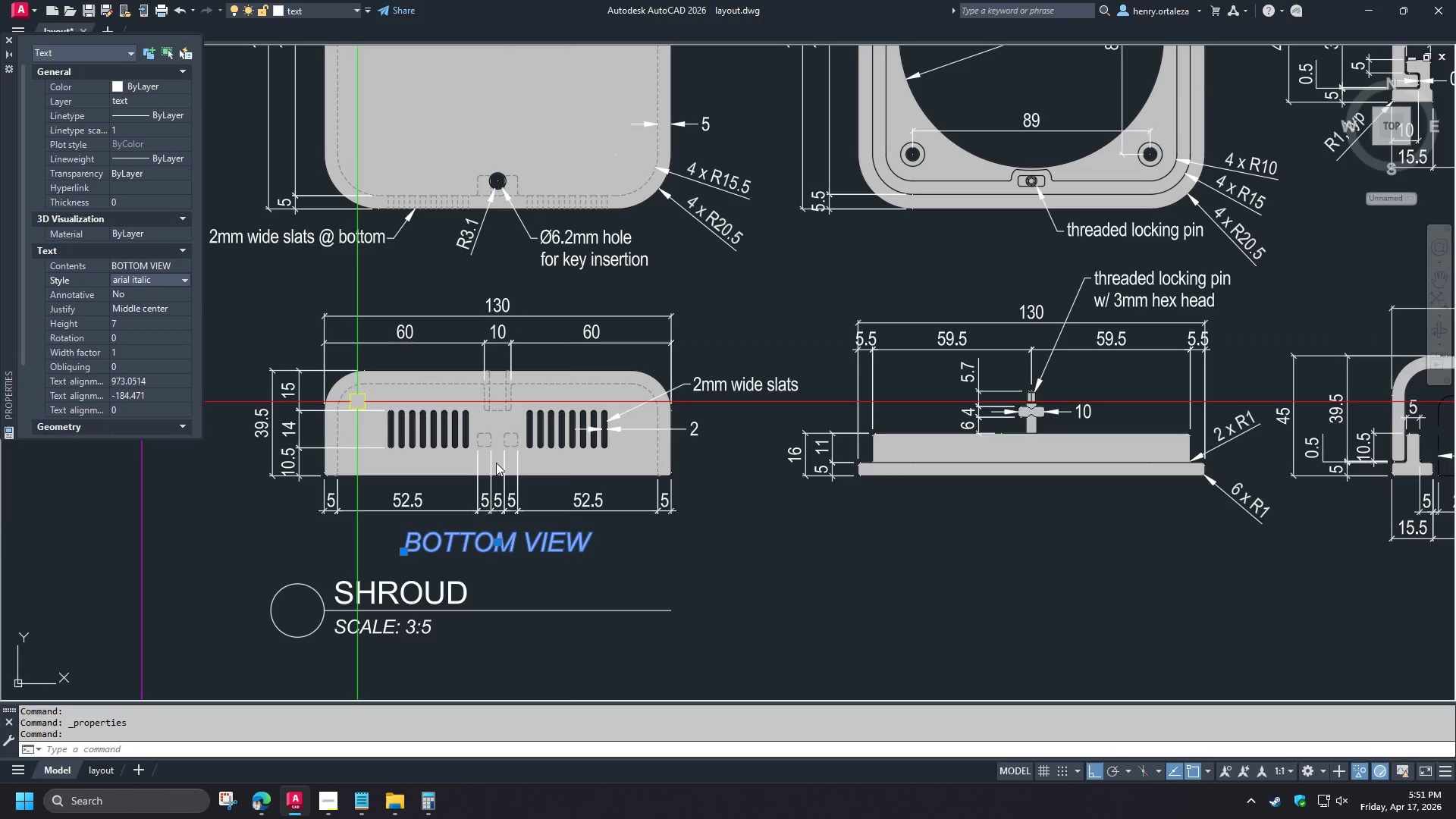 
key(Control+1)
 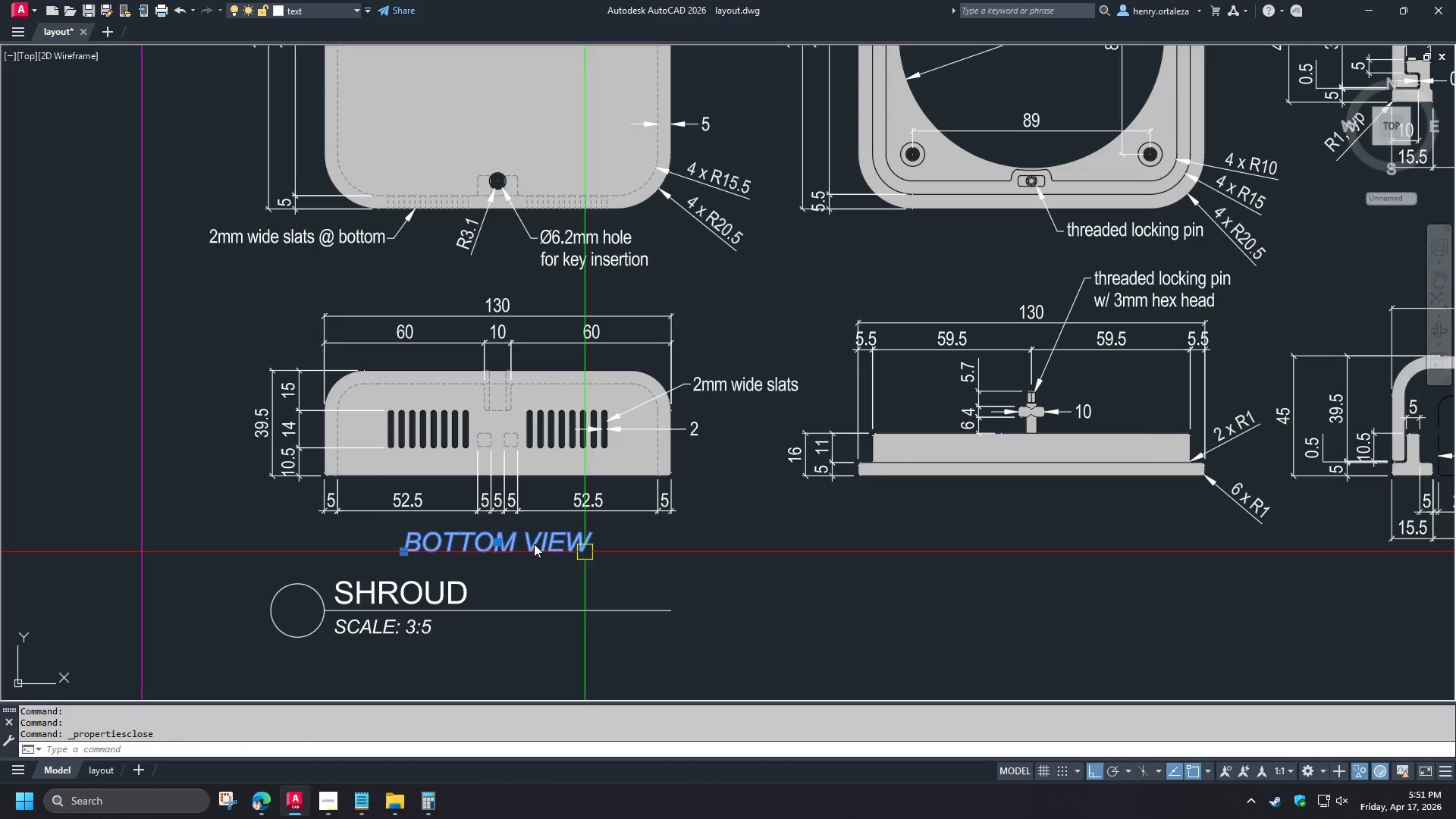 
key(Escape)
 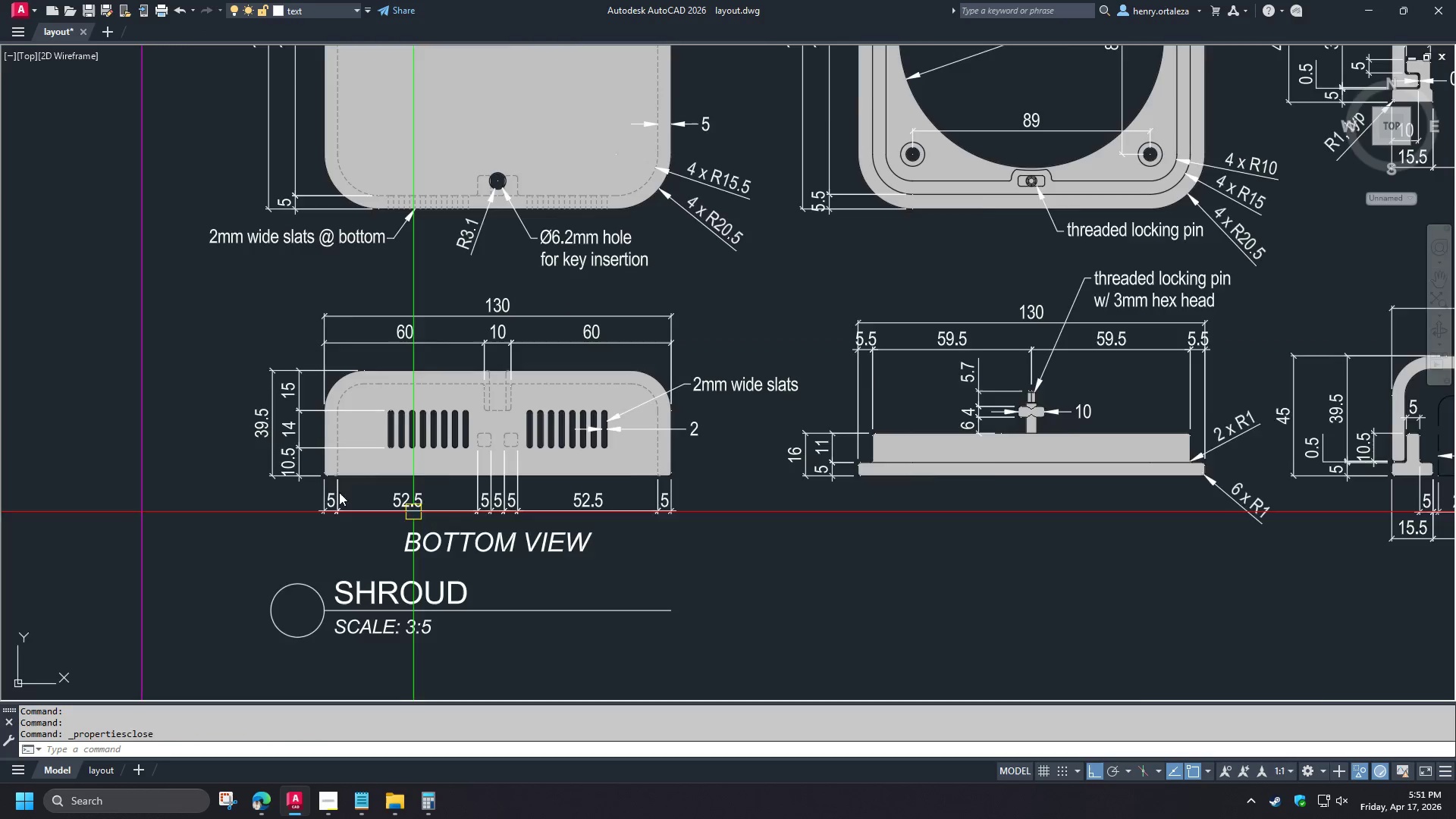 
scroll: coordinate [430, 523], scroll_direction: down, amount: 1.0
 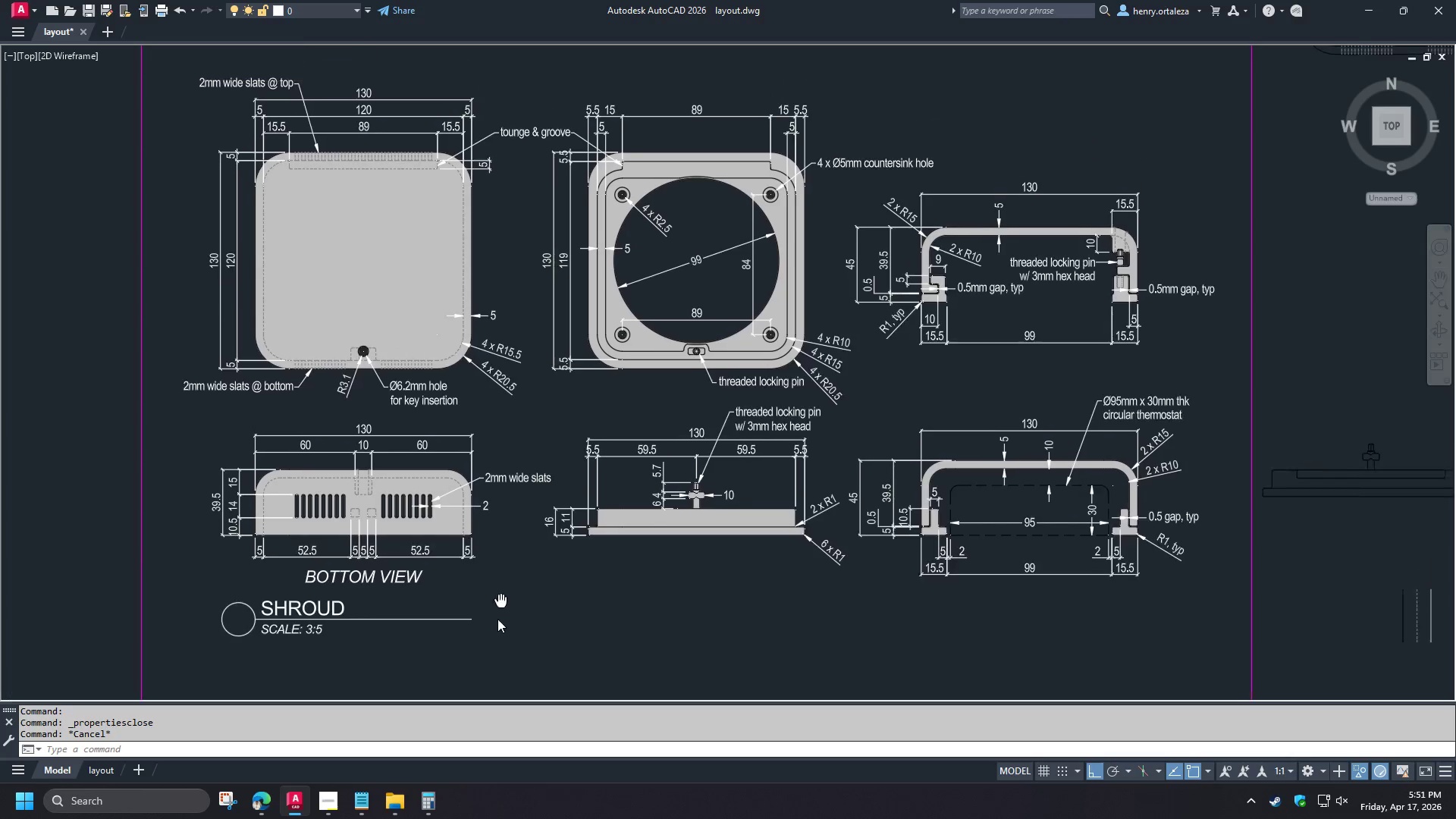 
scroll: coordinate [497, 648], scroll_direction: up, amount: 1.0
 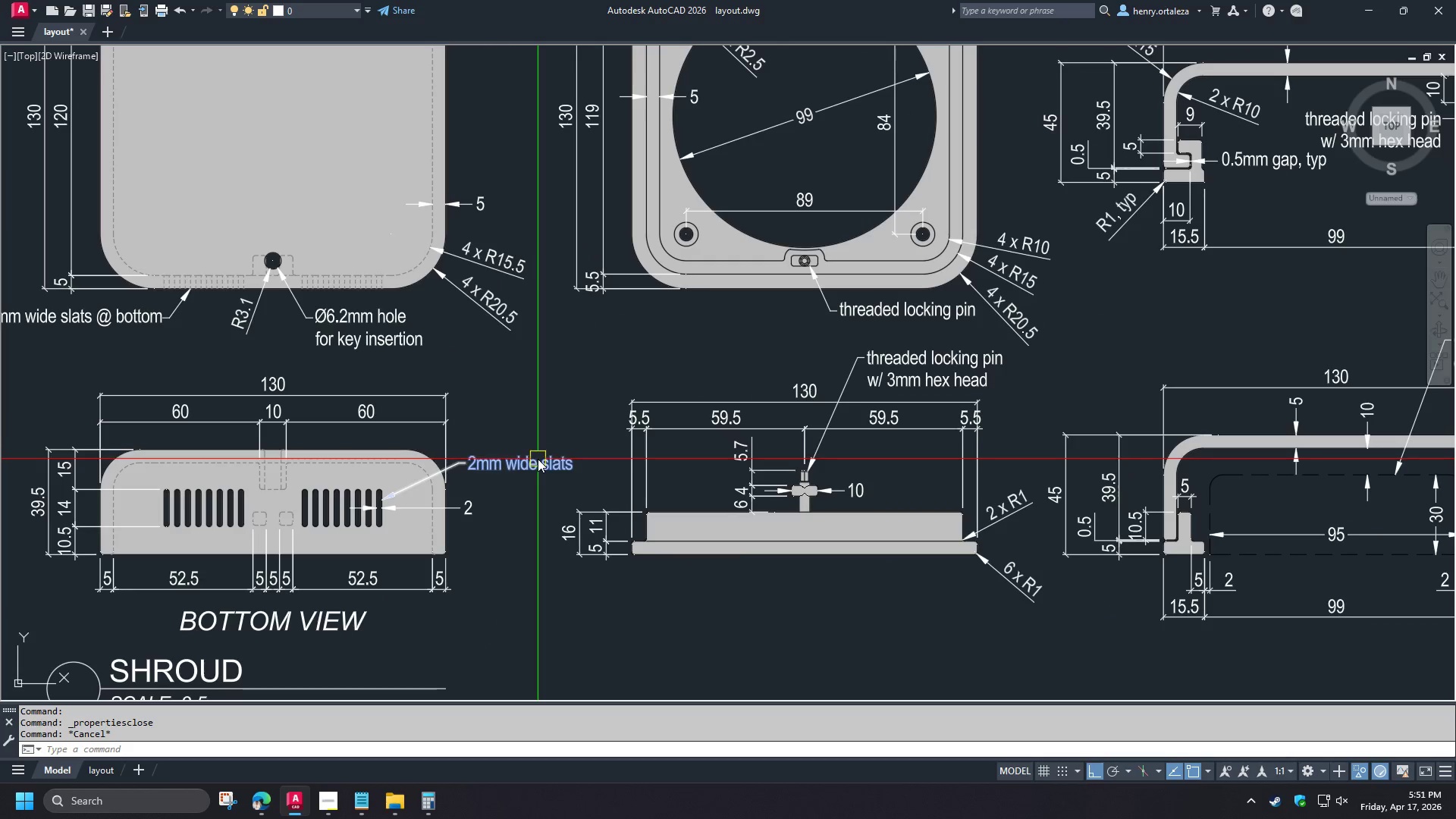 
scroll: coordinate [533, 464], scroll_direction: down, amount: 1.0
 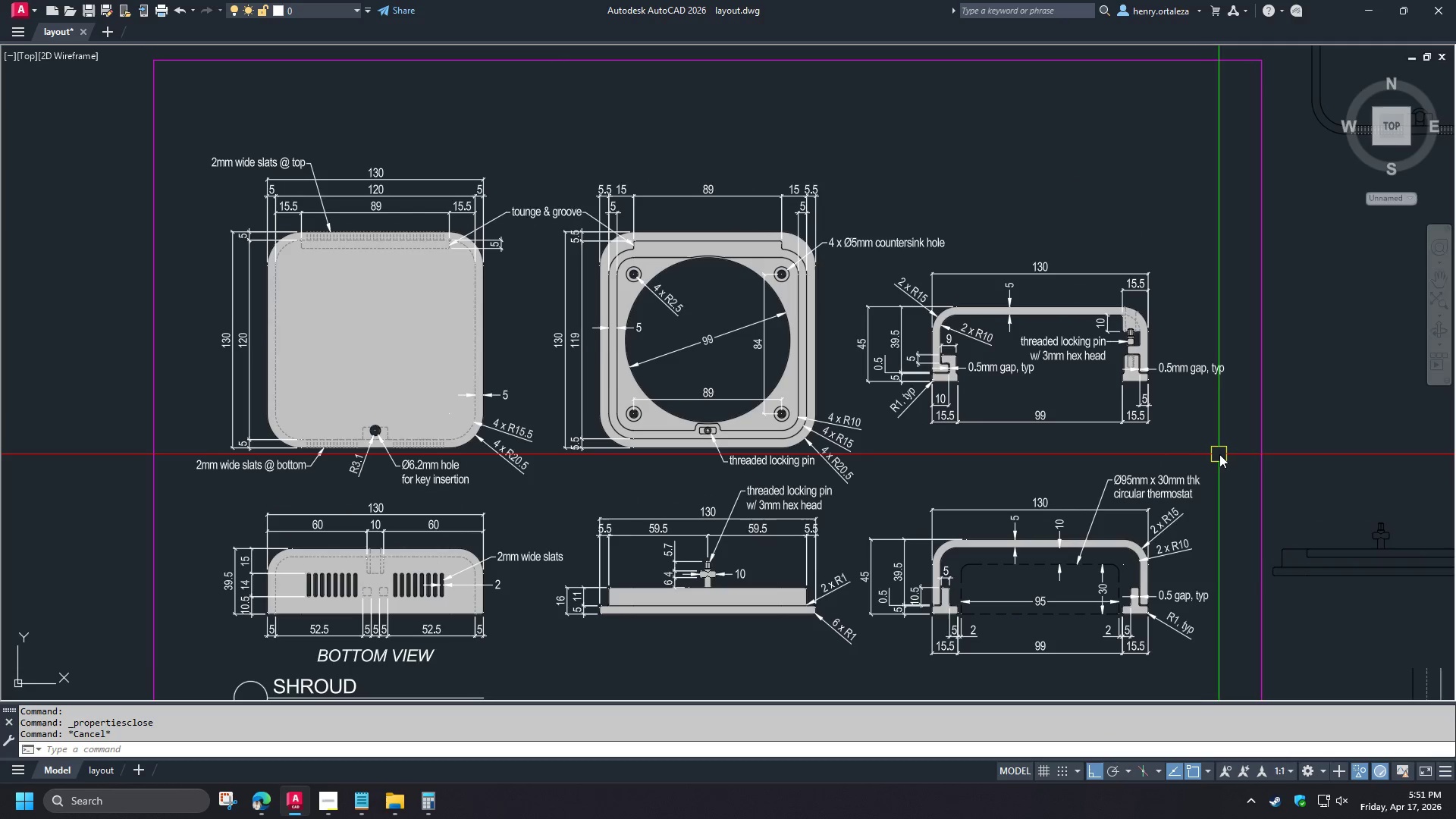 
left_click([1220, 459])
 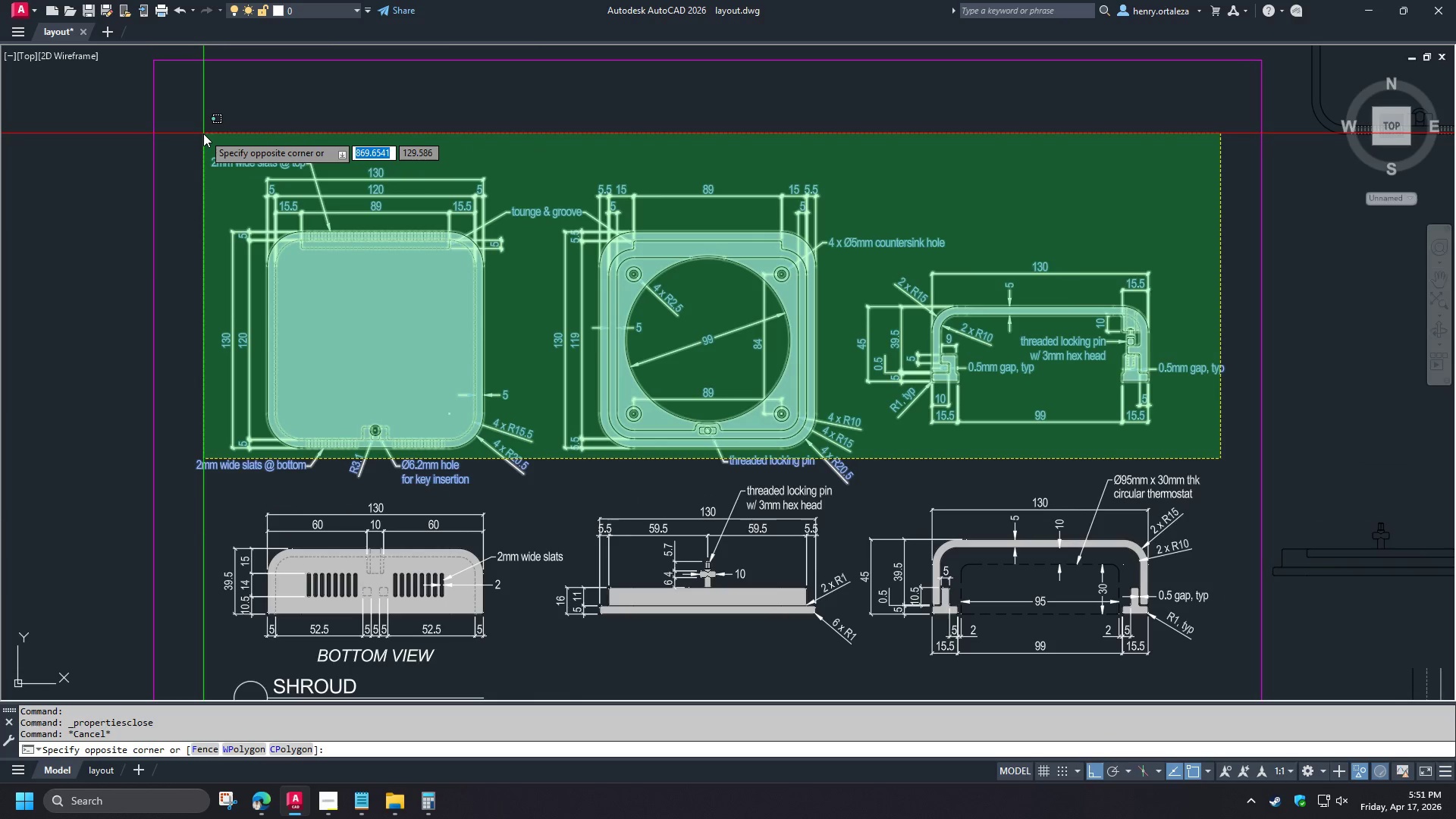 
left_click([203, 133])
 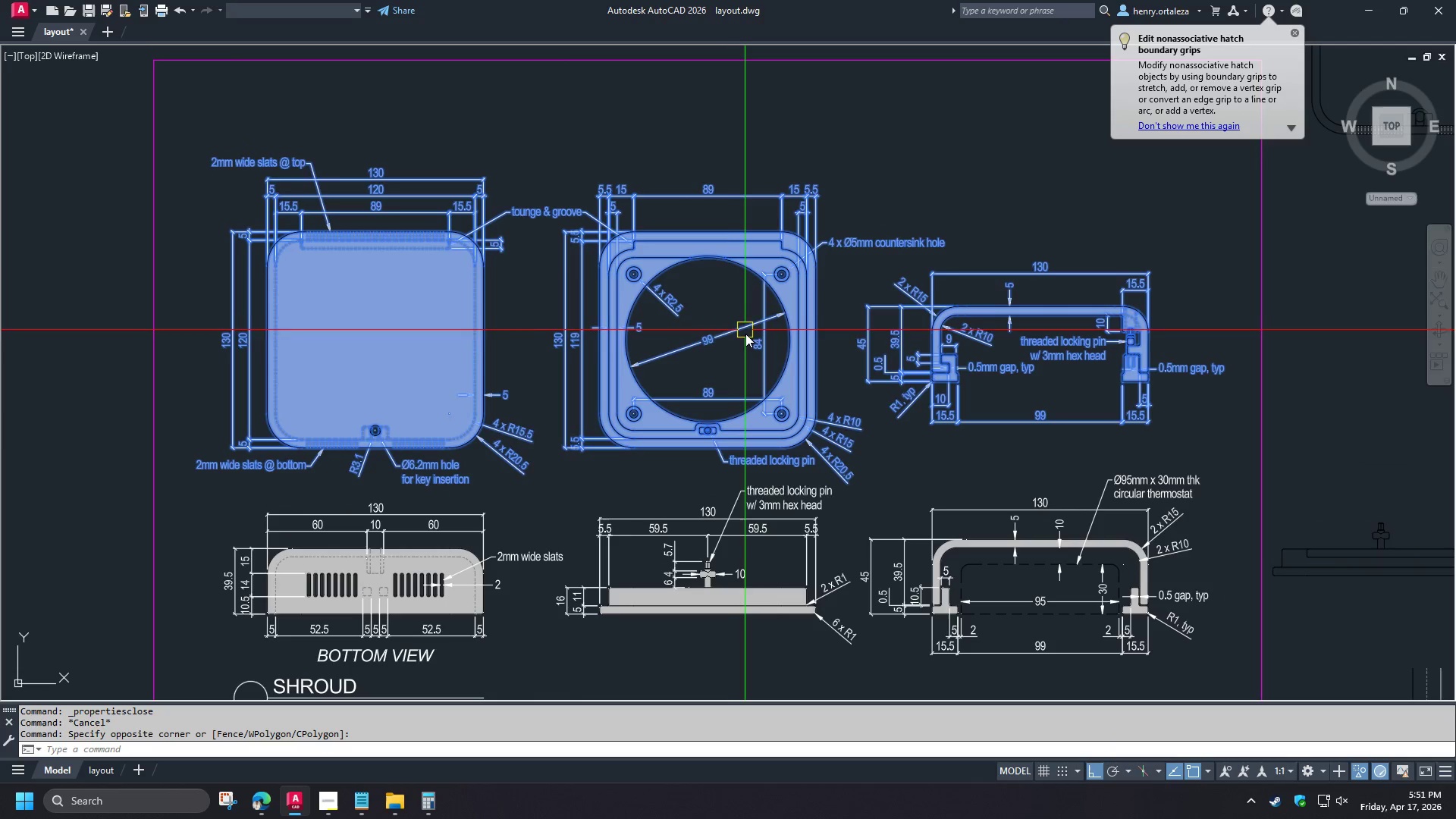 
key(M)
 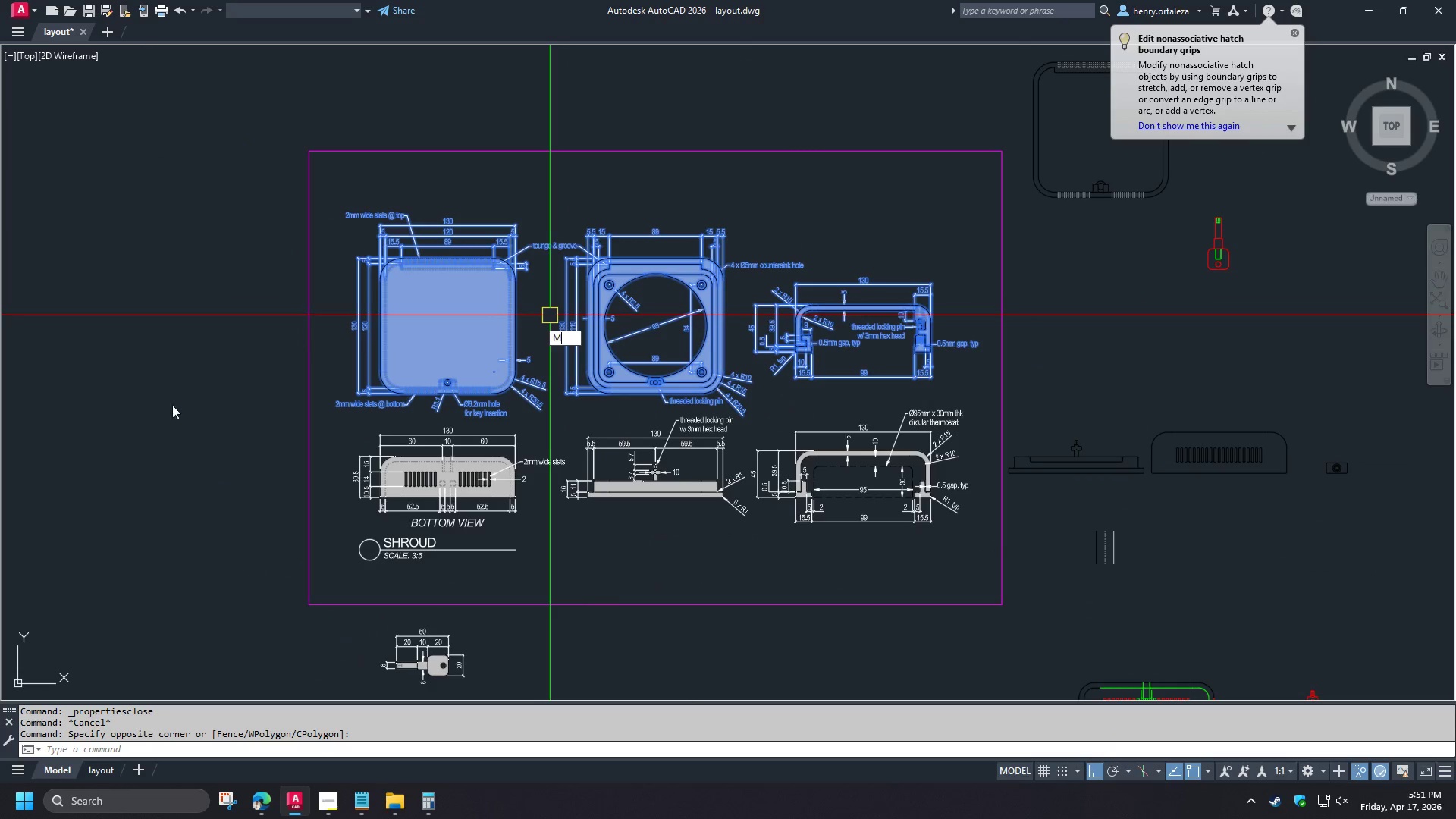 
scroll: coordinate [568, 302], scroll_direction: down, amount: 1.0
 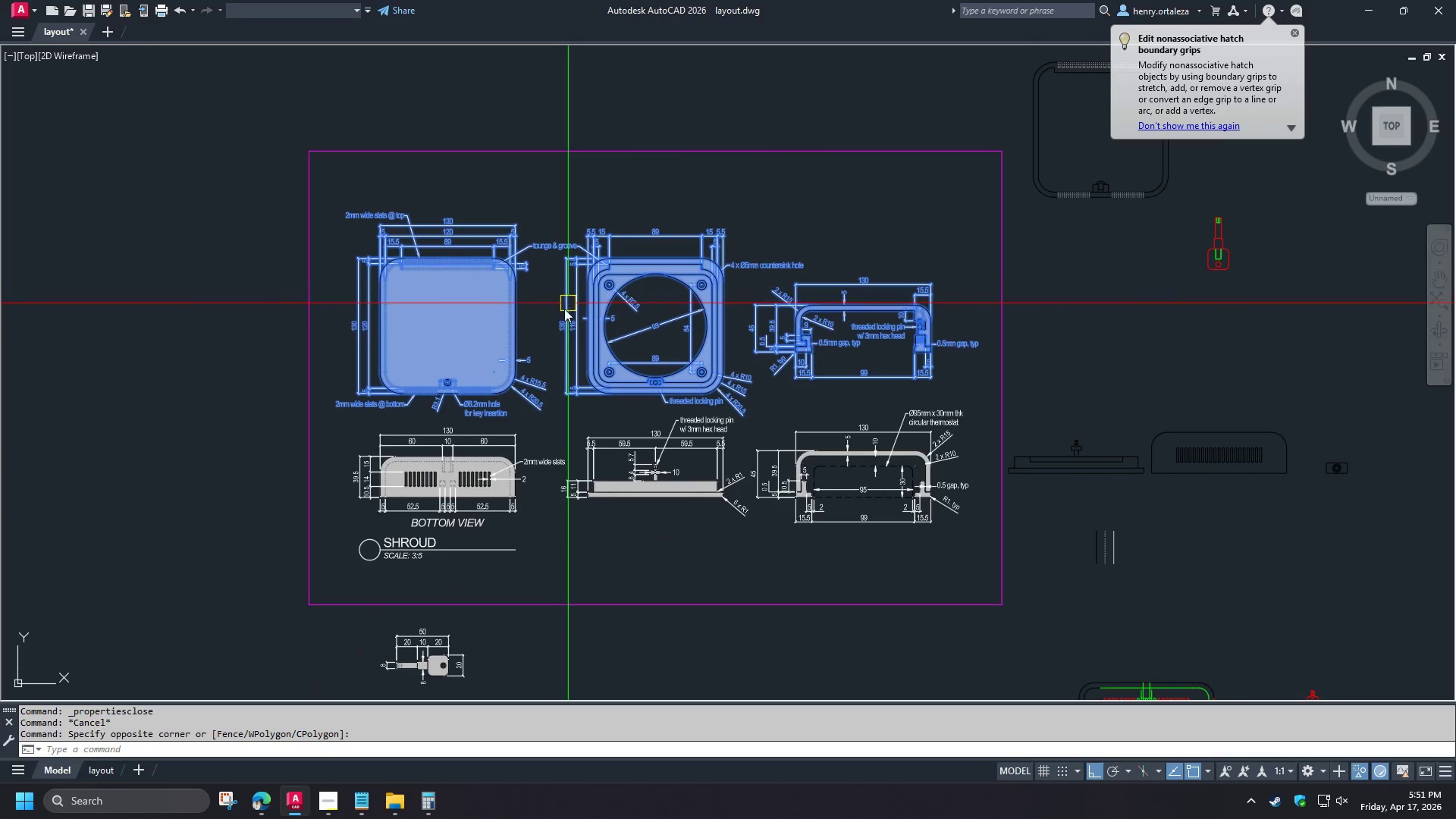 
key(Space)
 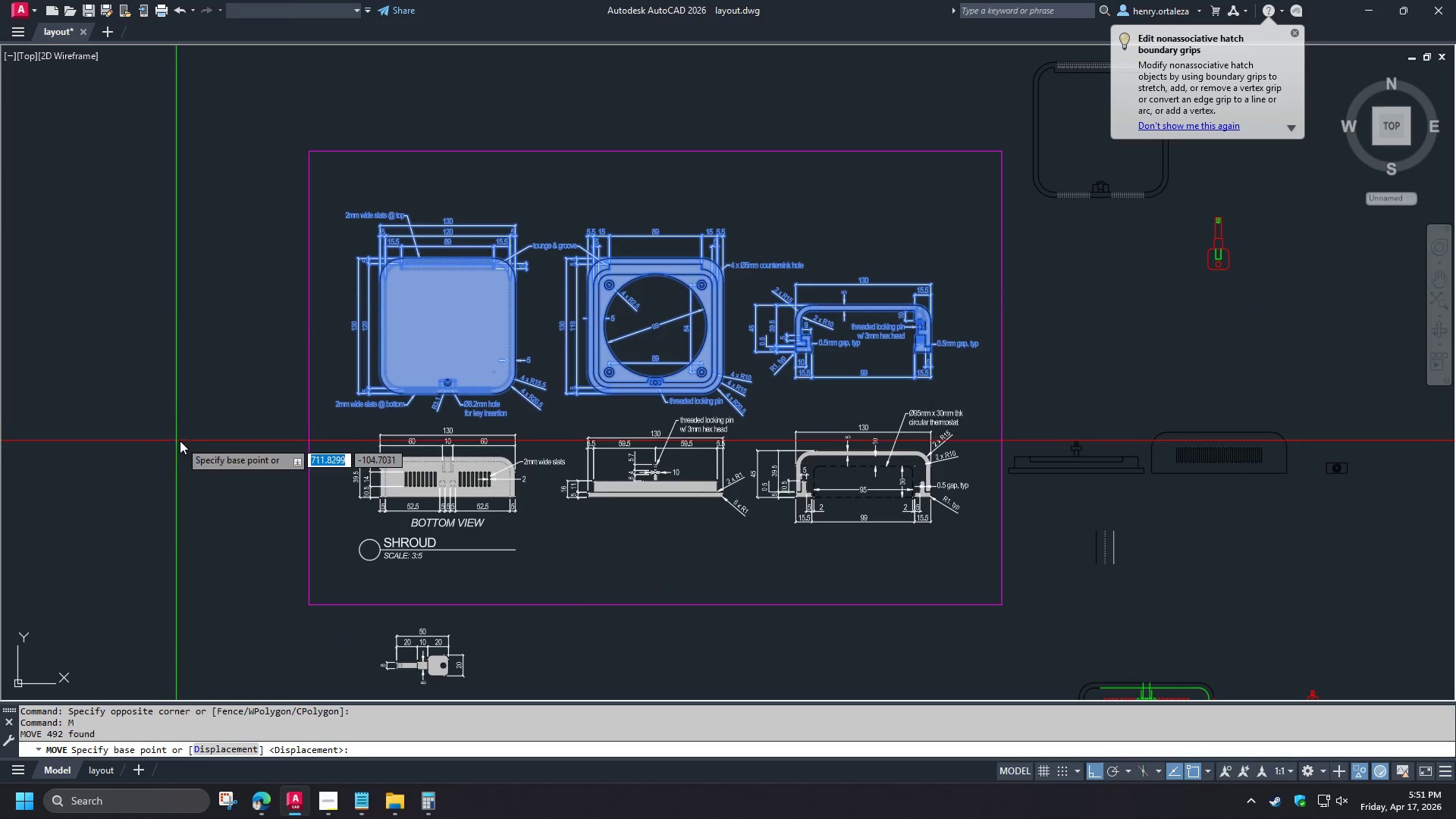 
left_click([180, 441])
 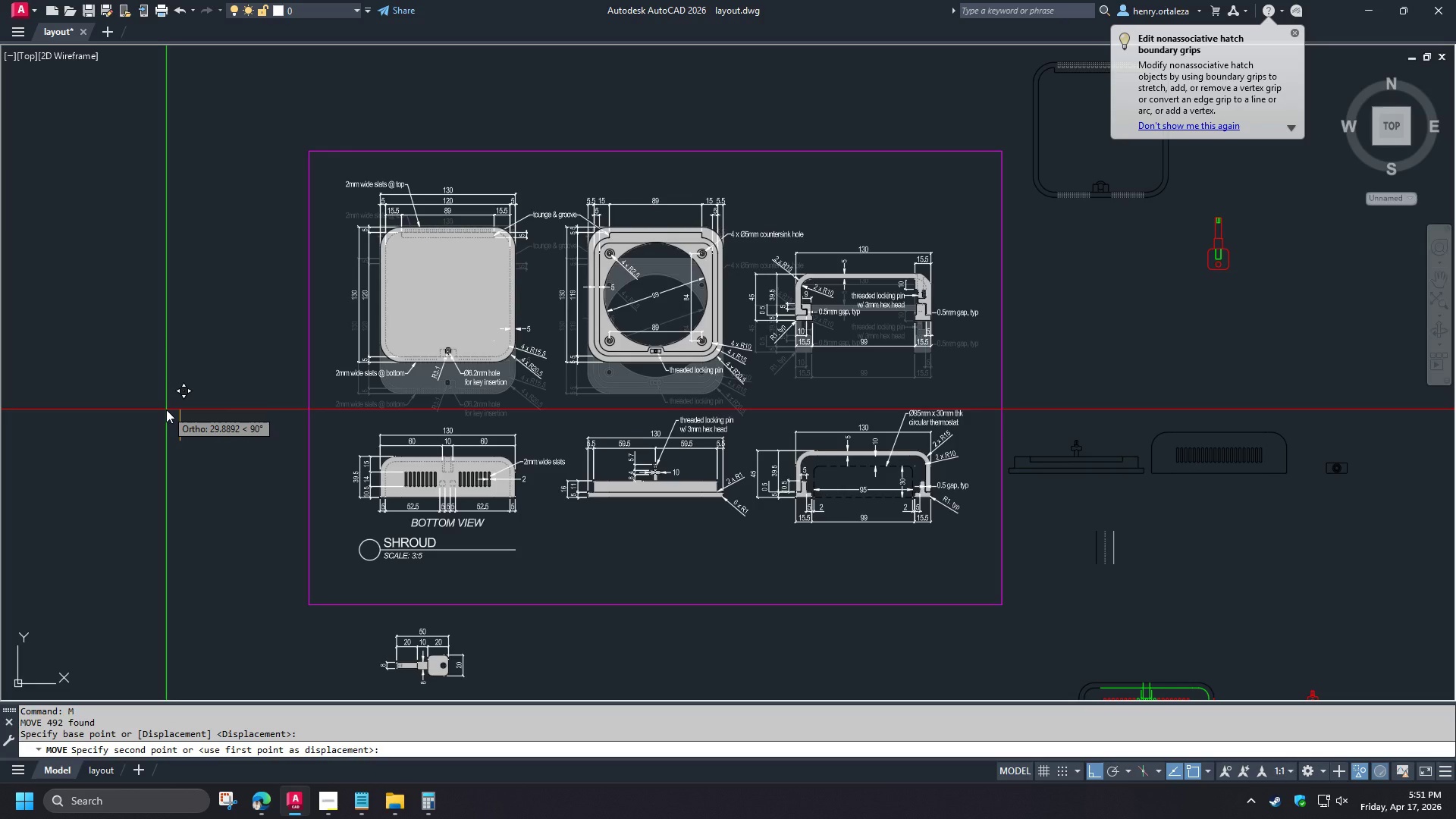 
key(Numpad3)
 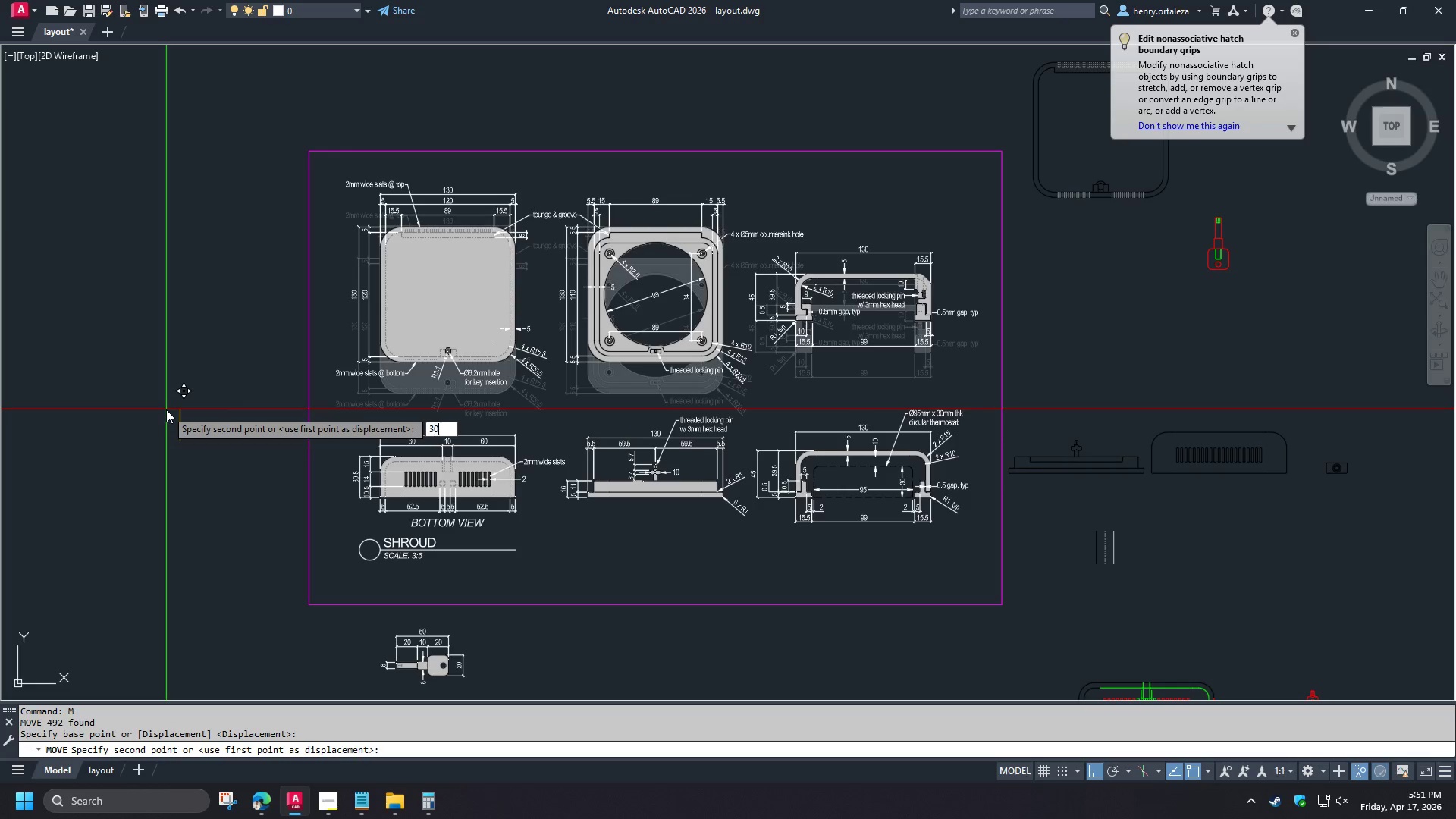 
key(Numpad0)
 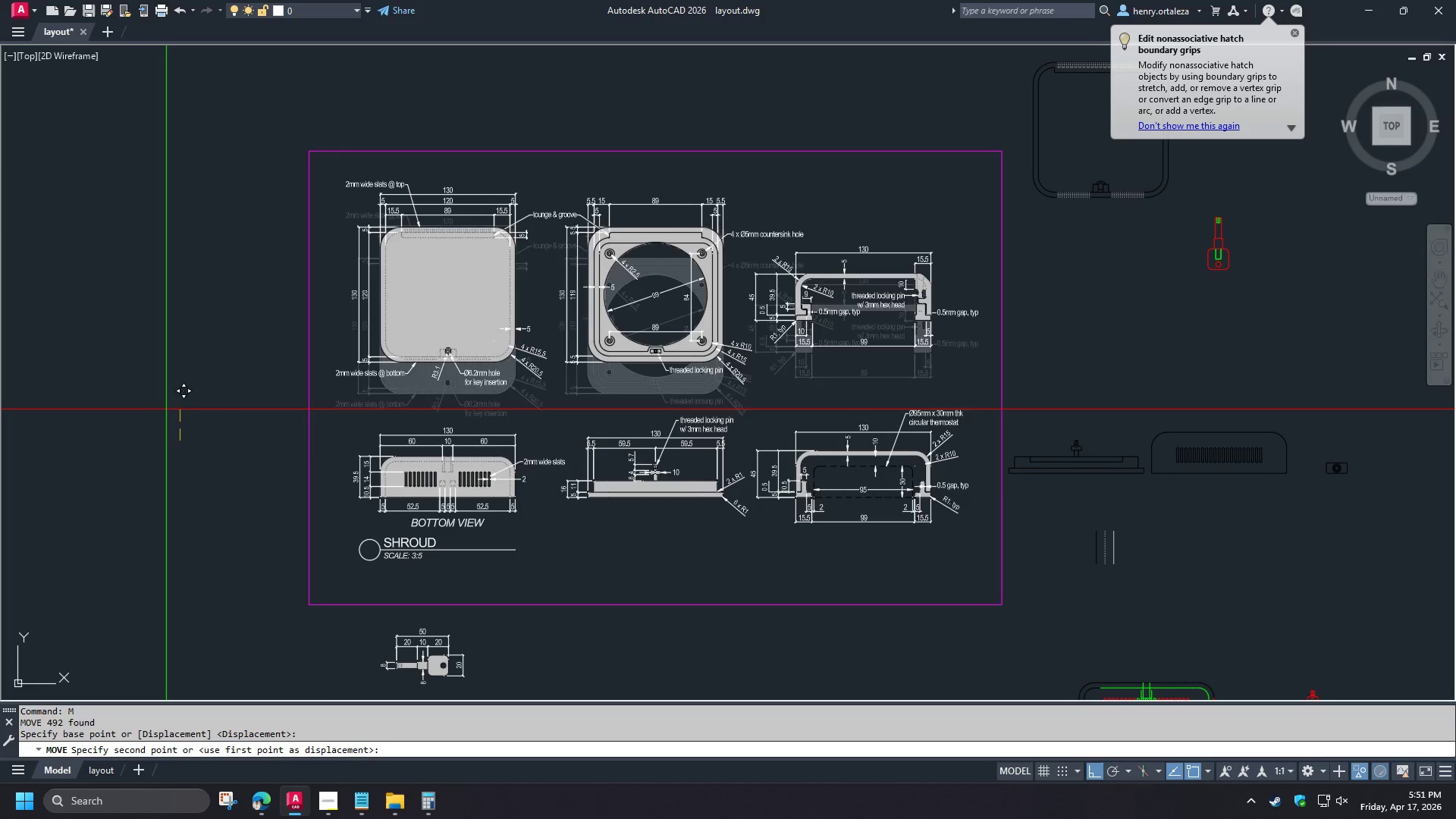 
key(NumpadEnter)
 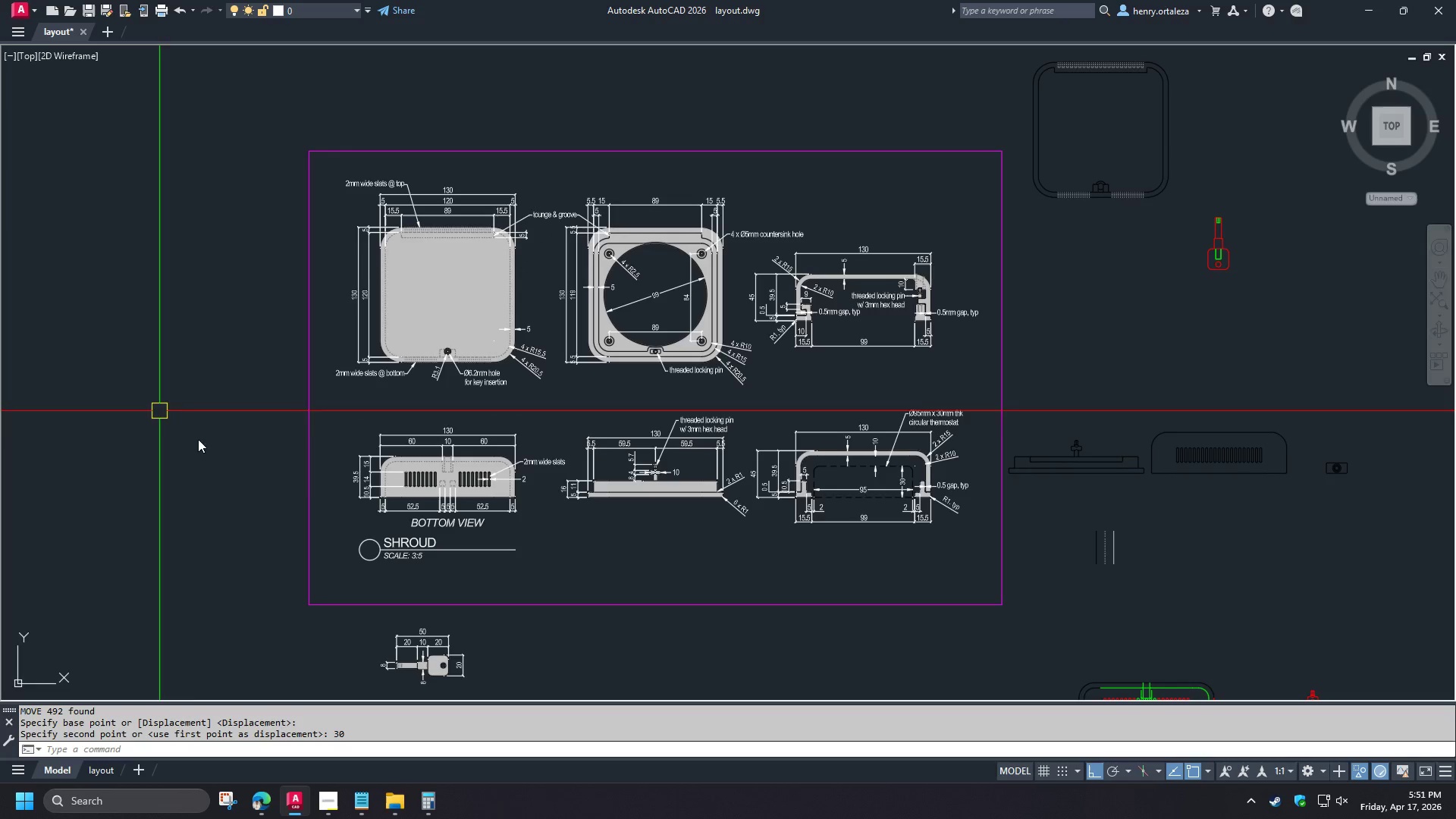 
scroll: coordinate [404, 500], scroll_direction: up, amount: 1.0
 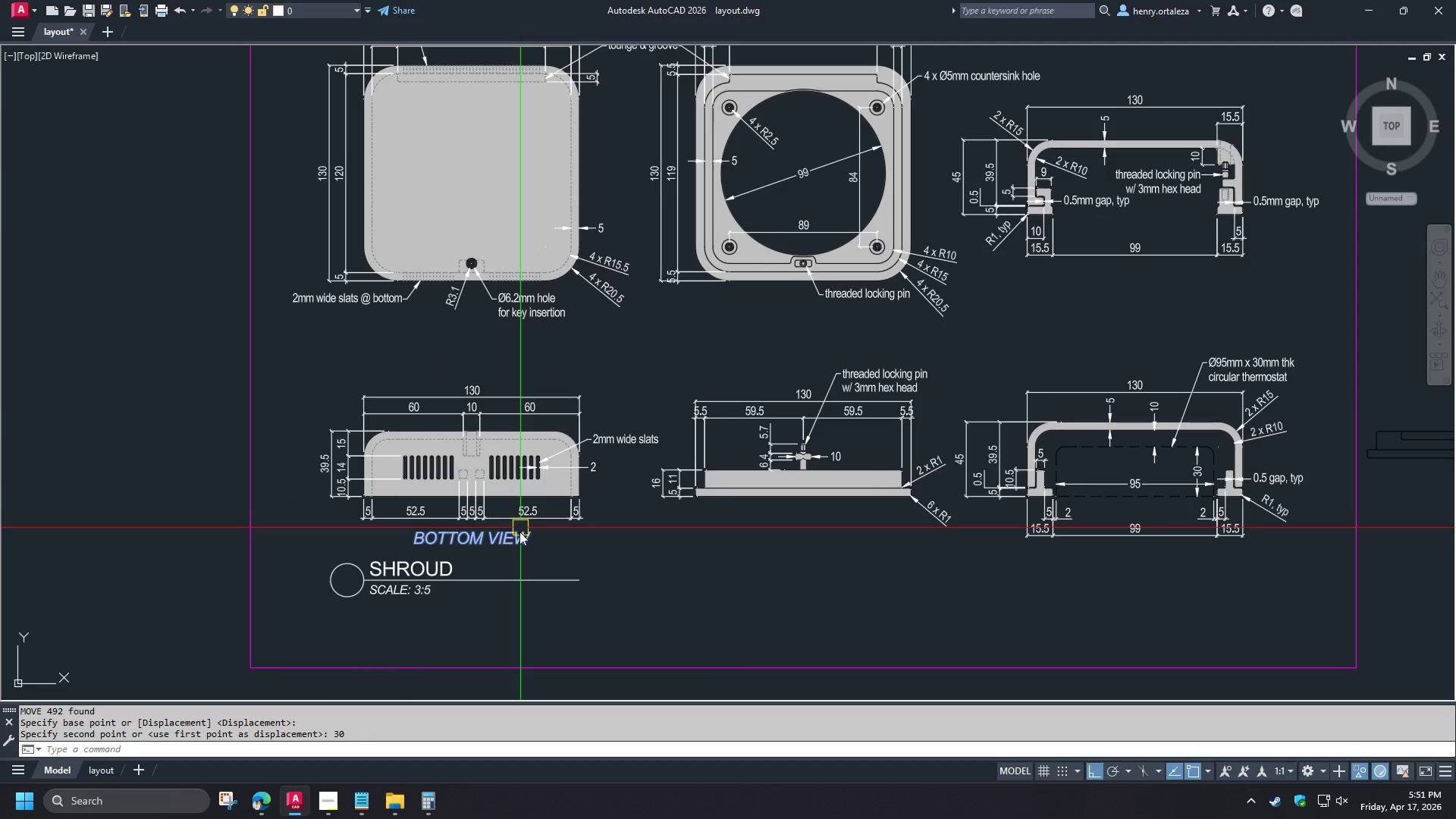 
left_click([512, 535])
 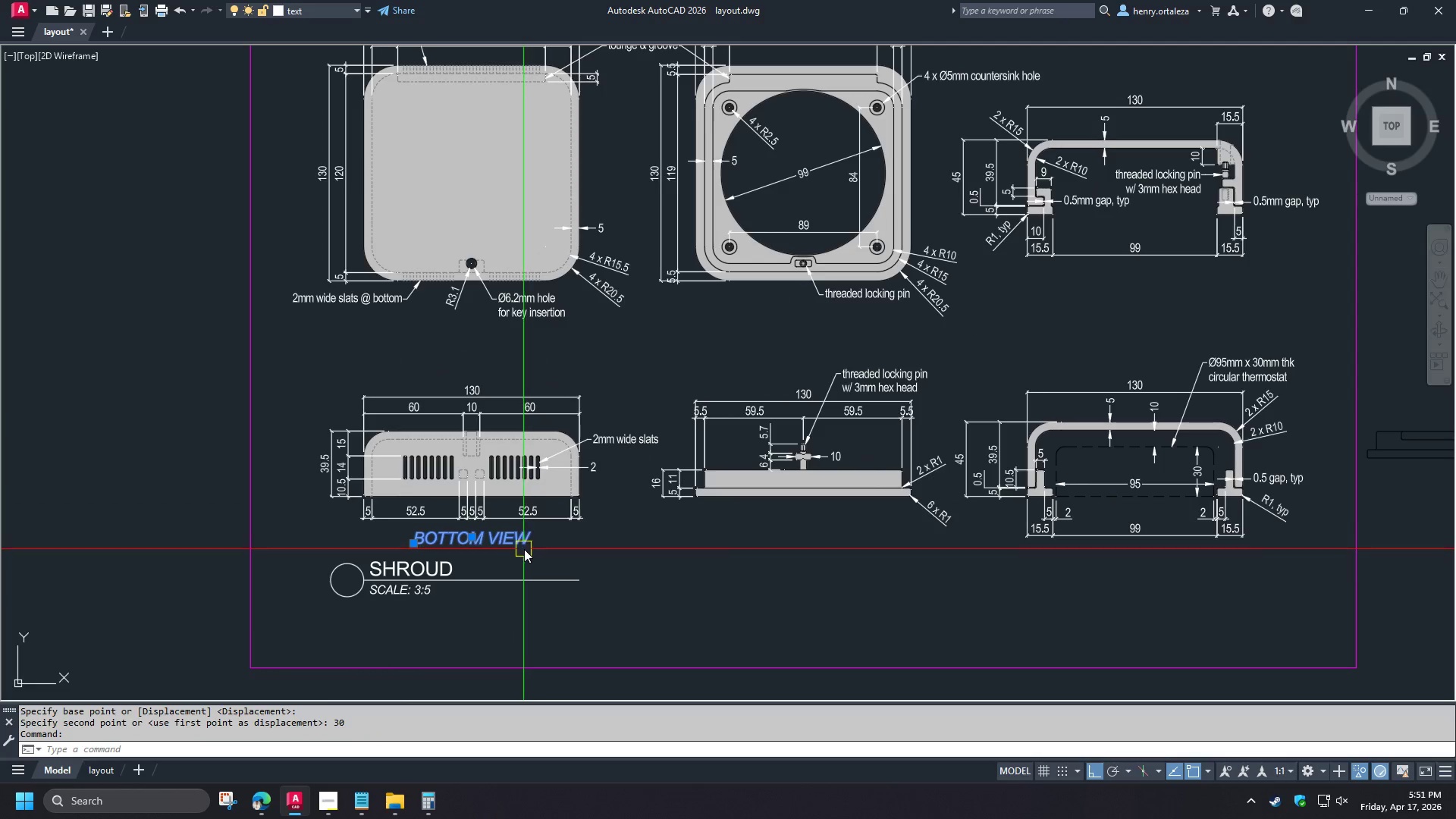 
type(CO )
 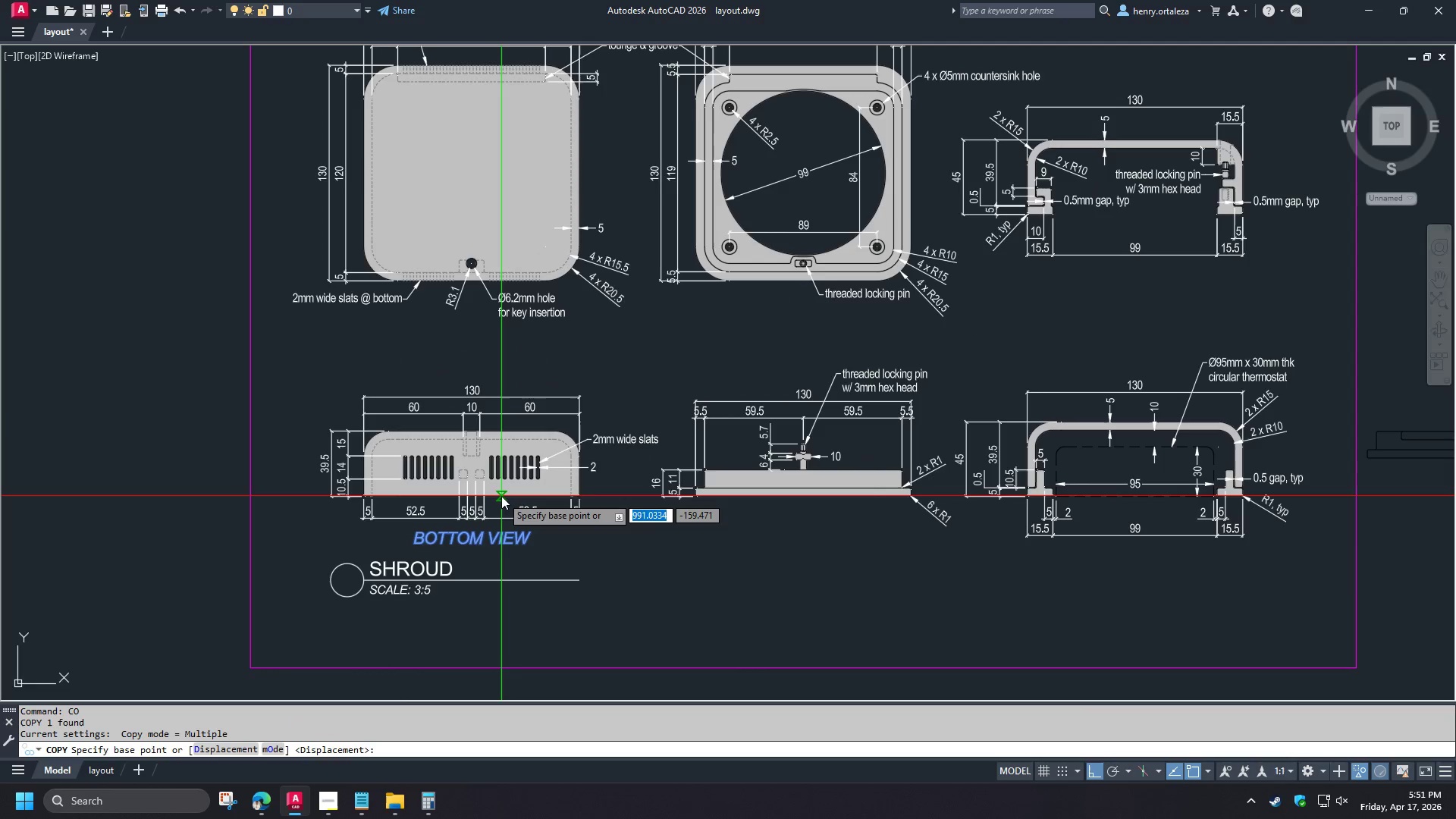 
left_click([501, 496])
 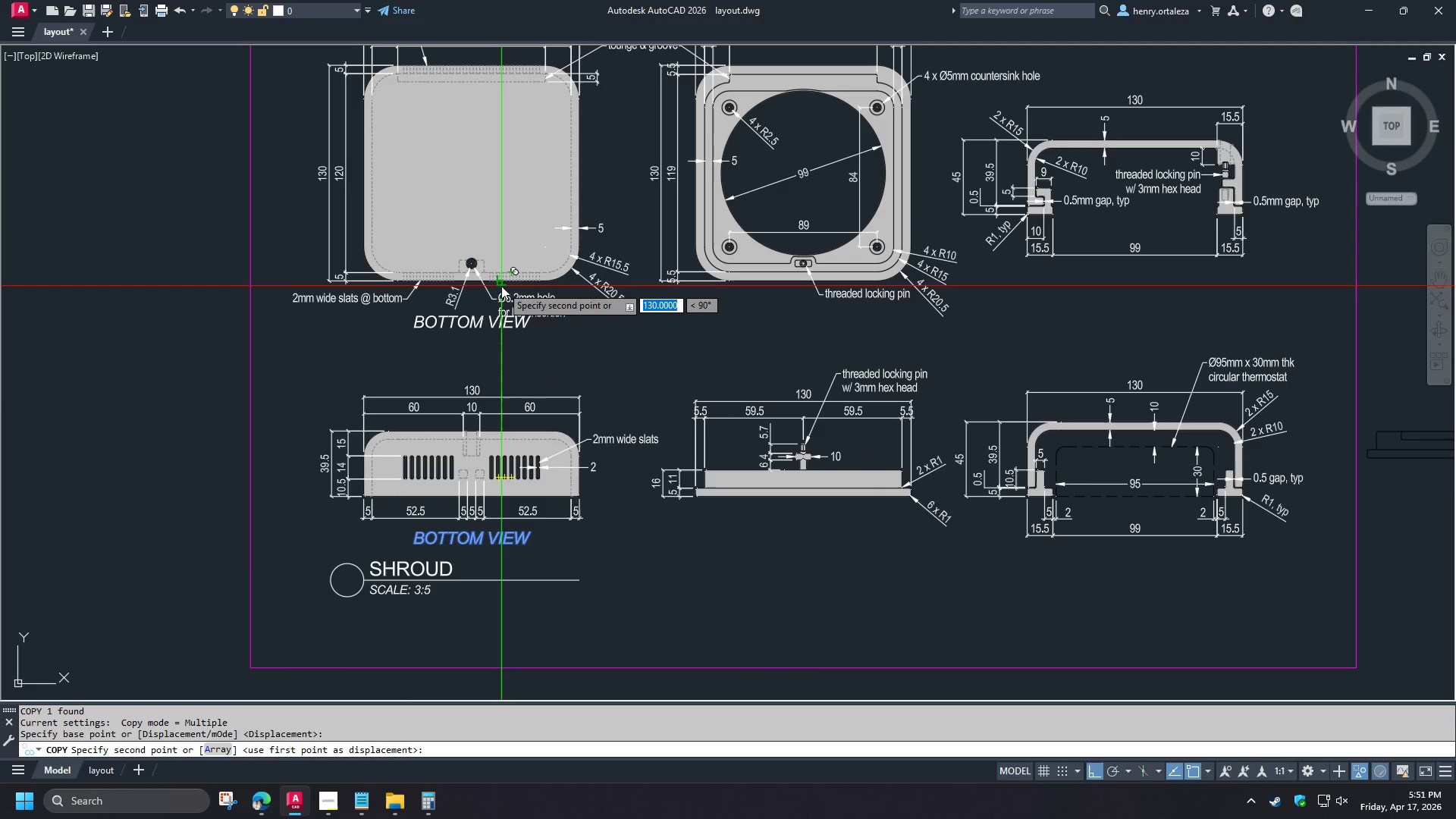 
scroll: coordinate [500, 286], scroll_direction: up, amount: 3.0
 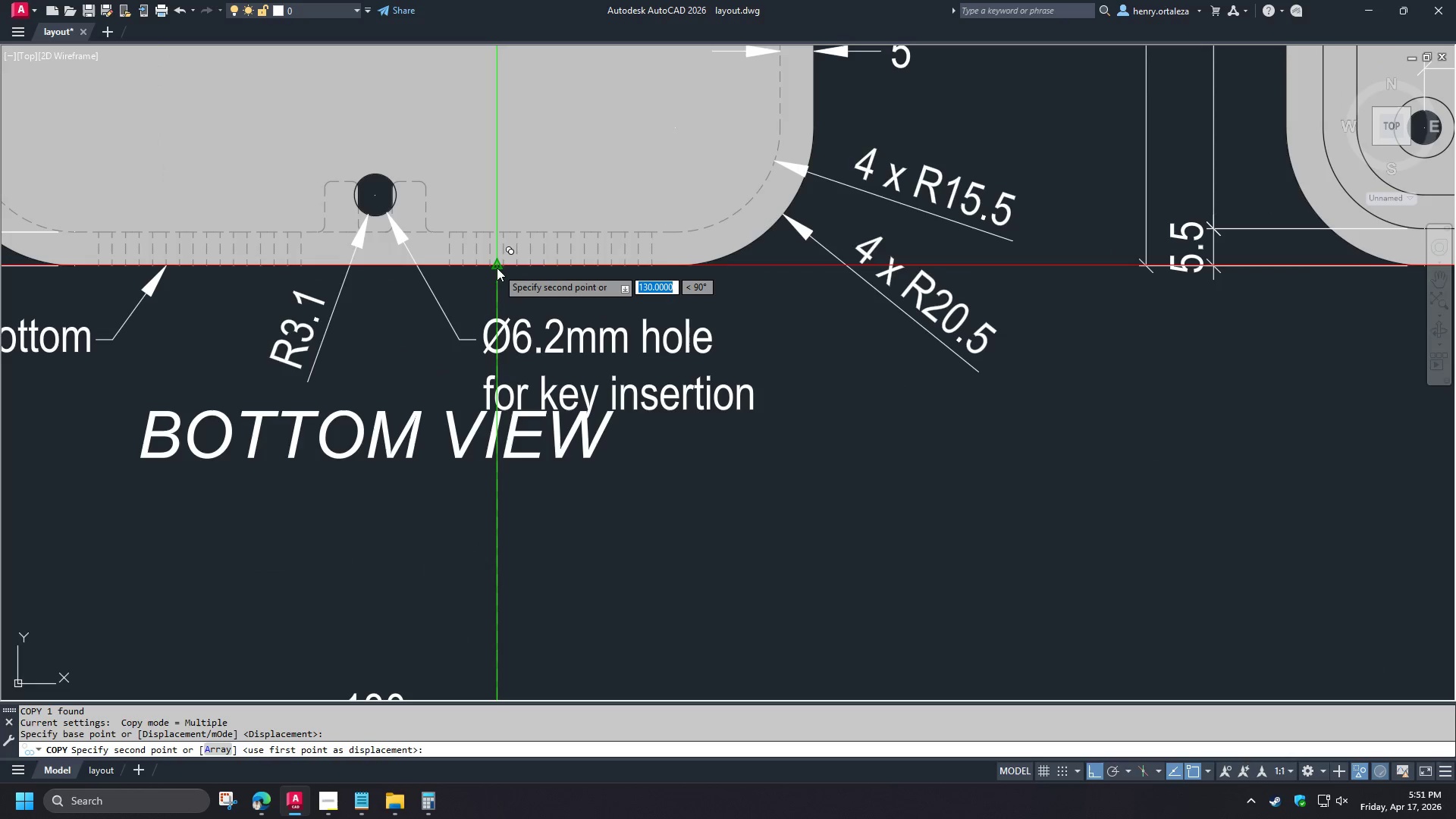 
scroll: coordinate [486, 404], scroll_direction: down, amount: 2.0
 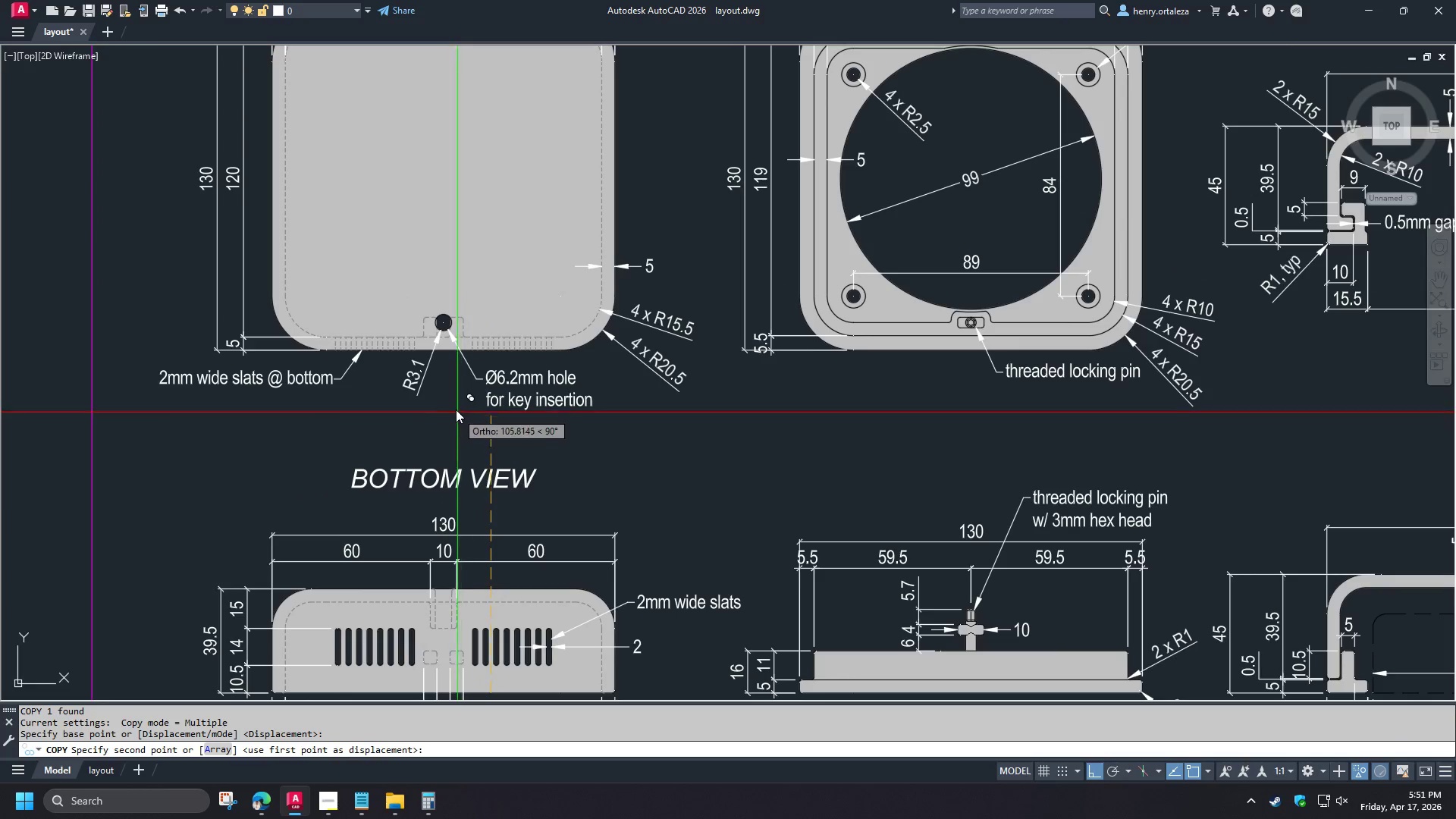 
left_click([456, 410])
 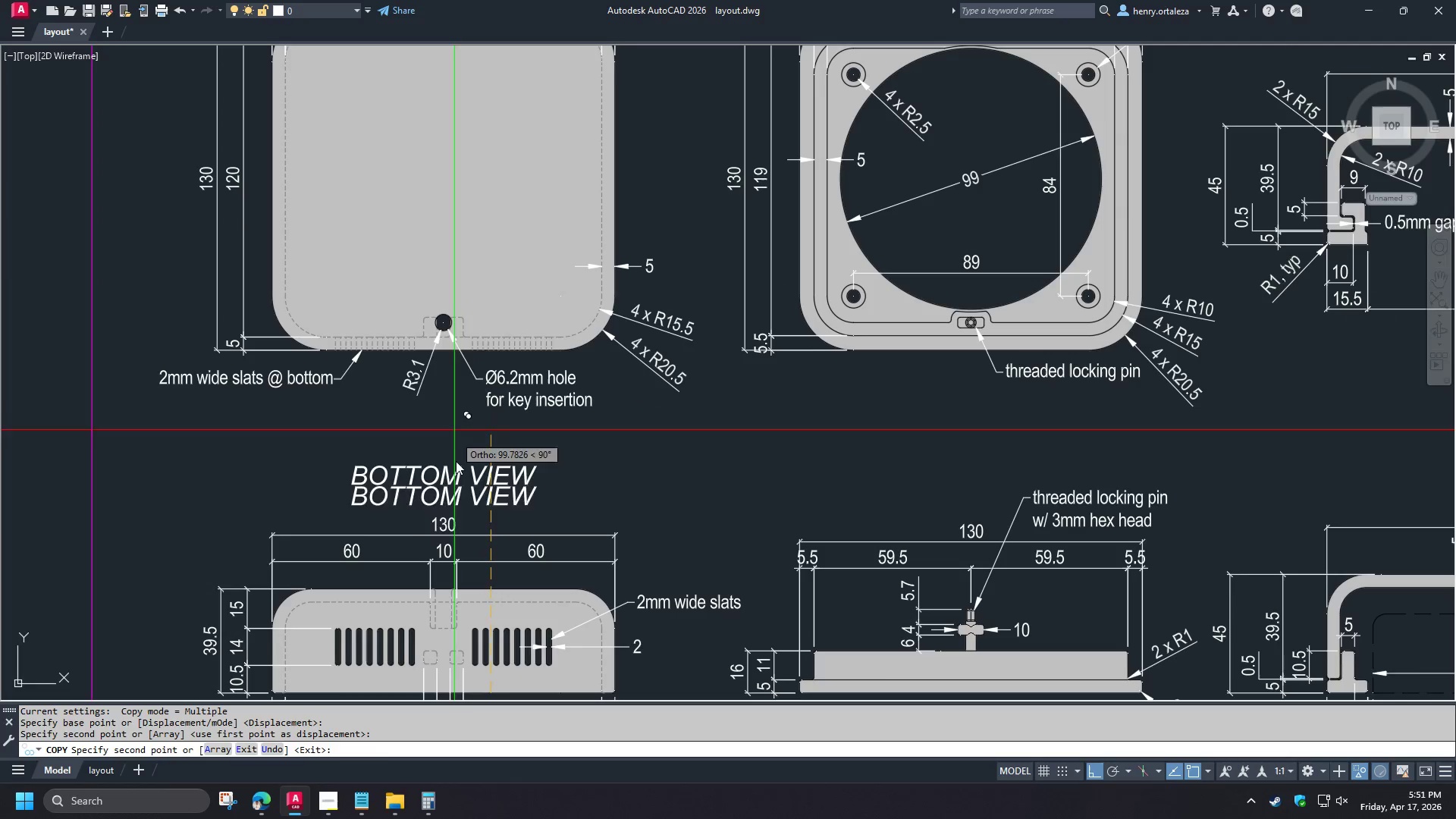 
key(Space)
 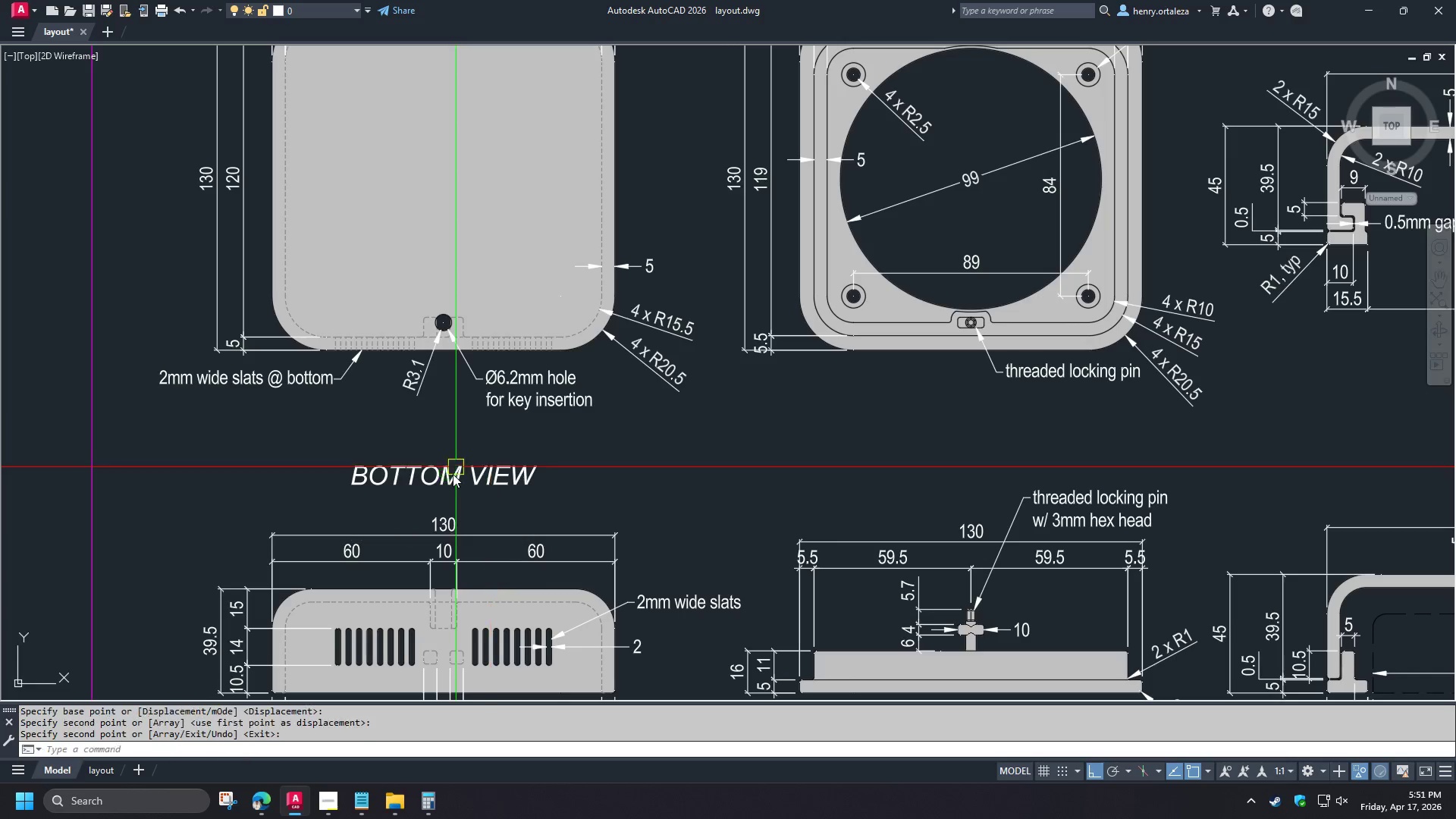 
left_click([453, 479])
 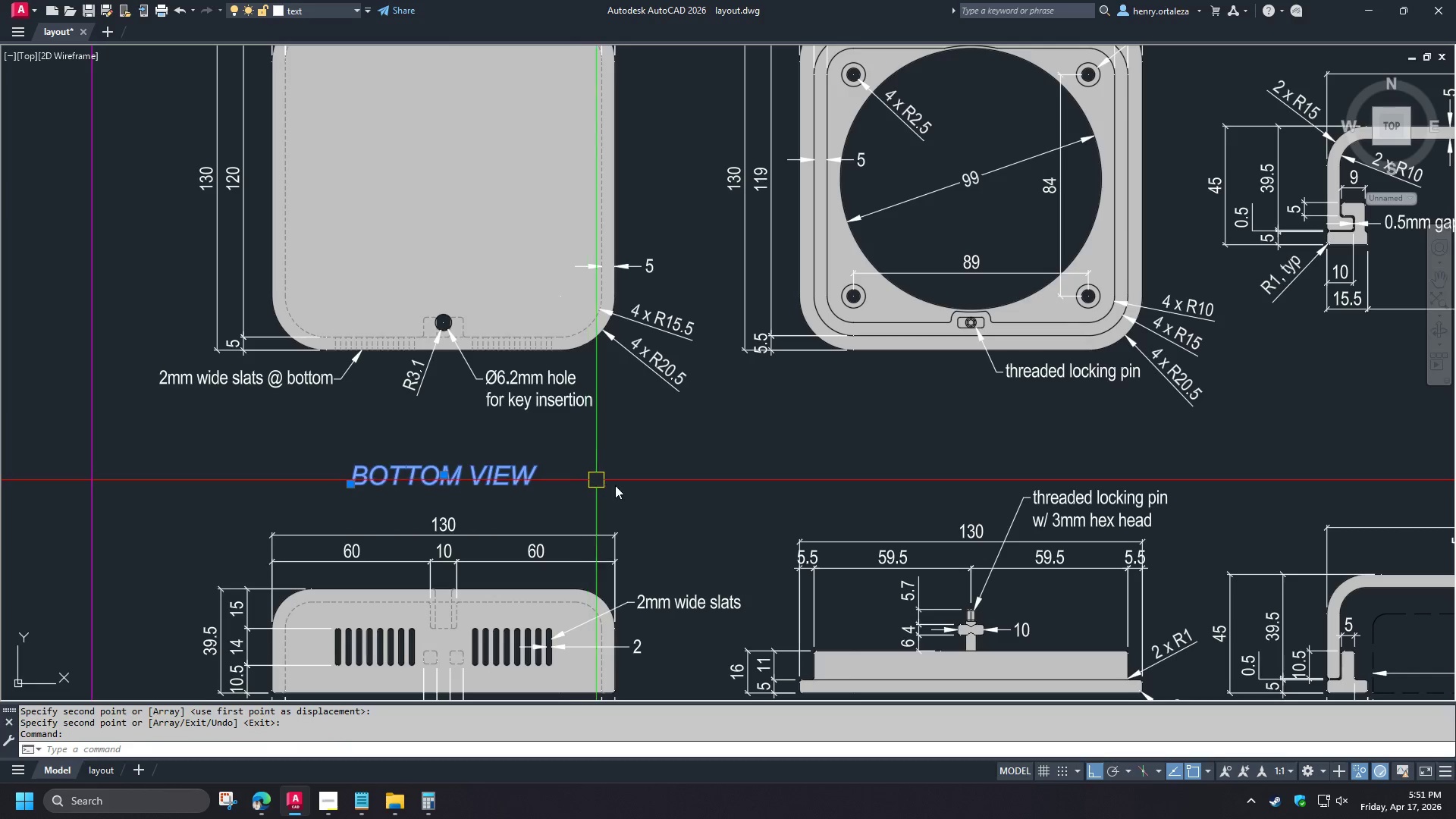 
key(M)
 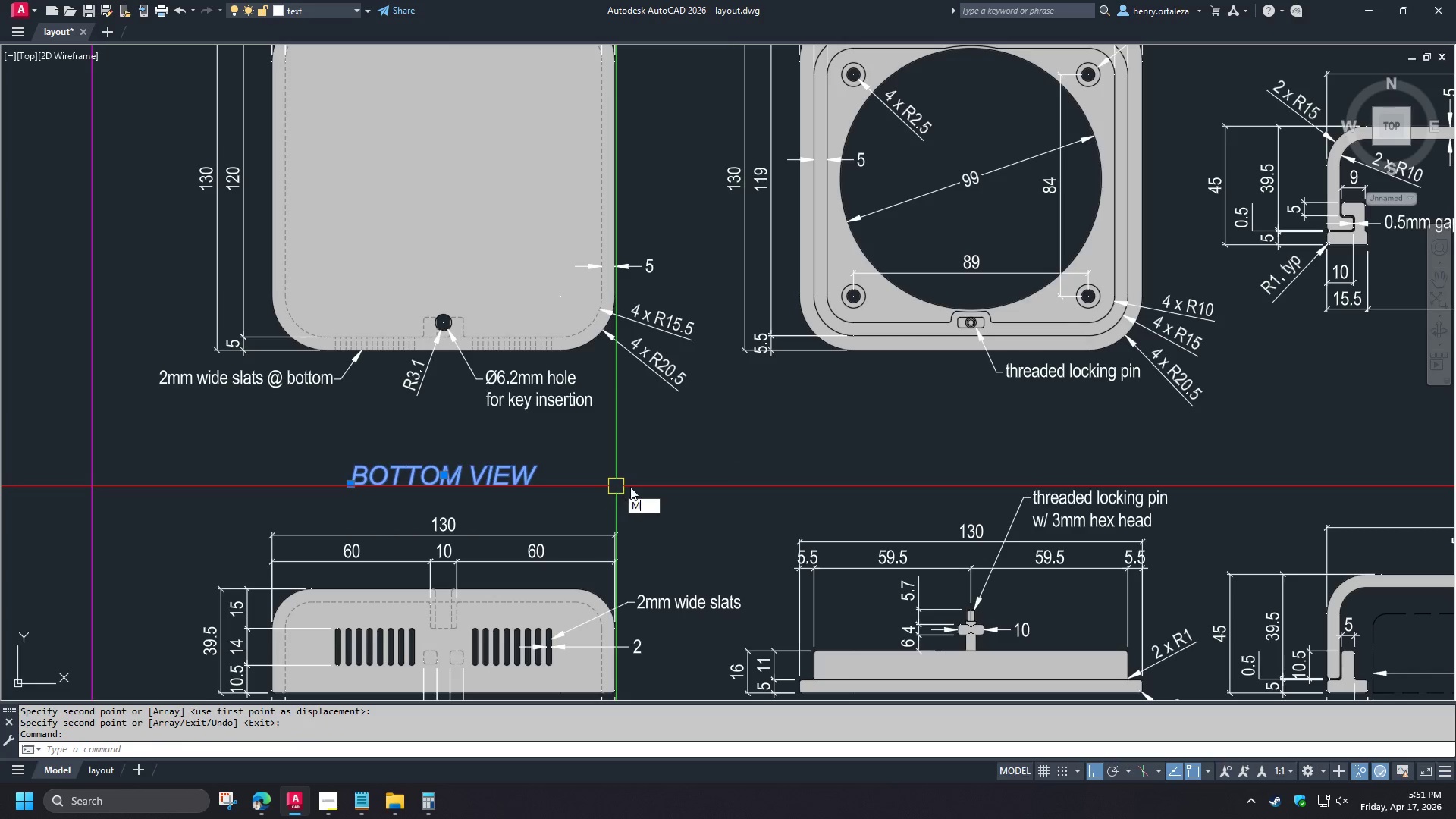 
key(Space)
 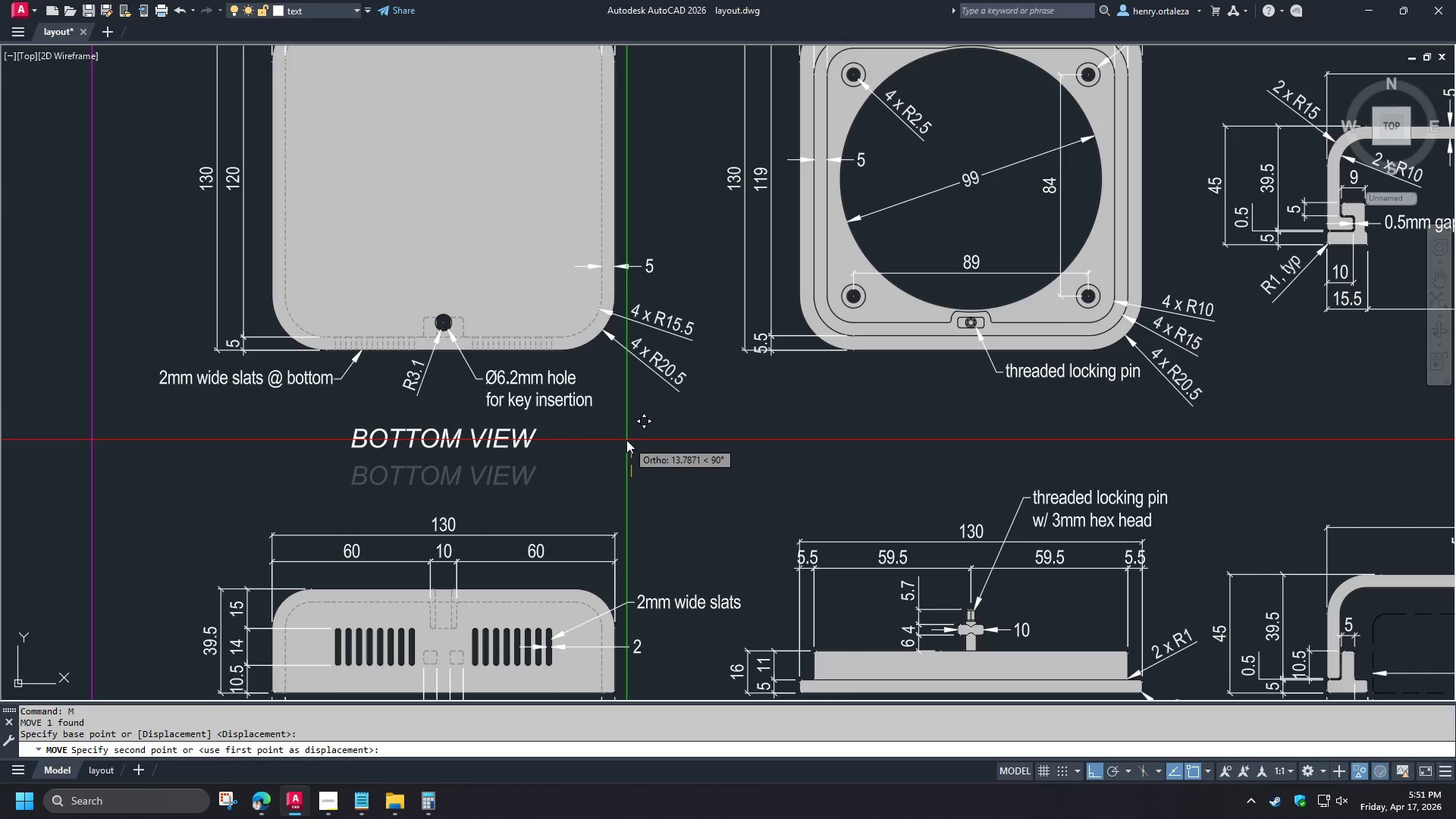 
left_click([626, 438])
 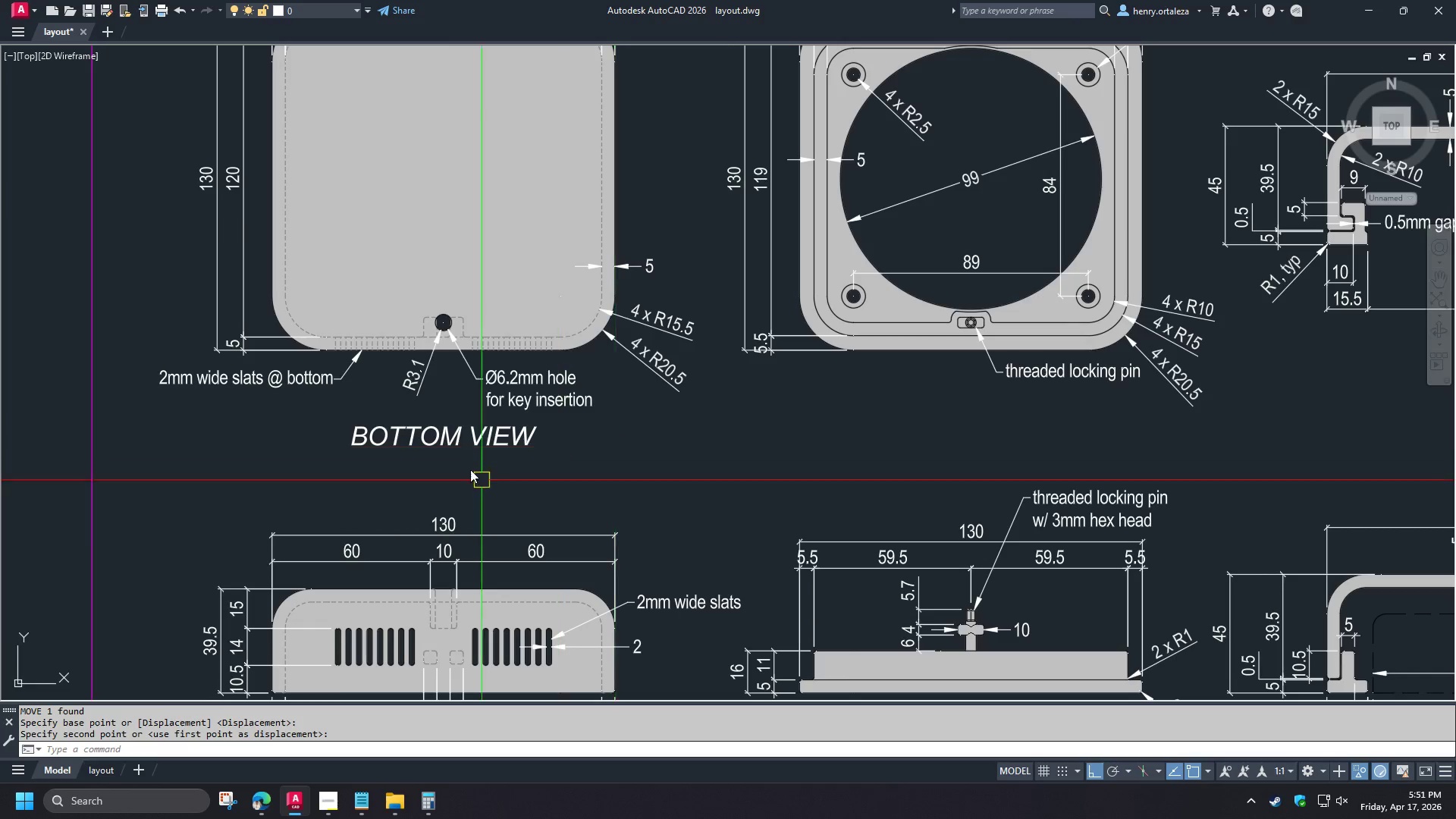 
left_click([438, 435])
 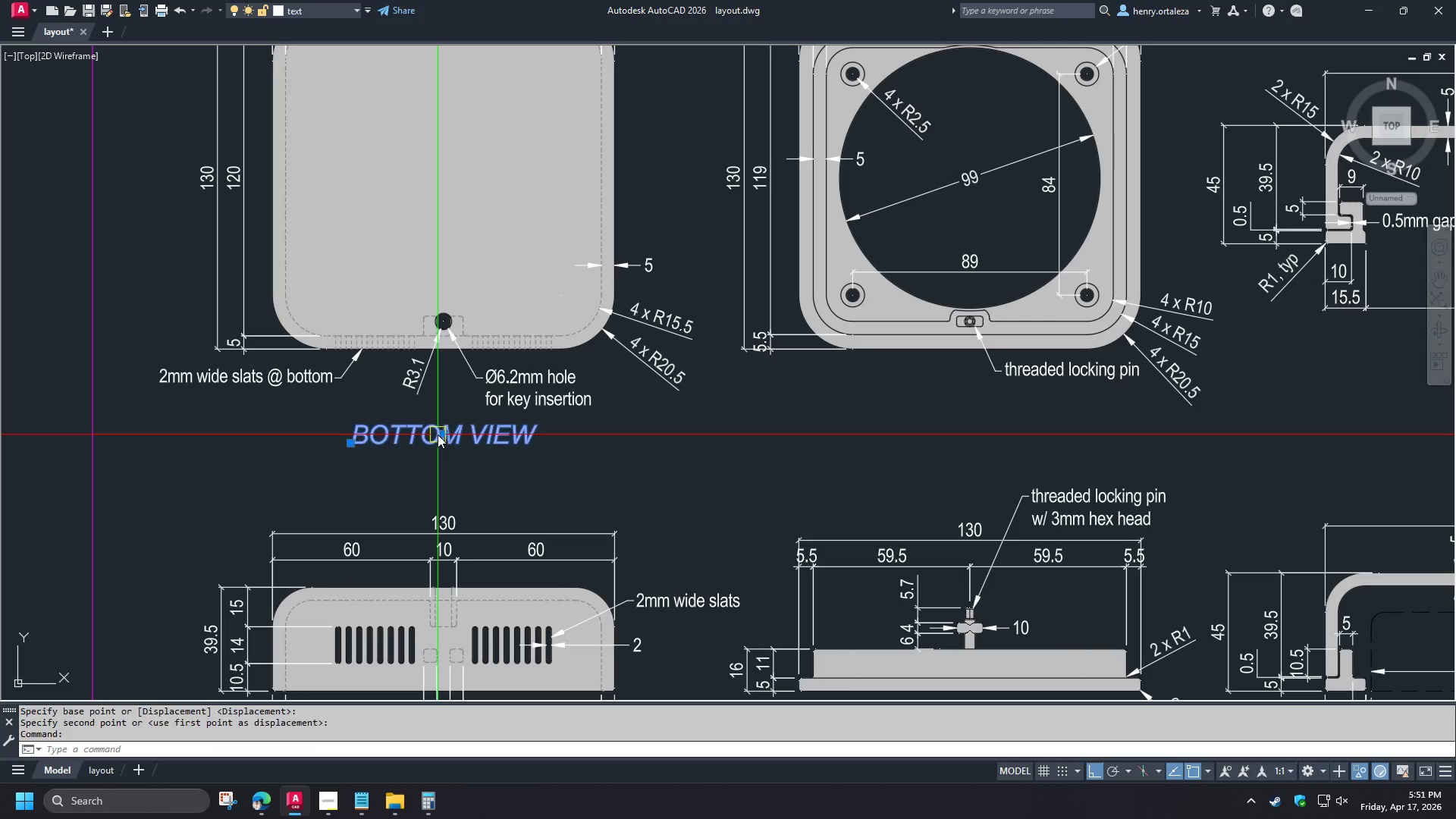 
scroll: coordinate [454, 454], scroll_direction: none, amount: 0.0
 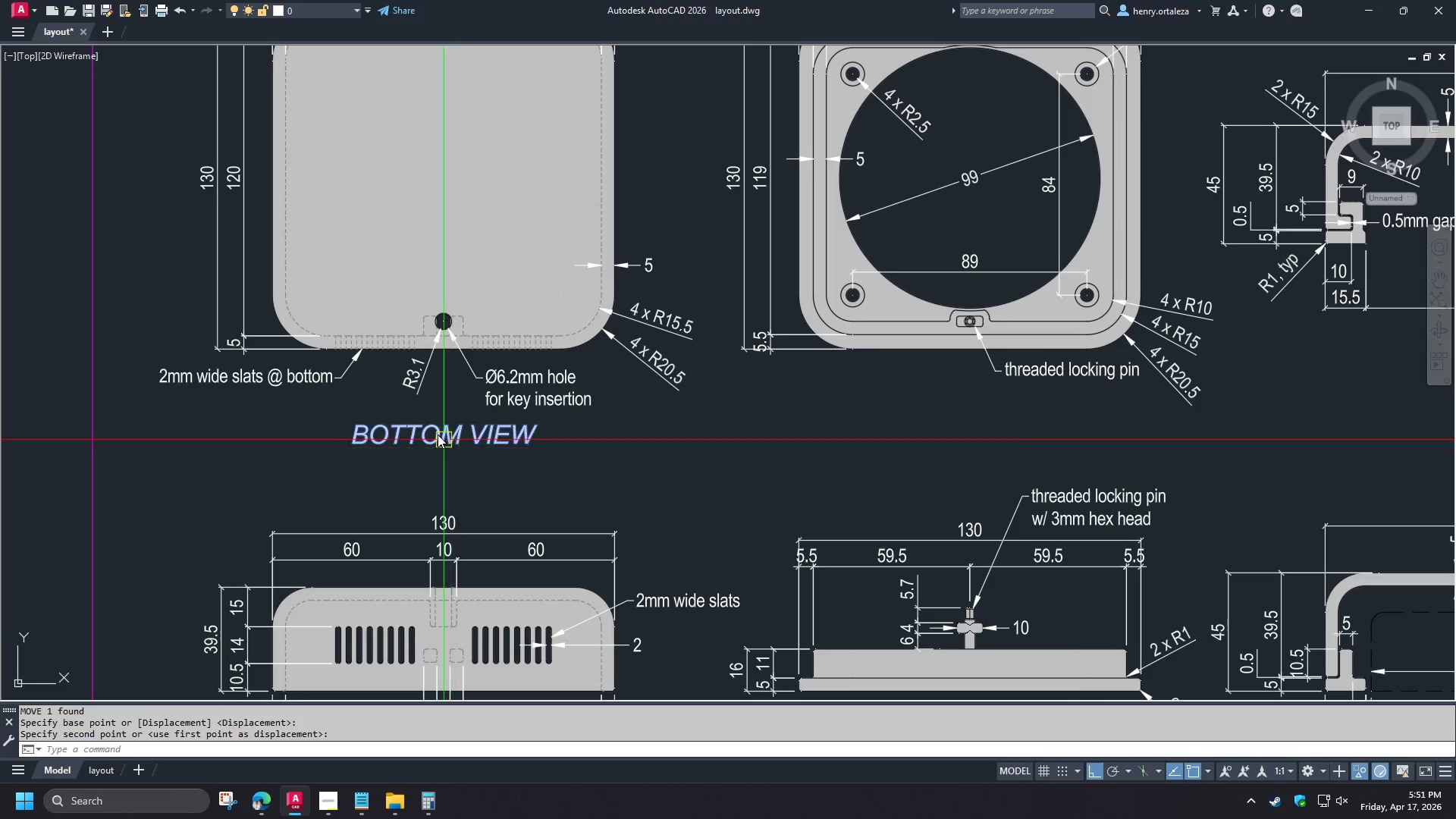 
double_click([438, 435])
 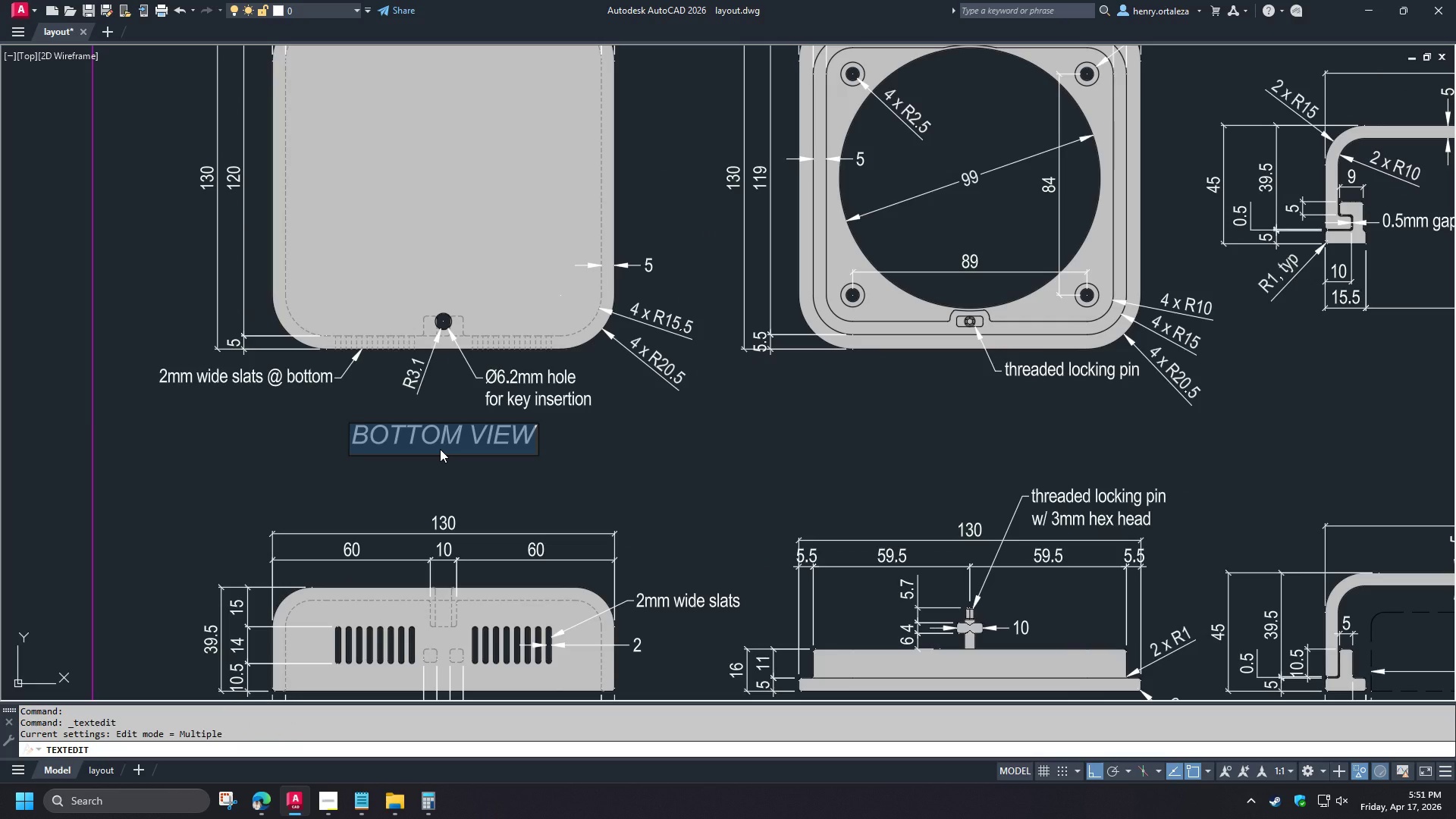 
wait(9.09)
 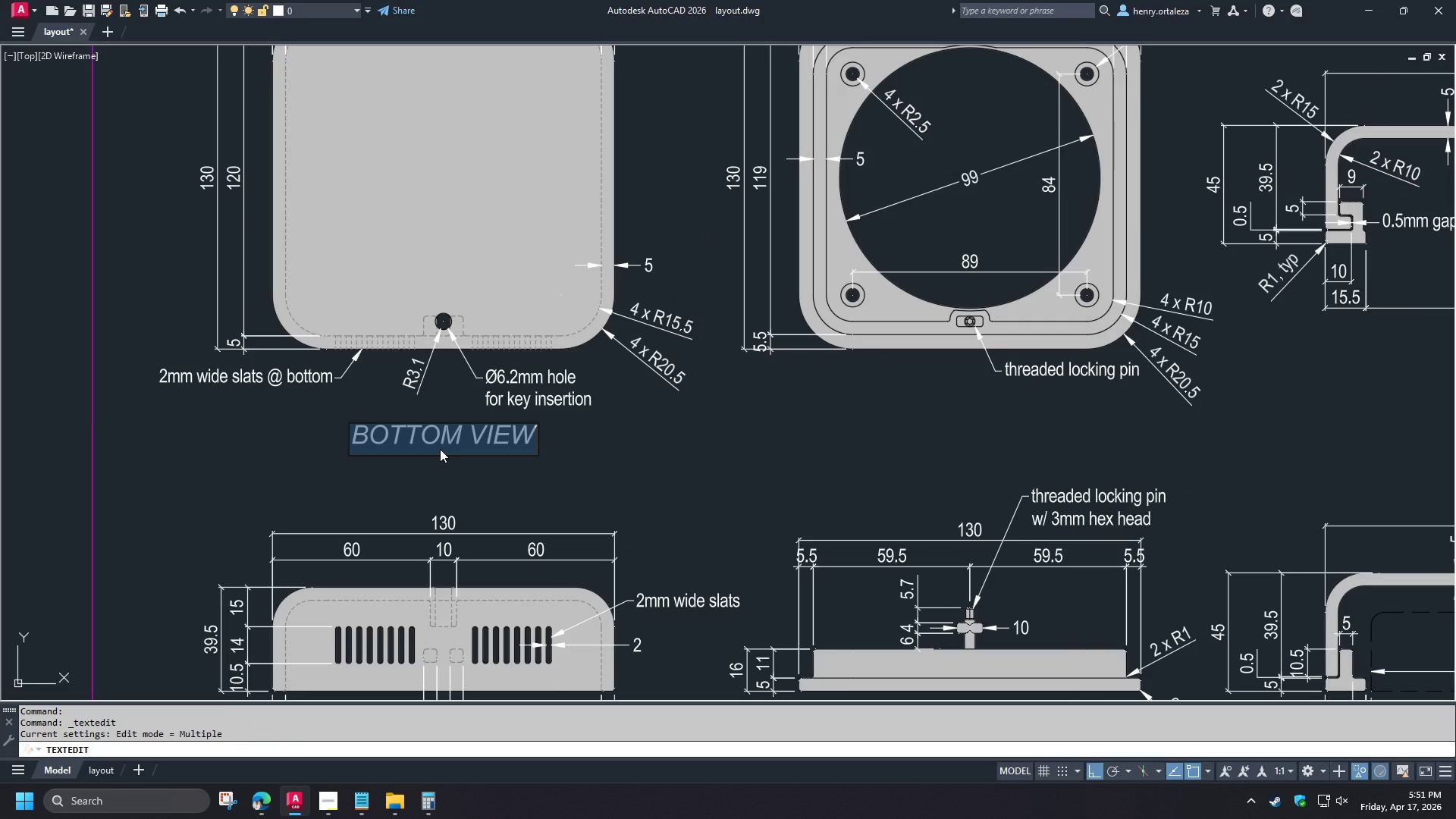 
type(FRONT VIEW)
 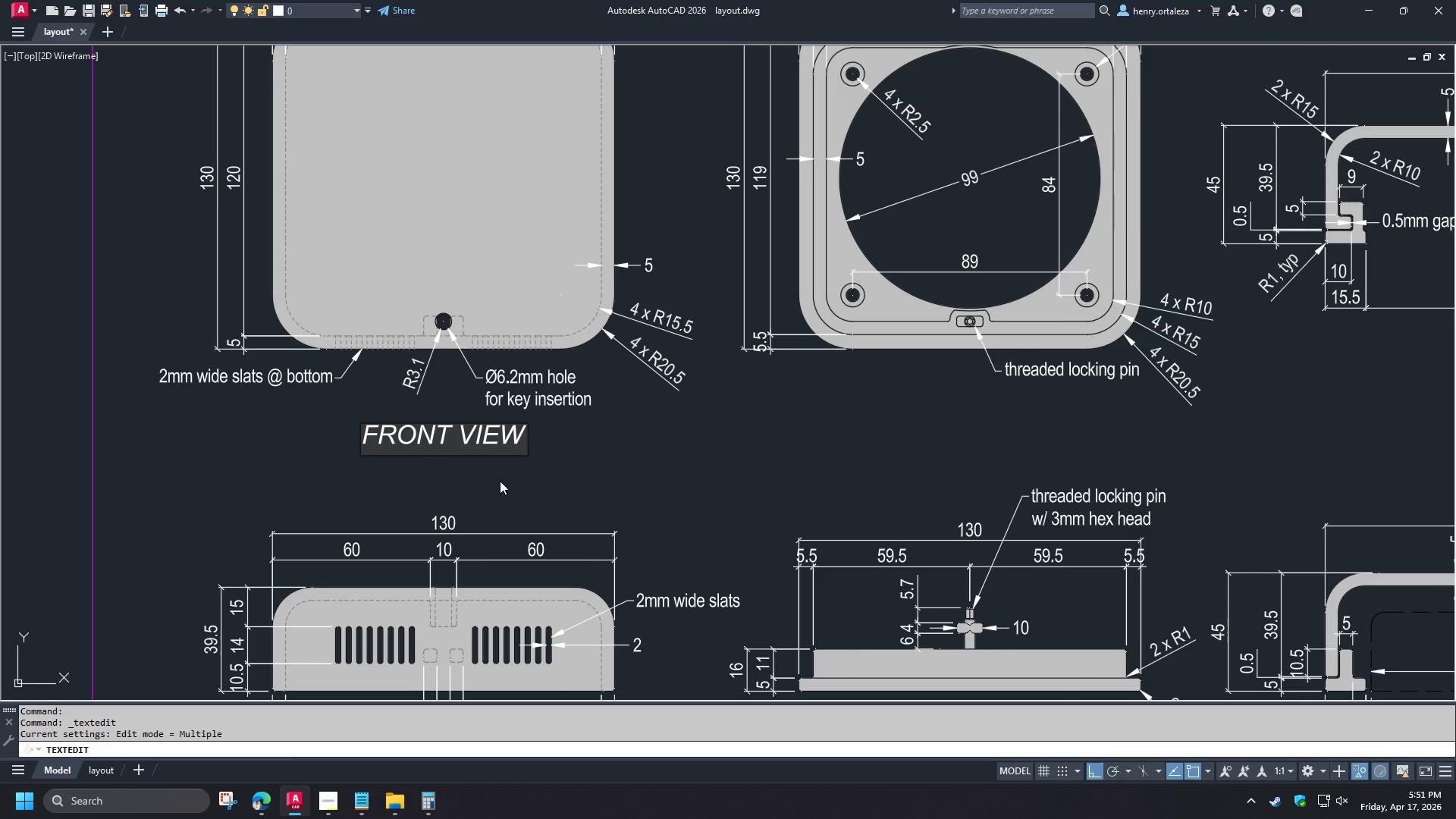 
left_click([565, 469])
 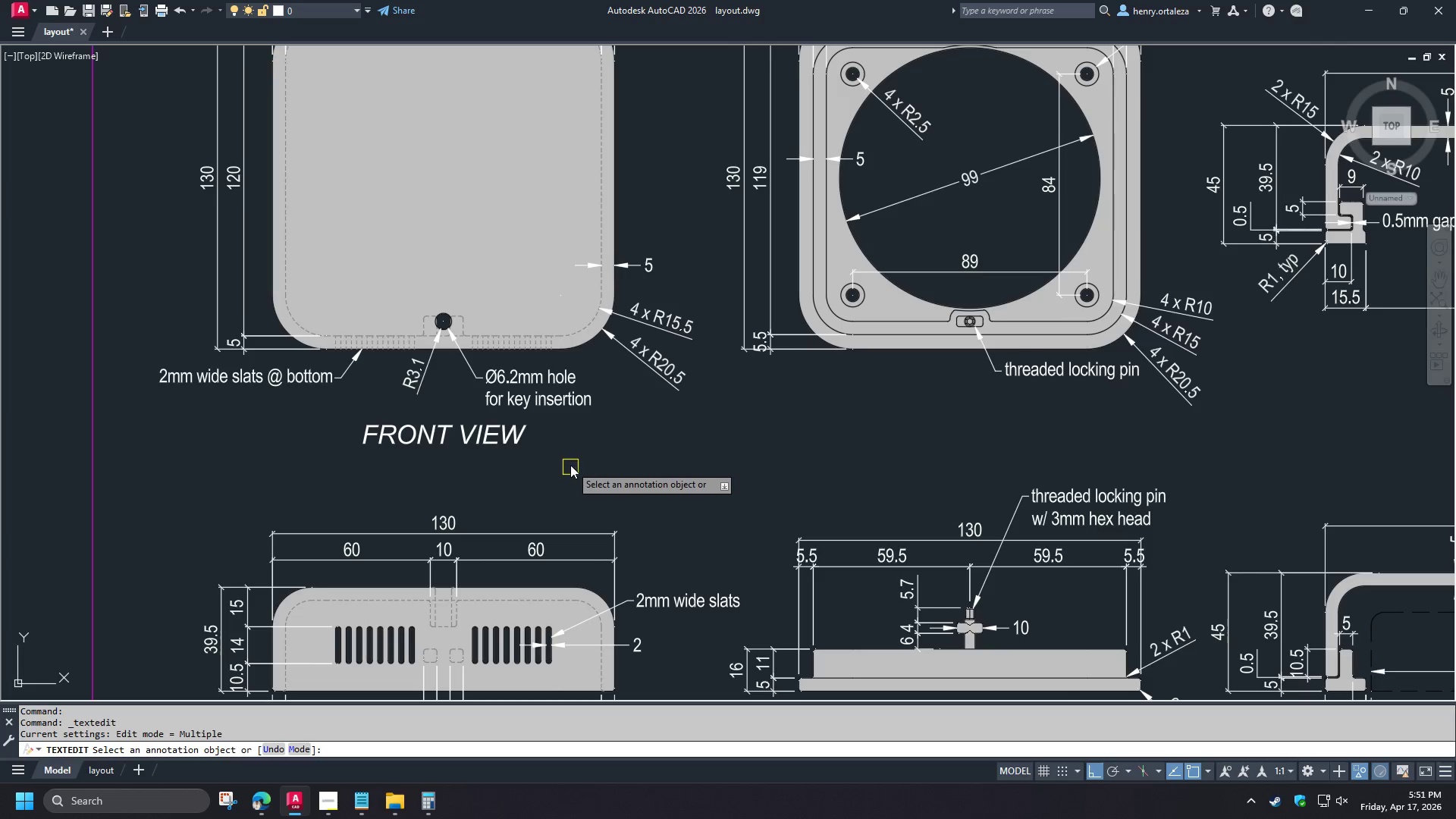 
key(Space)
 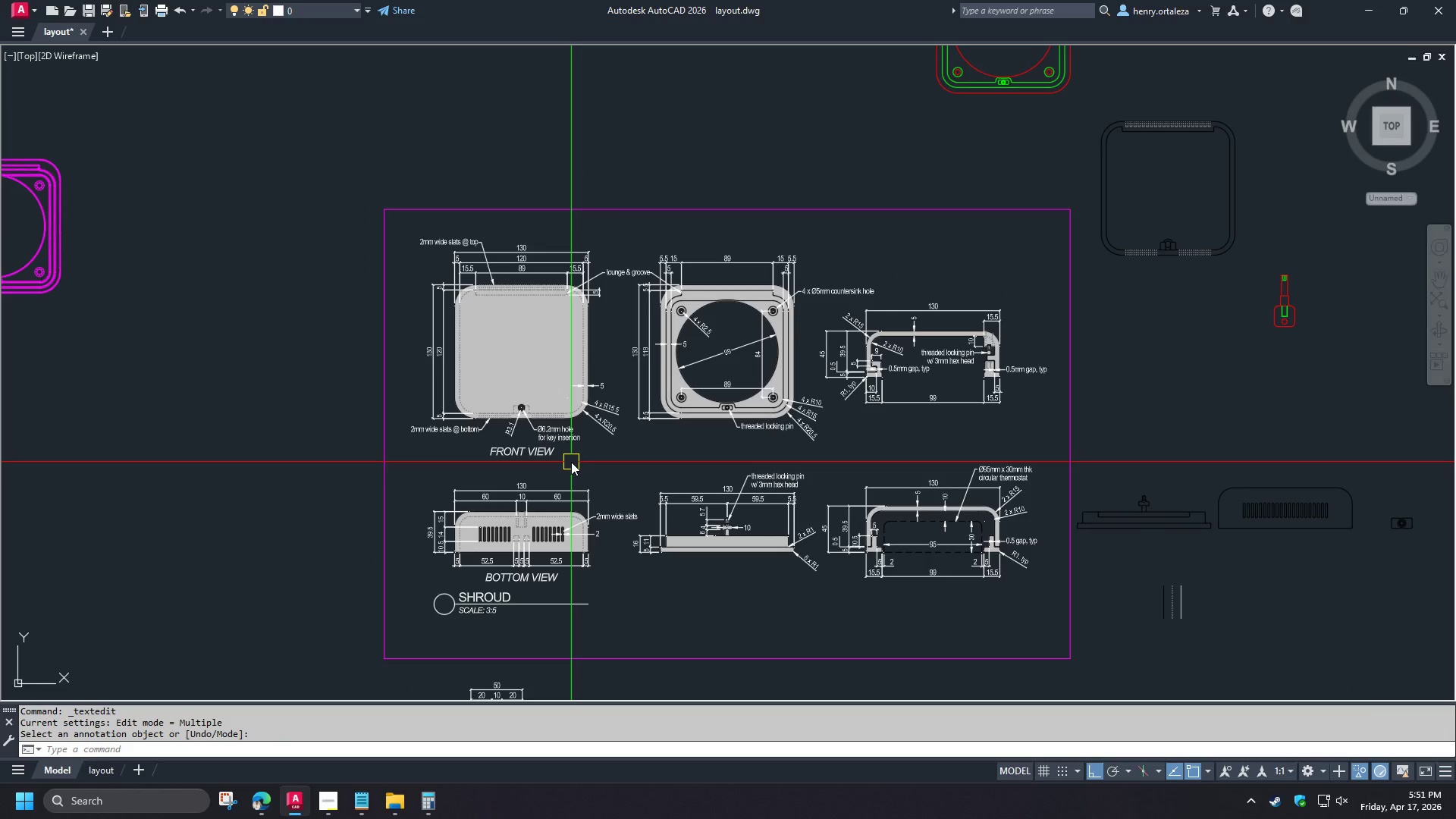 
scroll: coordinate [571, 463], scroll_direction: down, amount: 2.0
 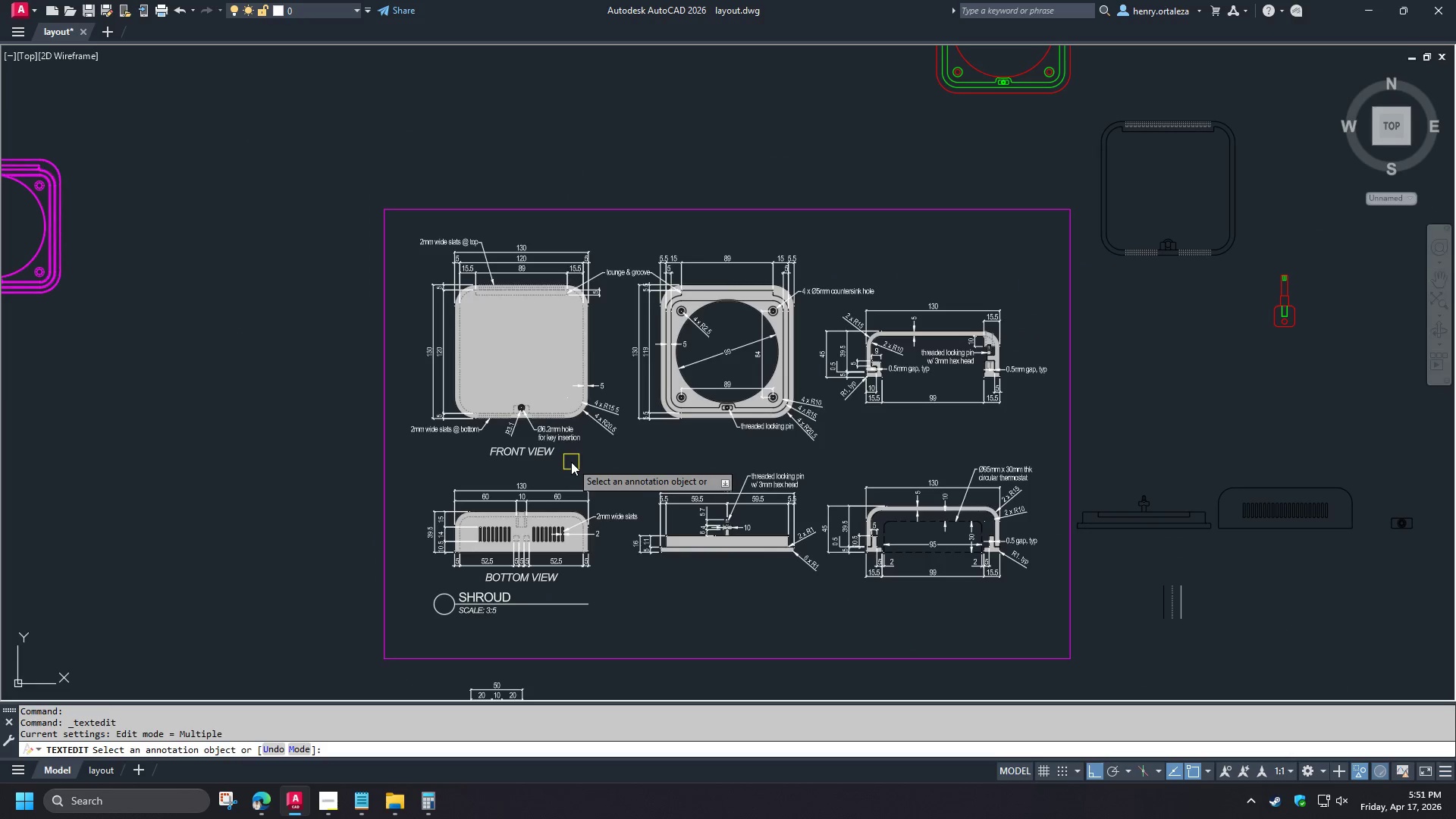 
type(RE )
 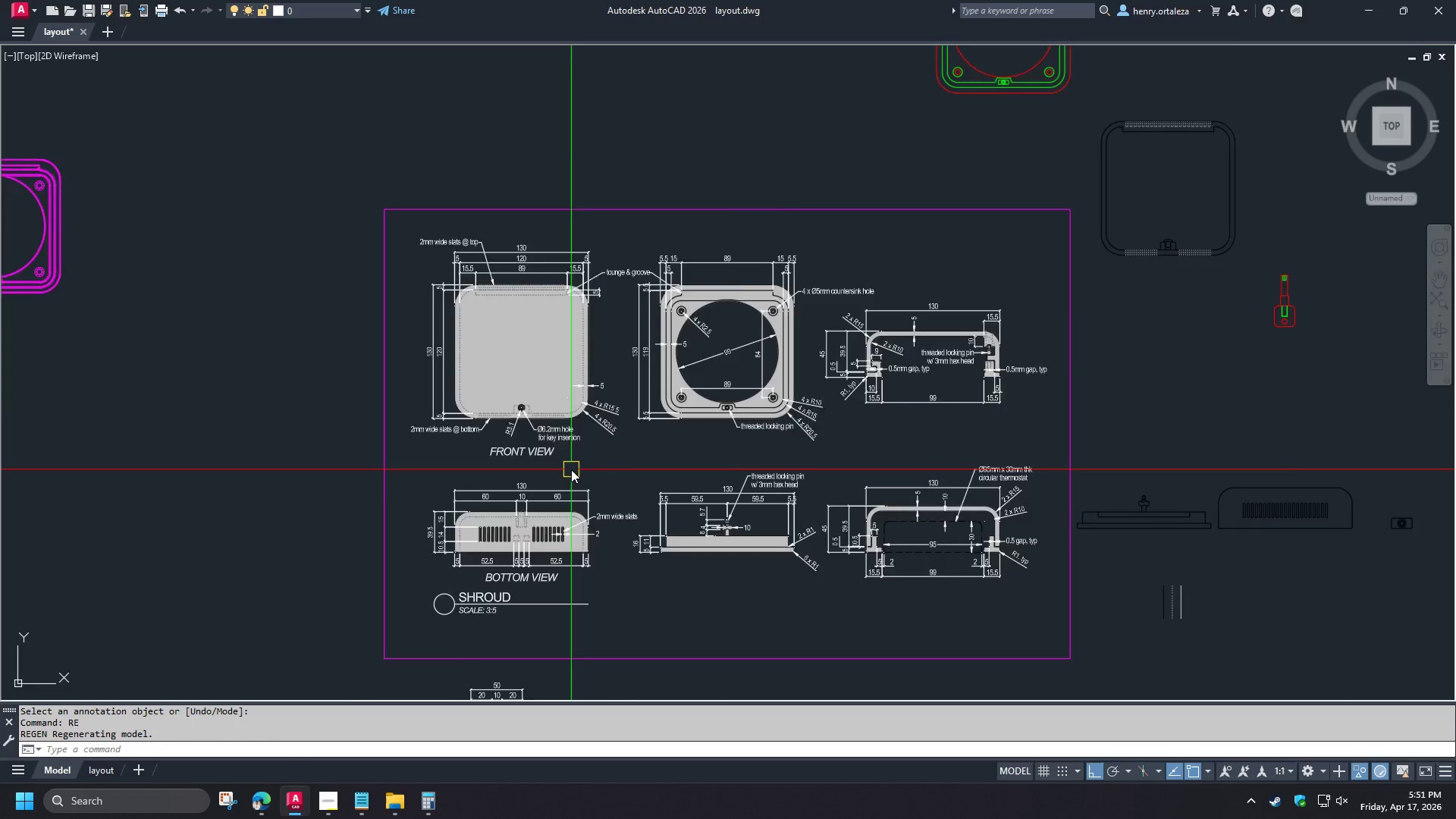 
scroll: coordinate [571, 469], scroll_direction: up, amount: 1.0
 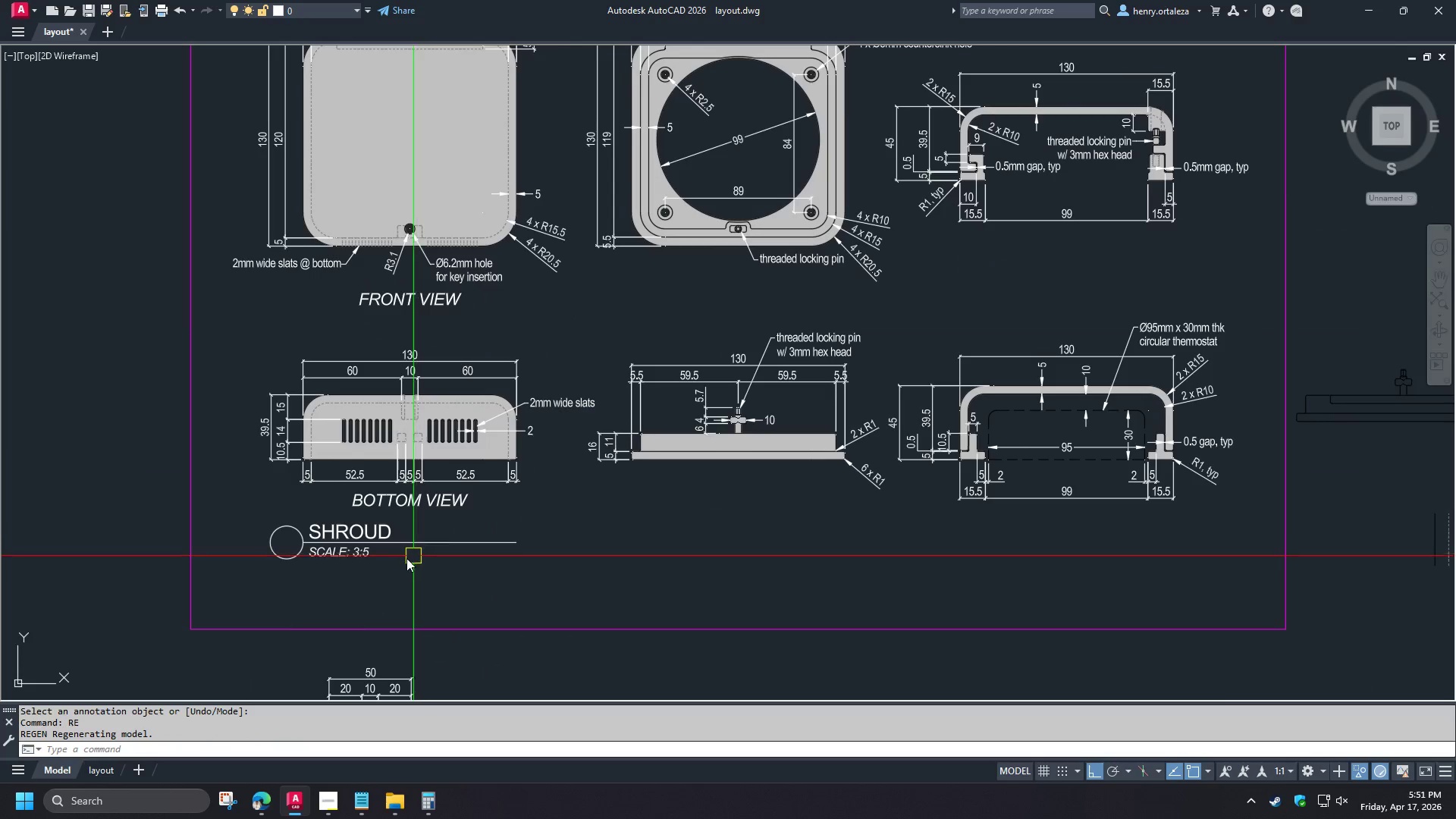 
left_click_drag(start_coordinate=[393, 571], to_coordinate=[385, 568])
 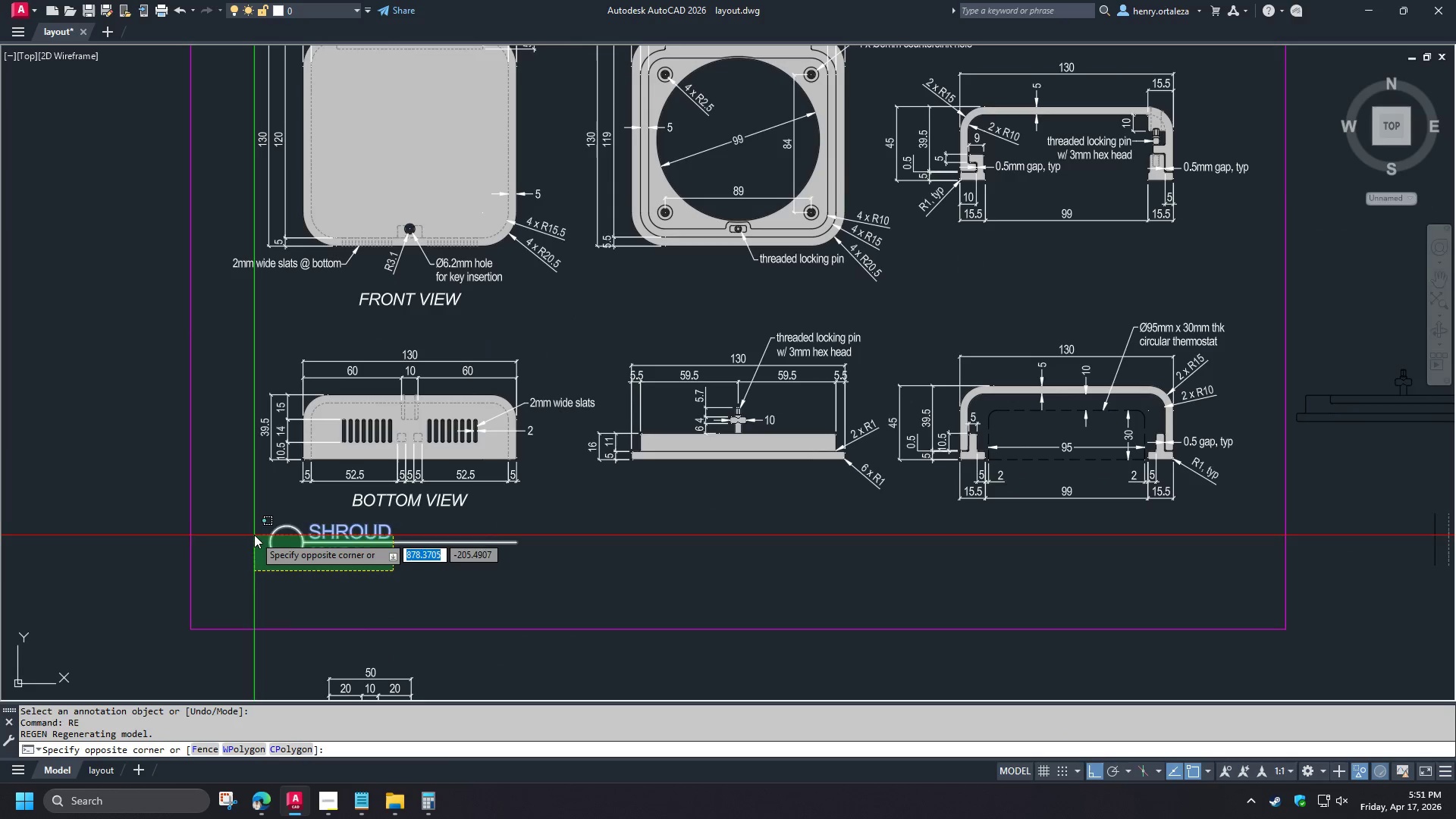 
left_click([254, 528])
 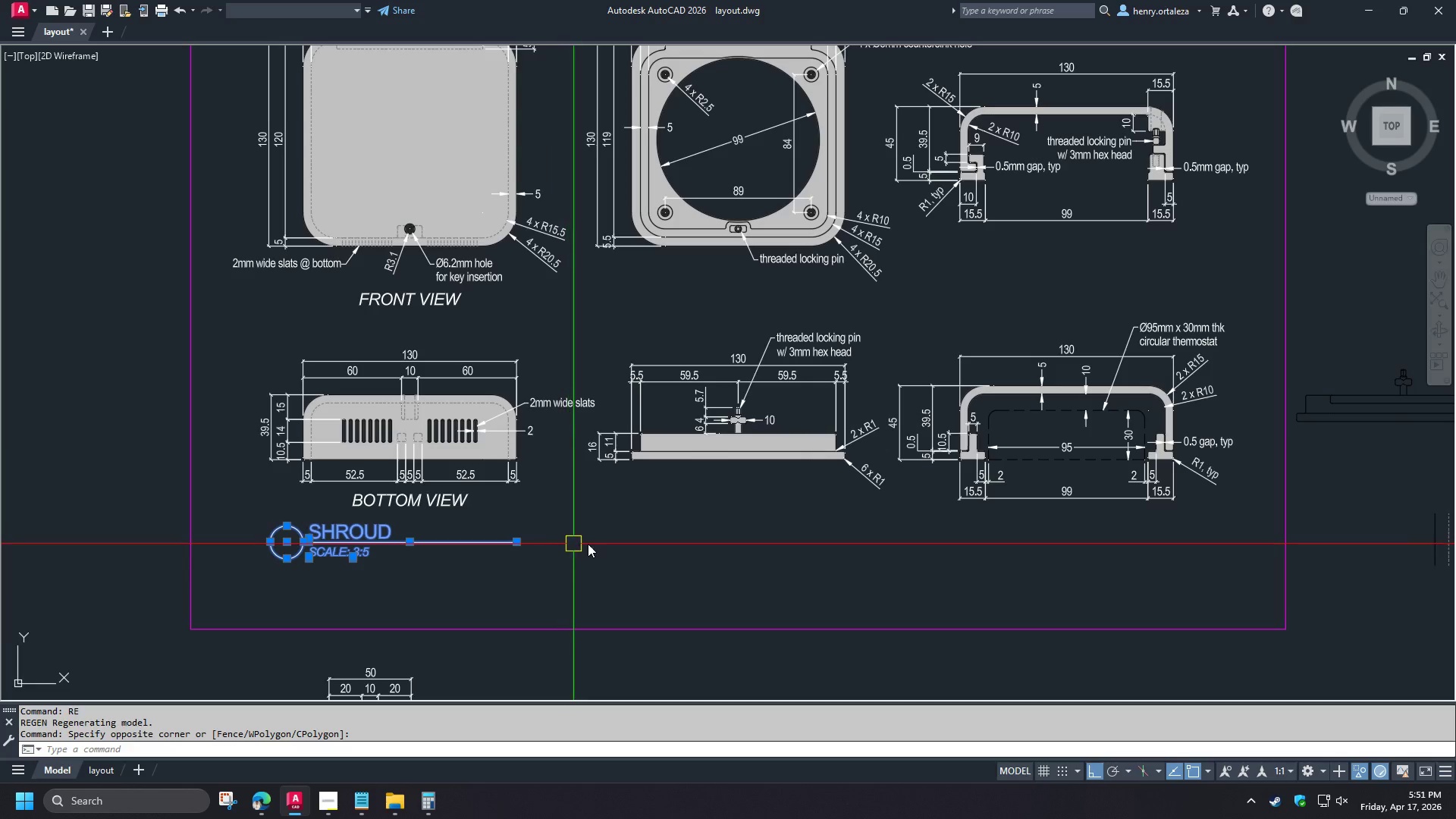 
key(M)
 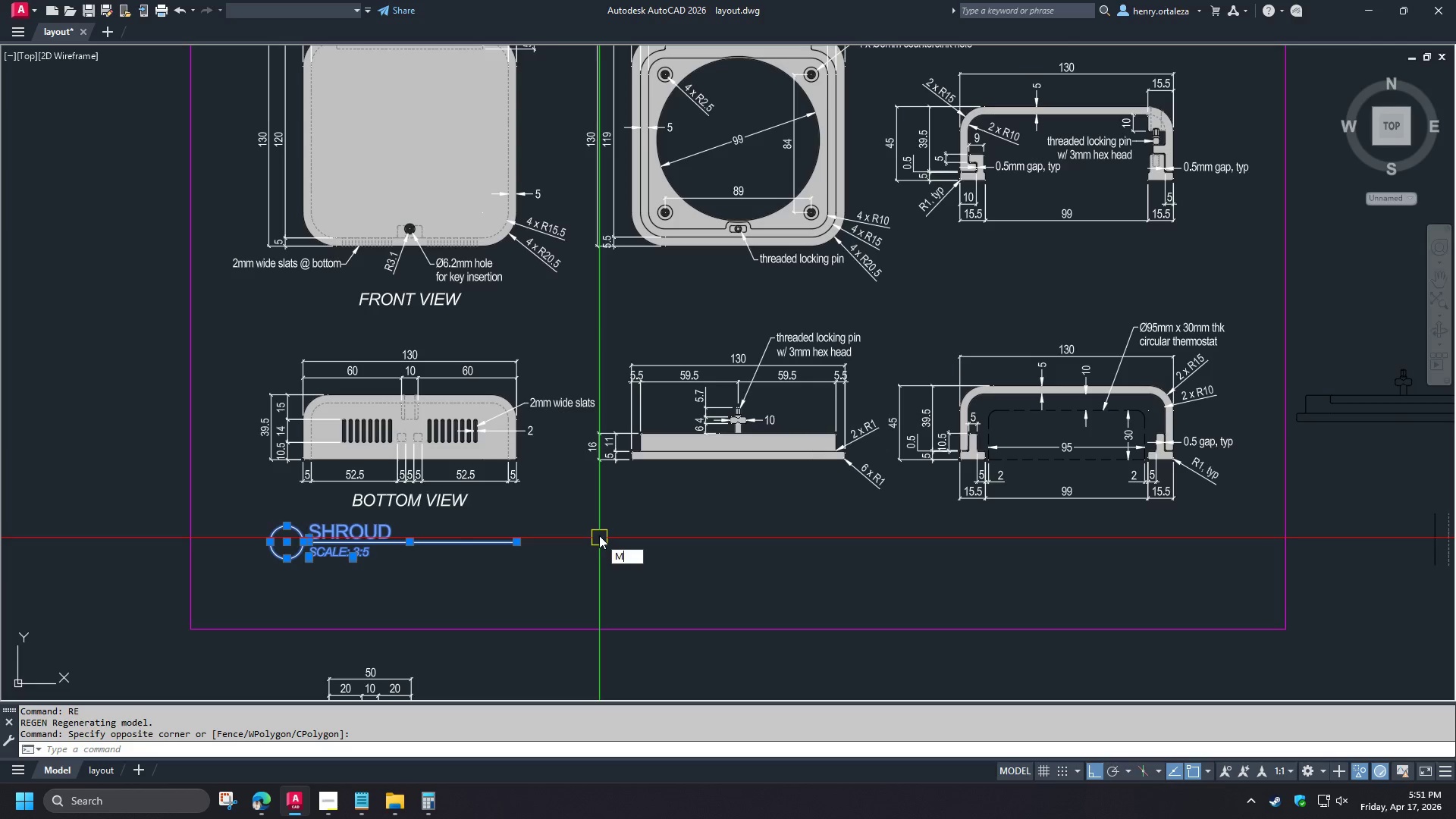 
key(Space)
 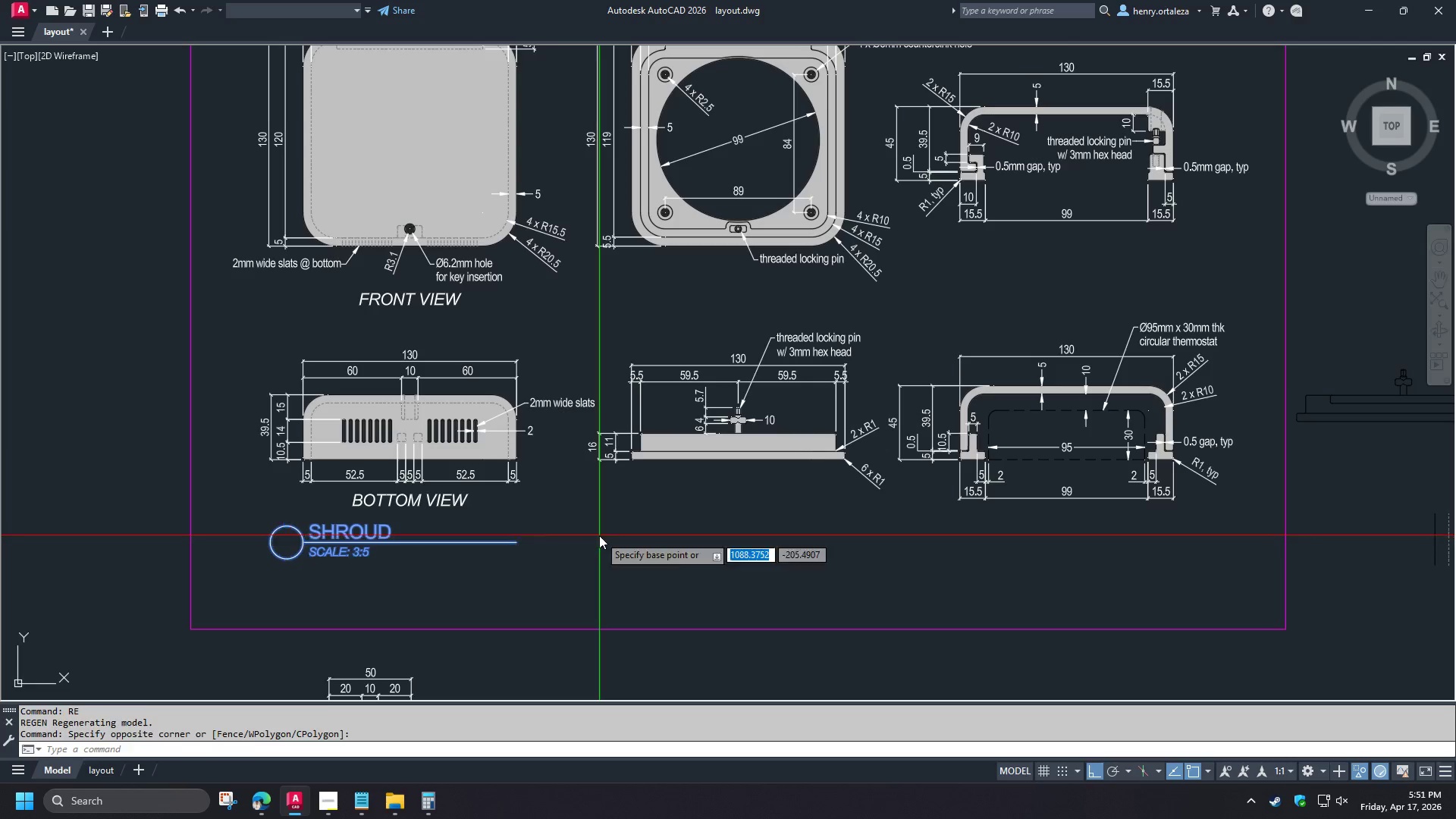 
left_click([599, 535])
 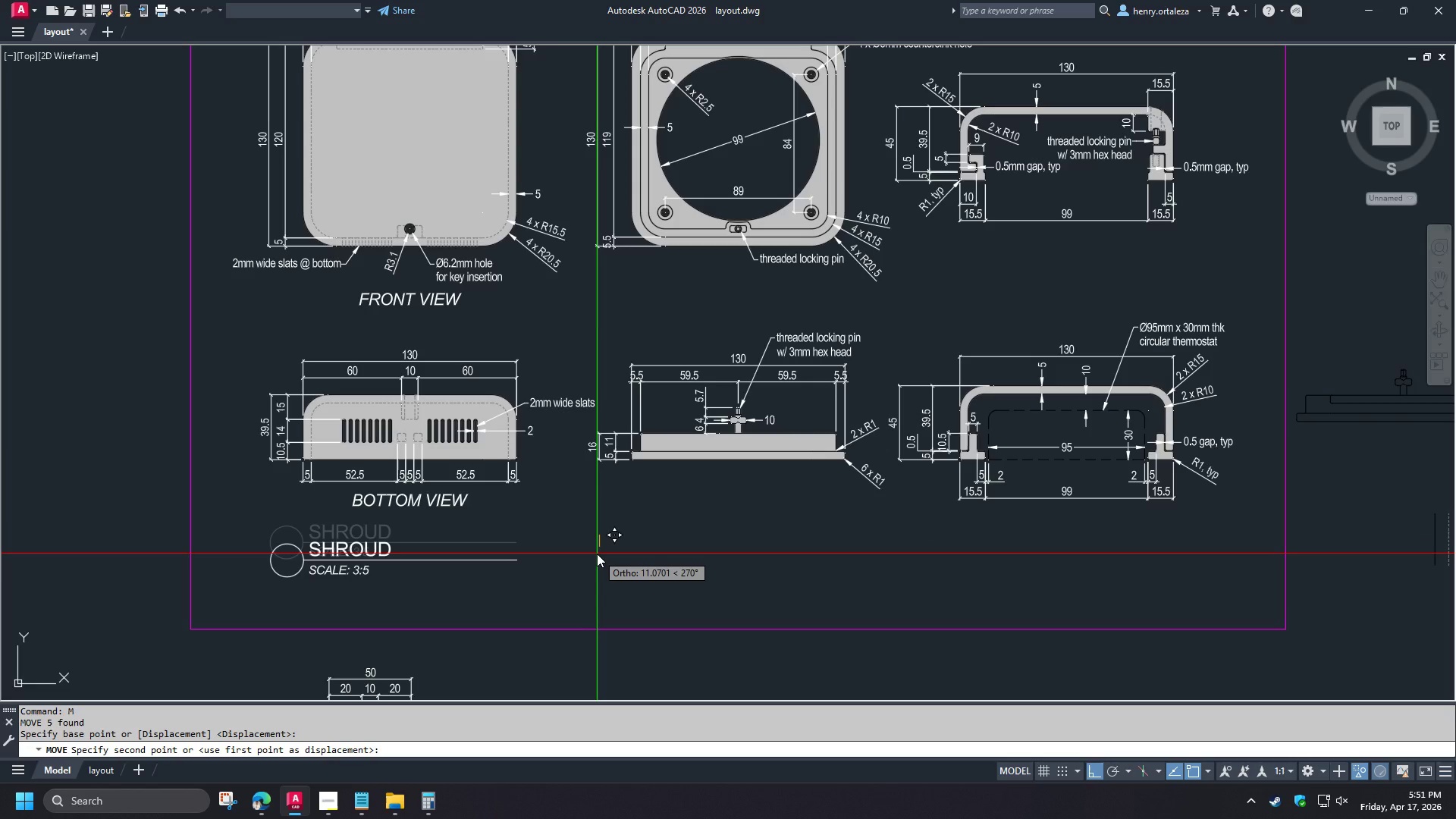 
left_click([597, 554])
 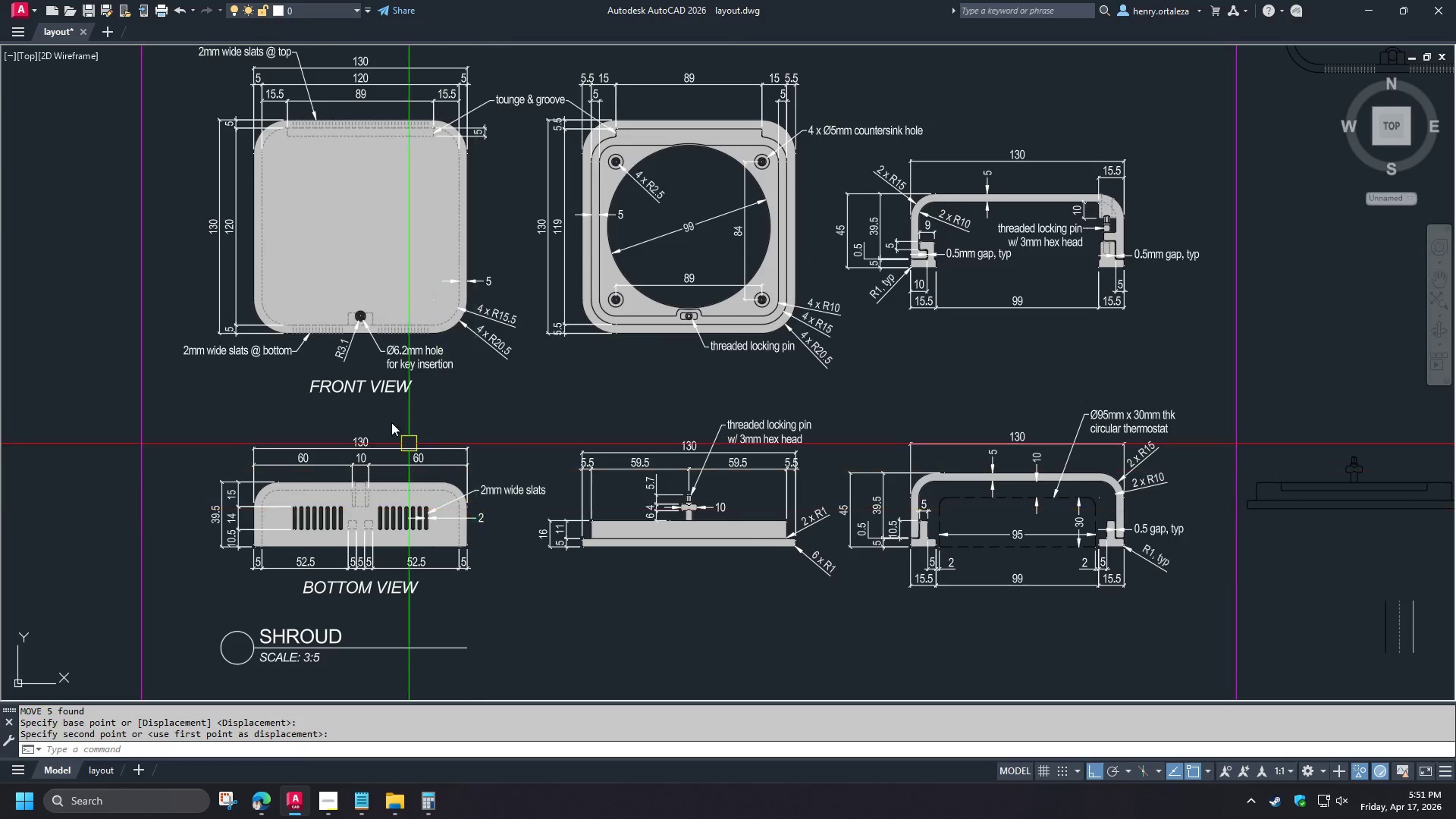 
left_click([375, 388])
 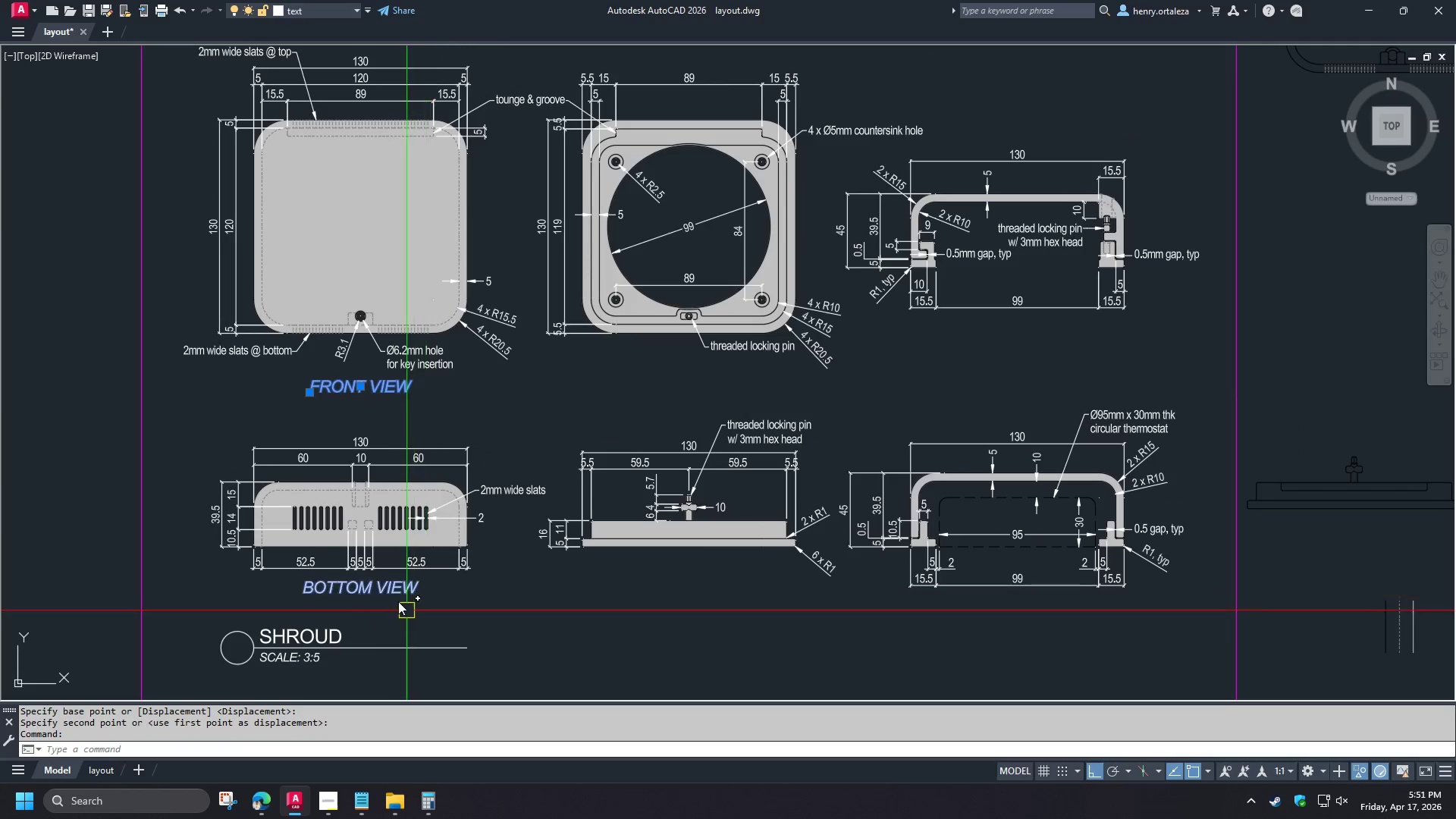 
left_click([391, 594])
 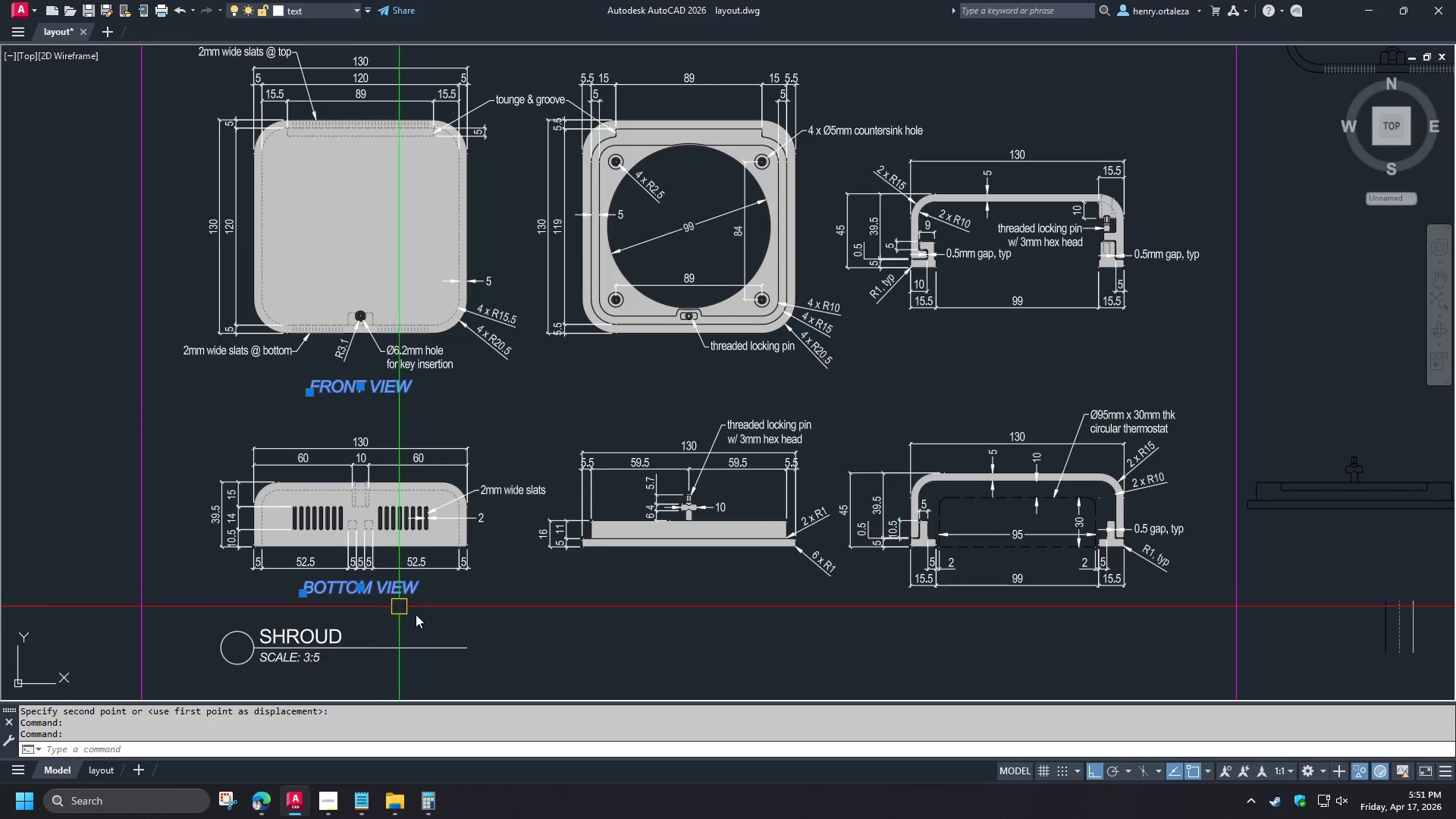 
type(CO )
key(Escape)
 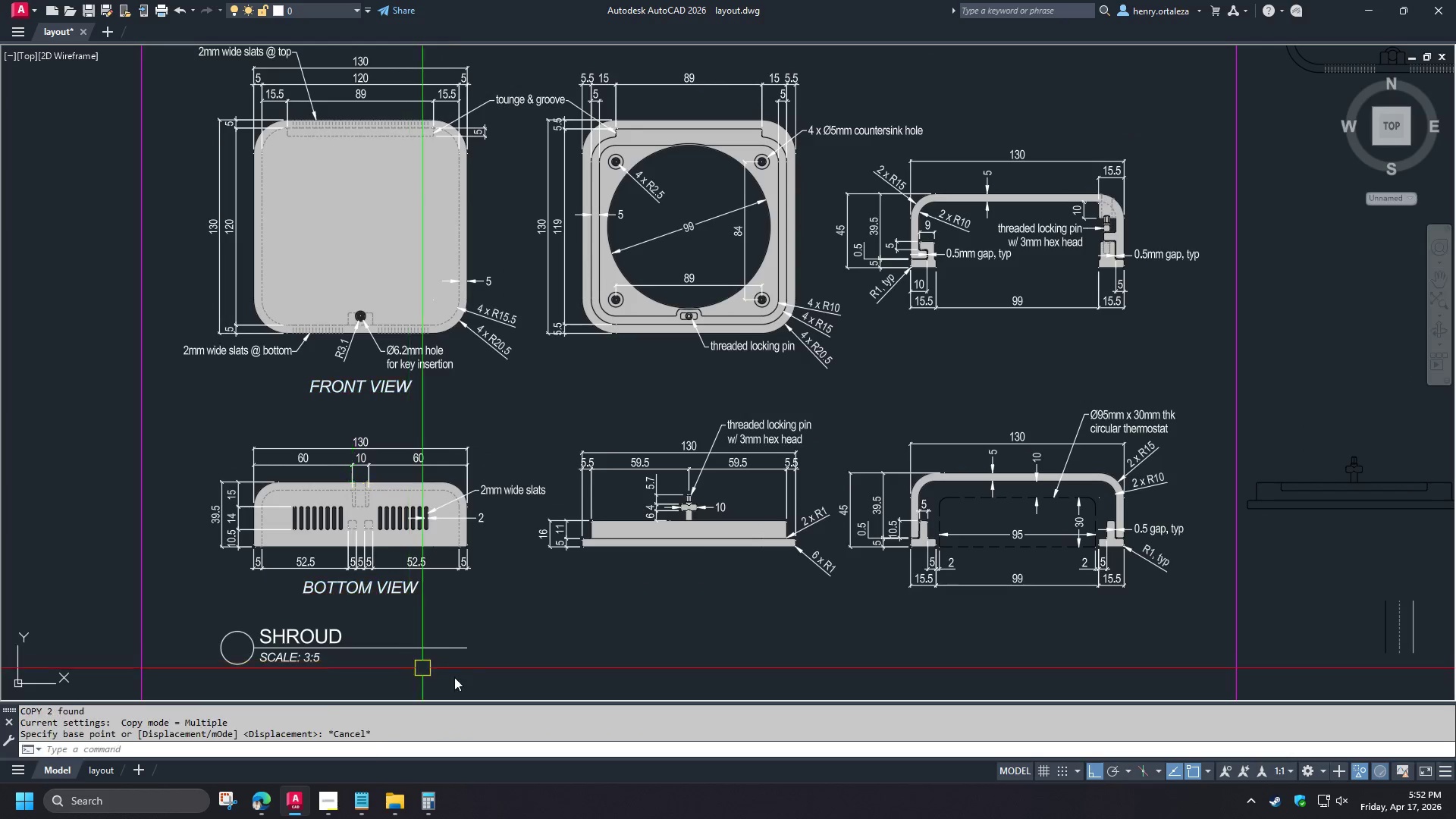 
left_click_drag(start_coordinate=[458, 682], to_coordinate=[448, 679])
 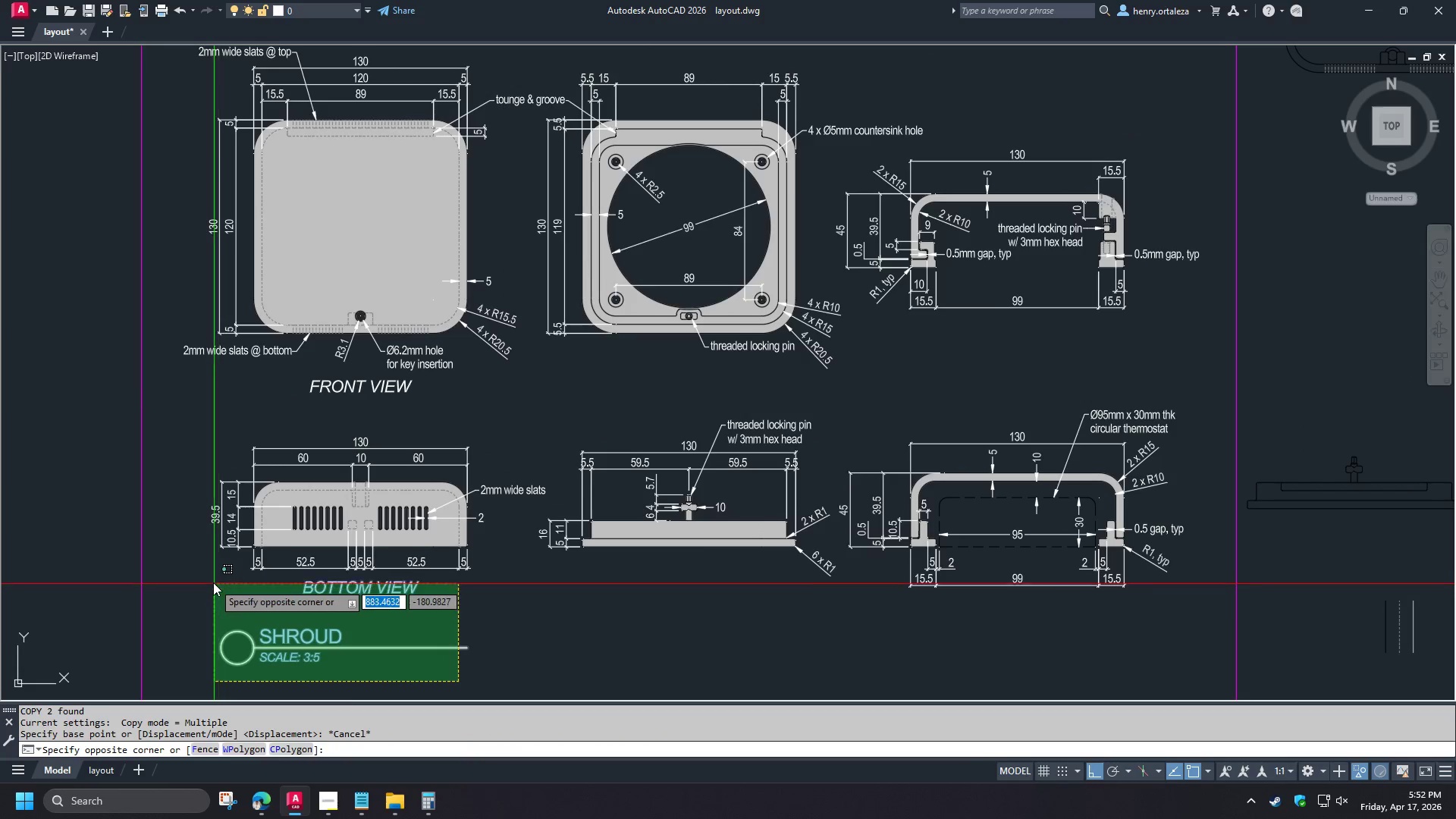 
left_click([212, 582])
 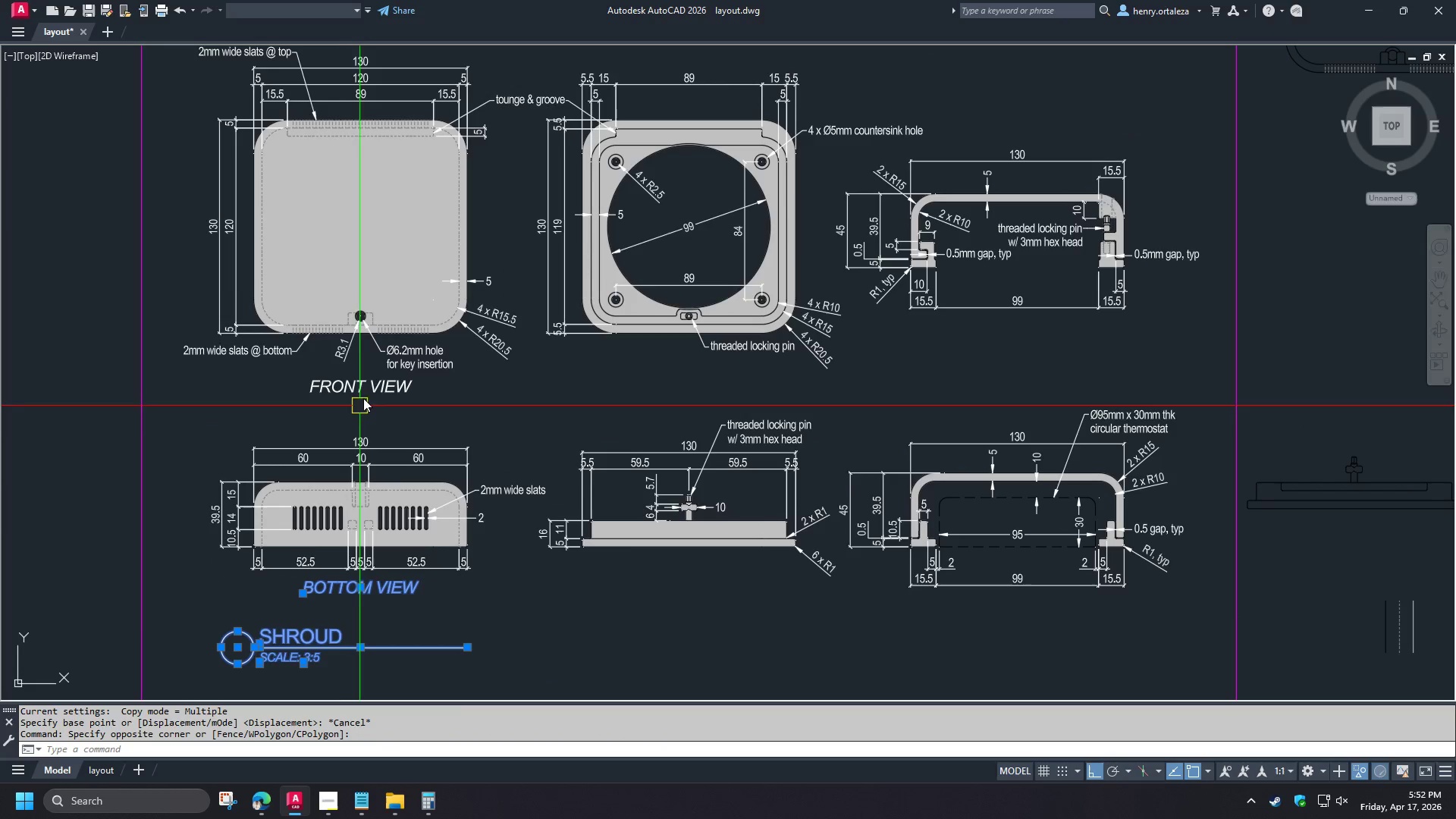 
left_click([359, 387])
 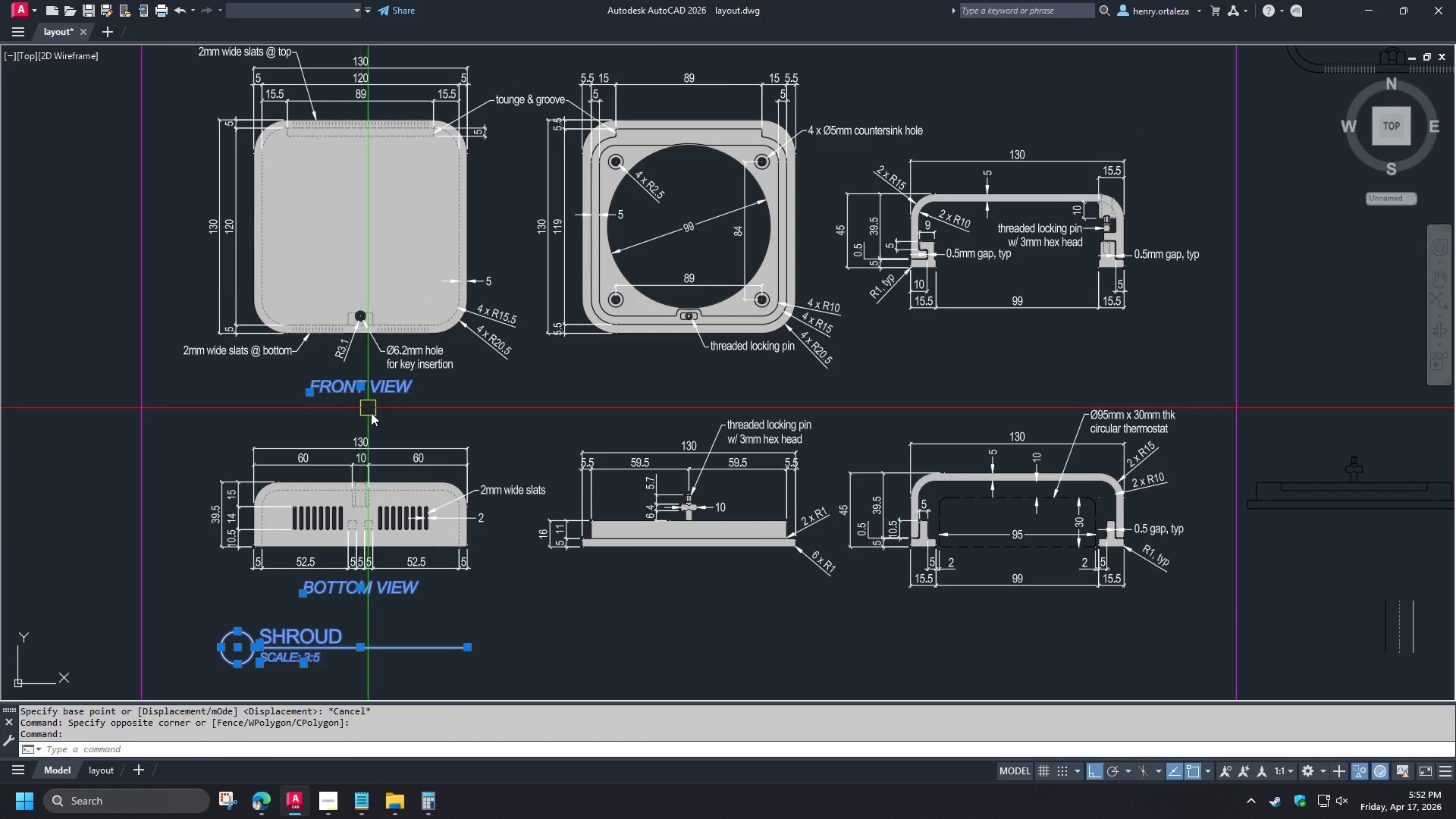 
type(CO )
 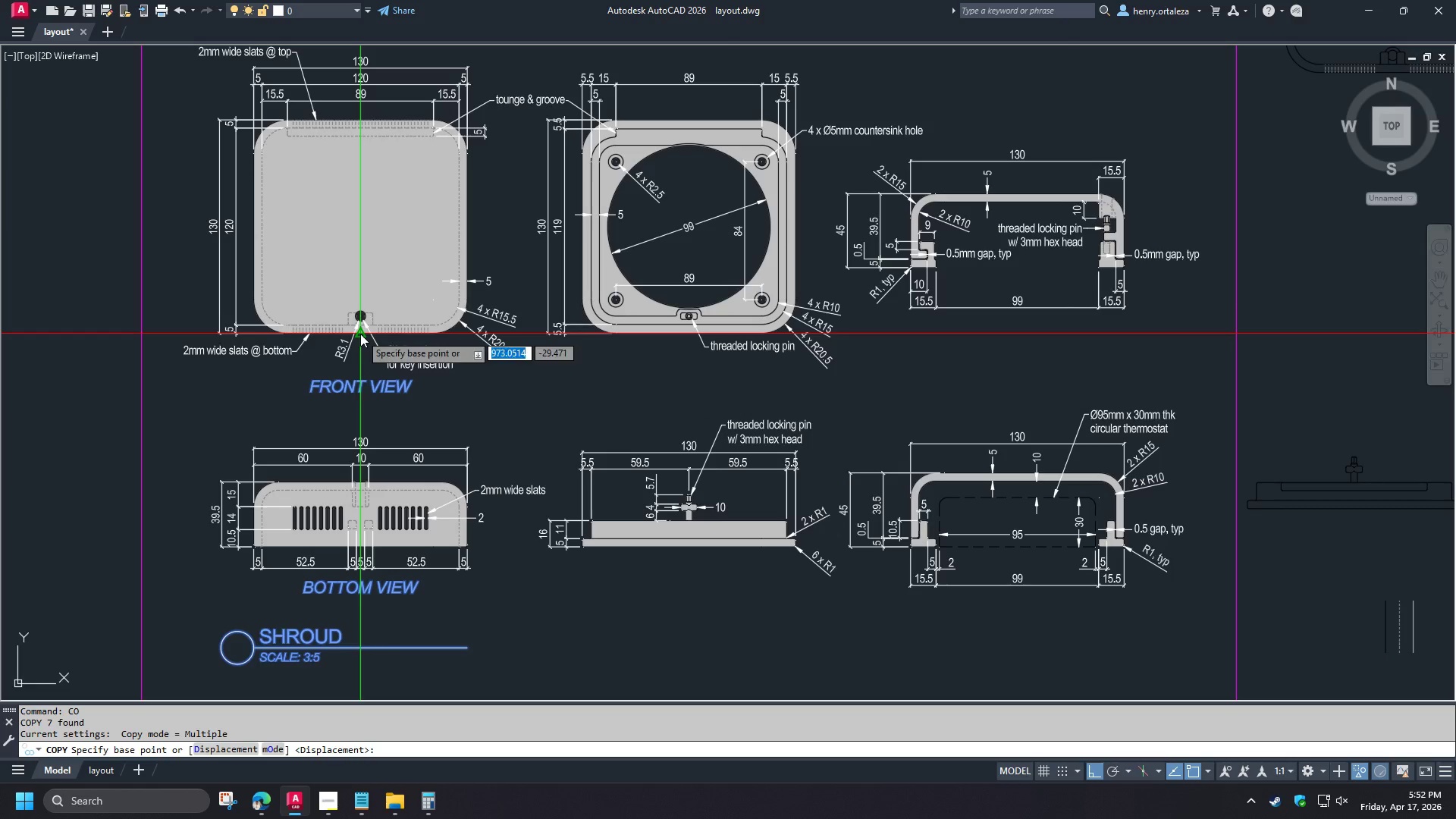 
left_click([359, 334])
 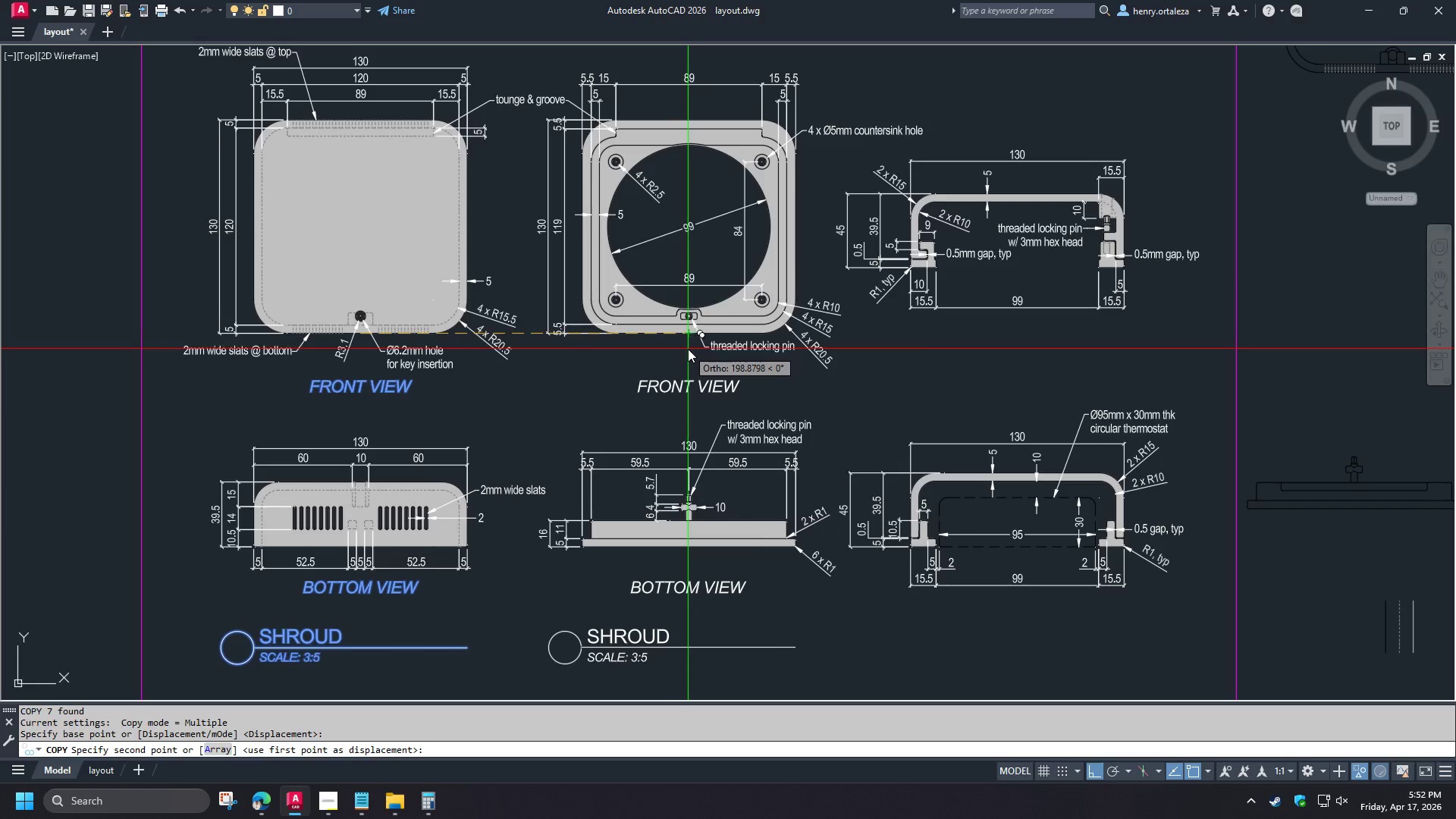 
left_click([689, 333])
 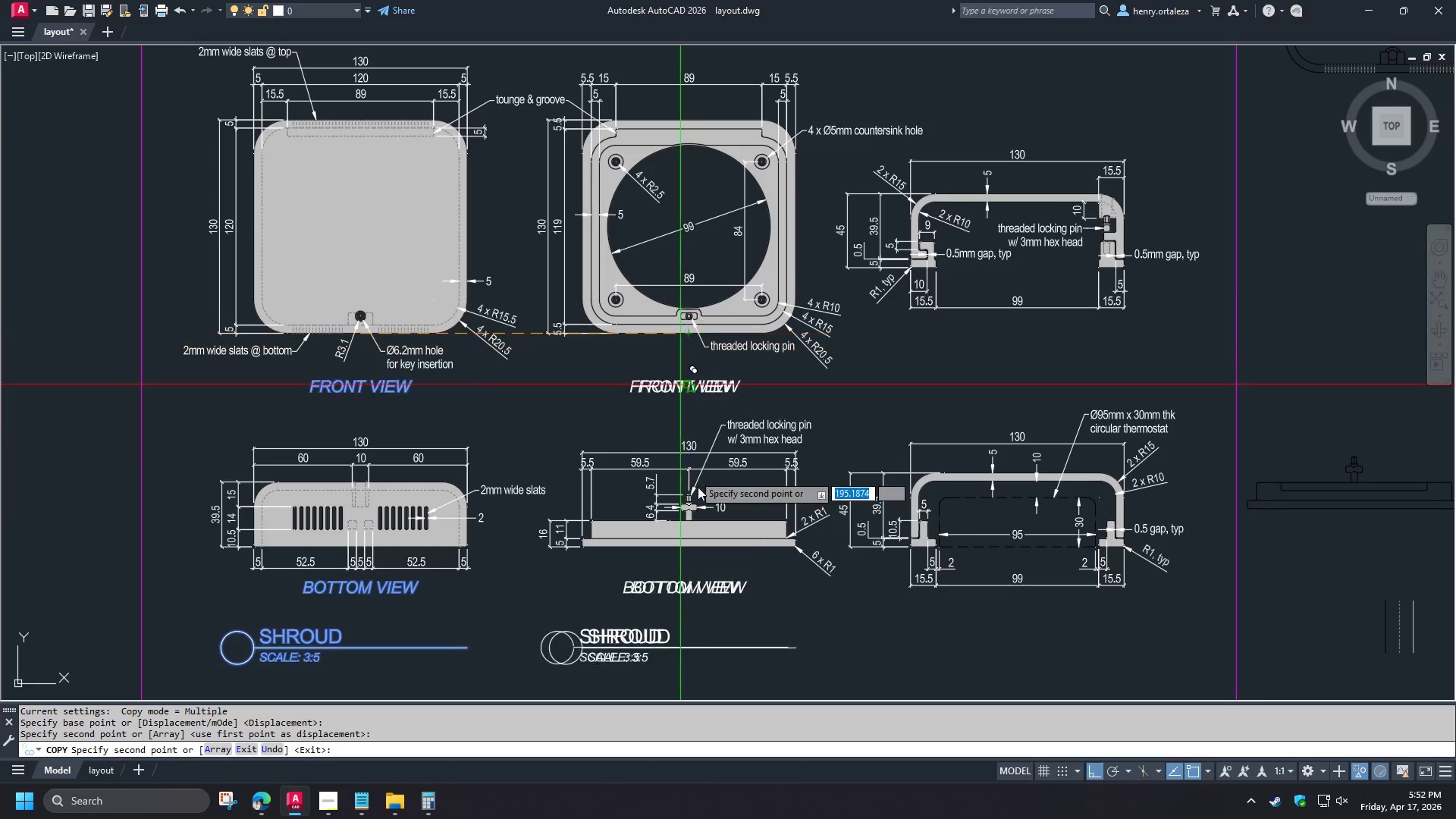 
key(Space)
 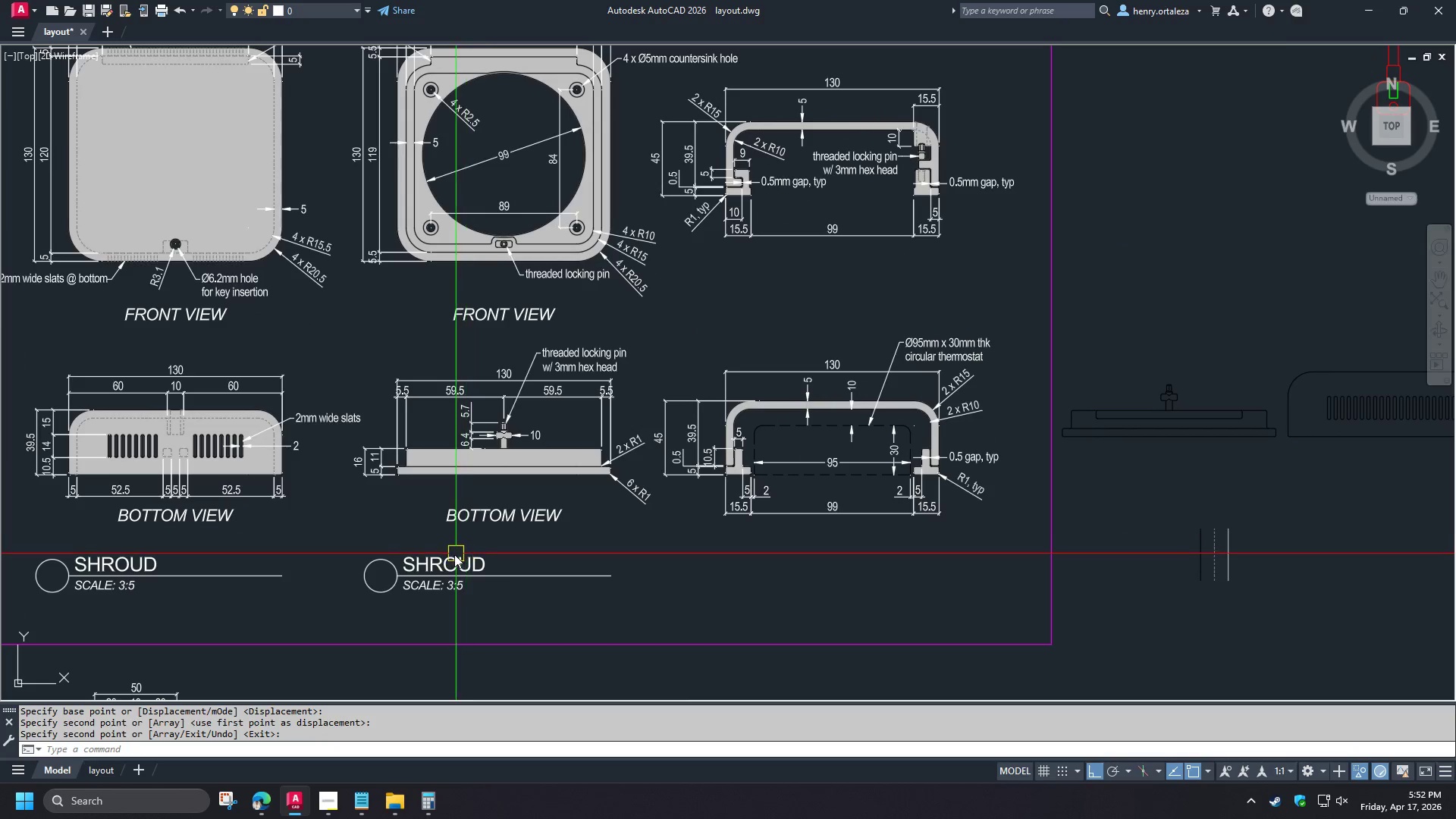 
double_click([445, 557])
 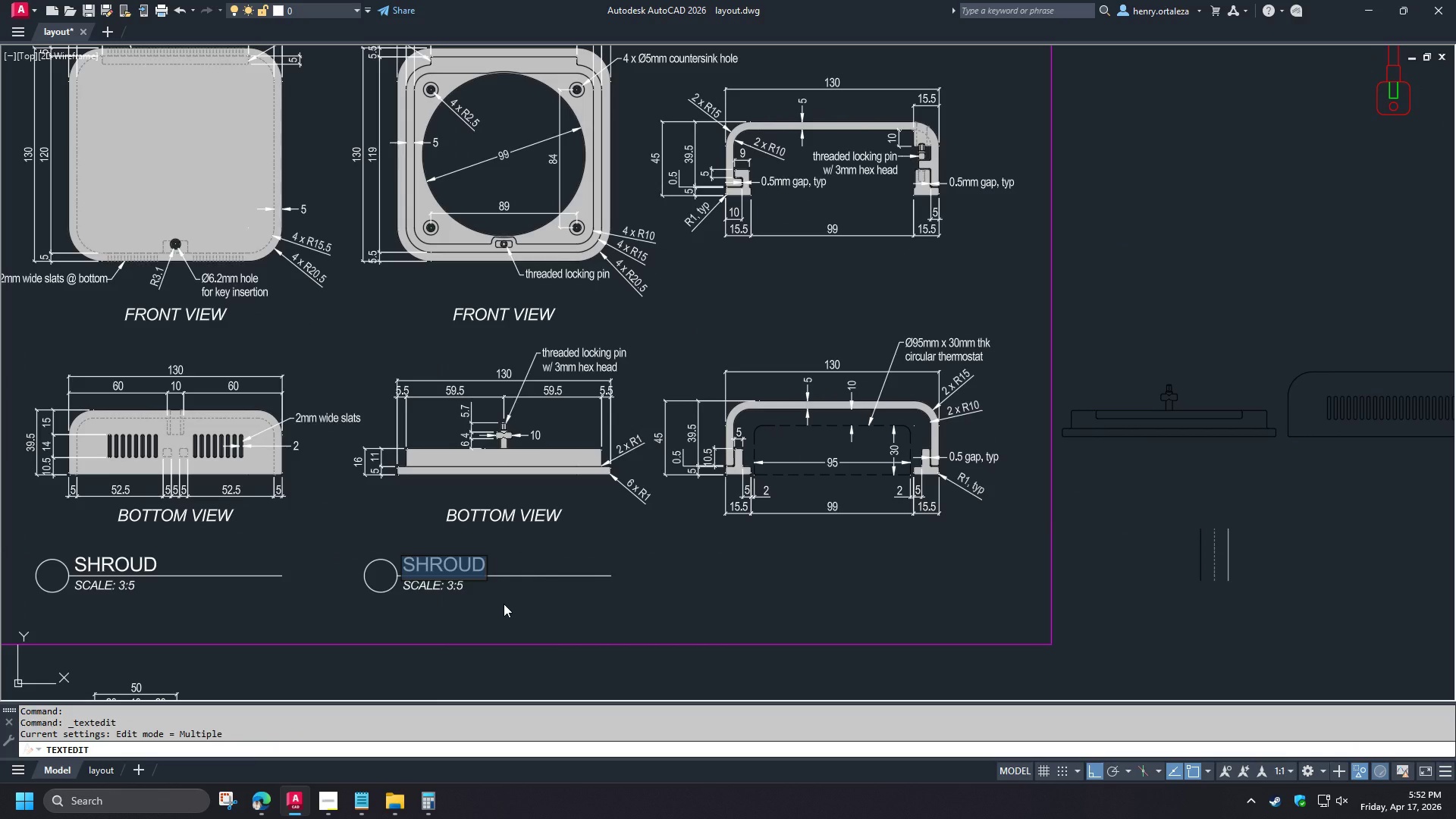 
type(BASE)
 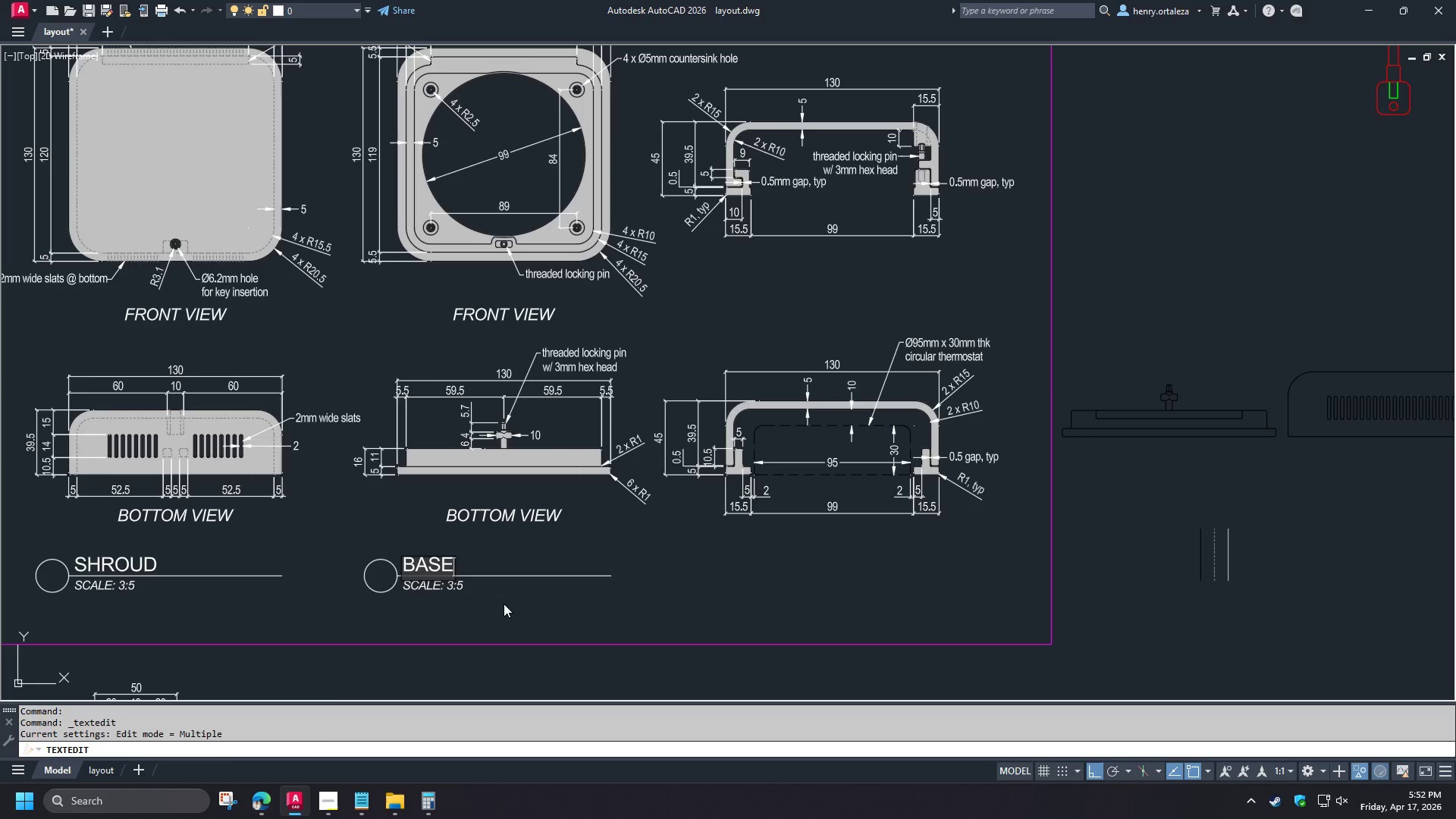 
left_click([504, 604])
 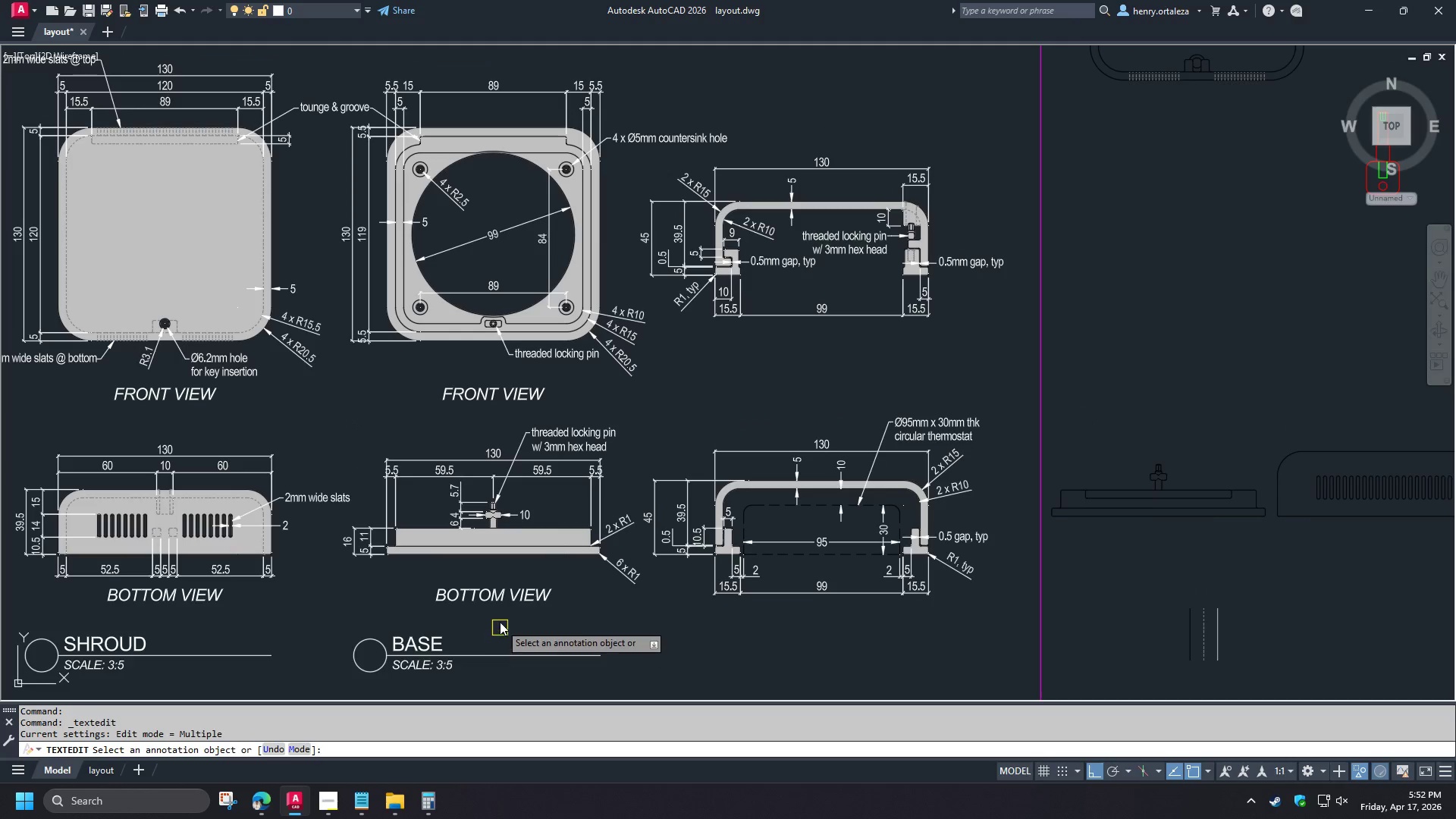 
key(Space)
 